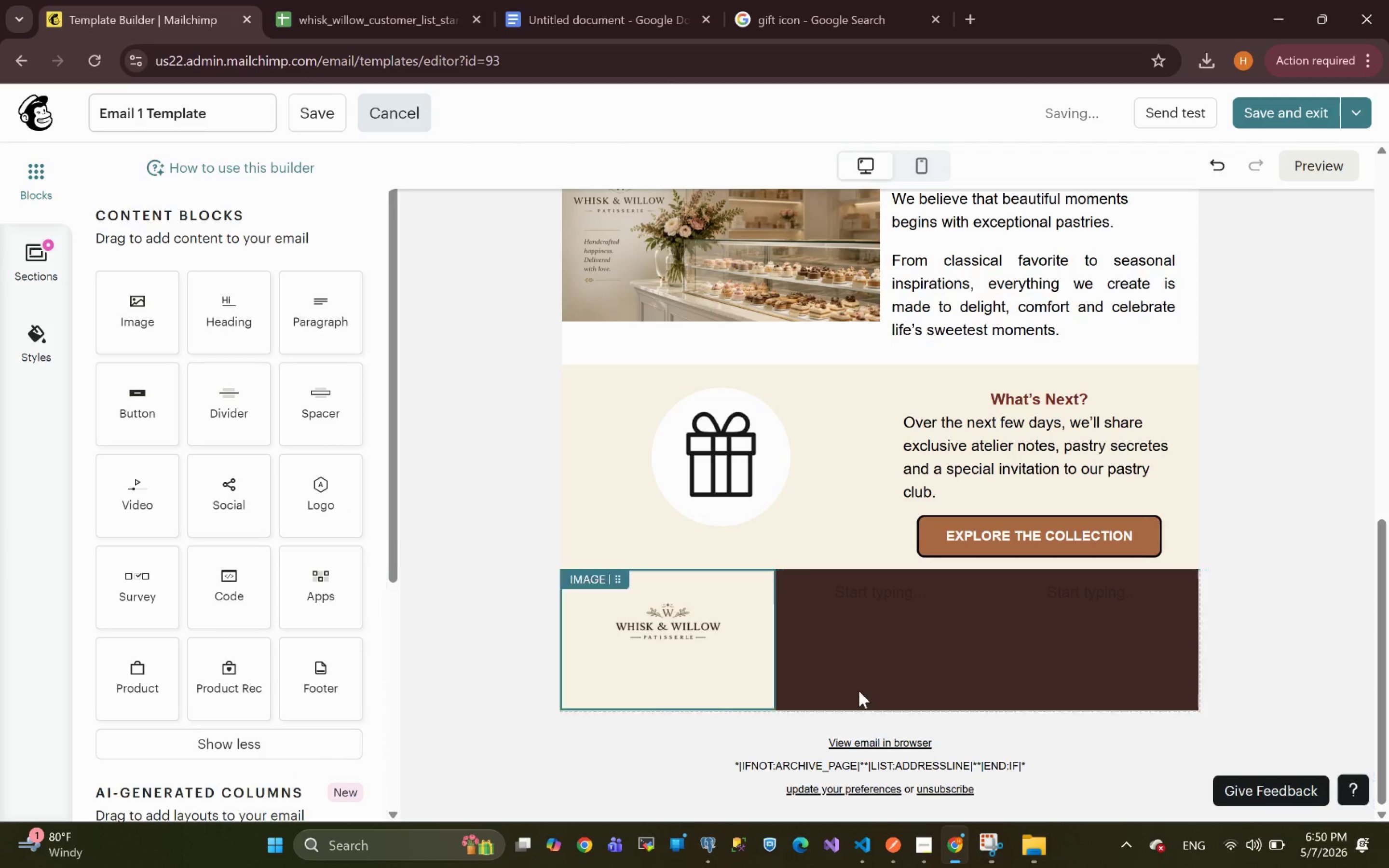 
left_click([841, 634])
 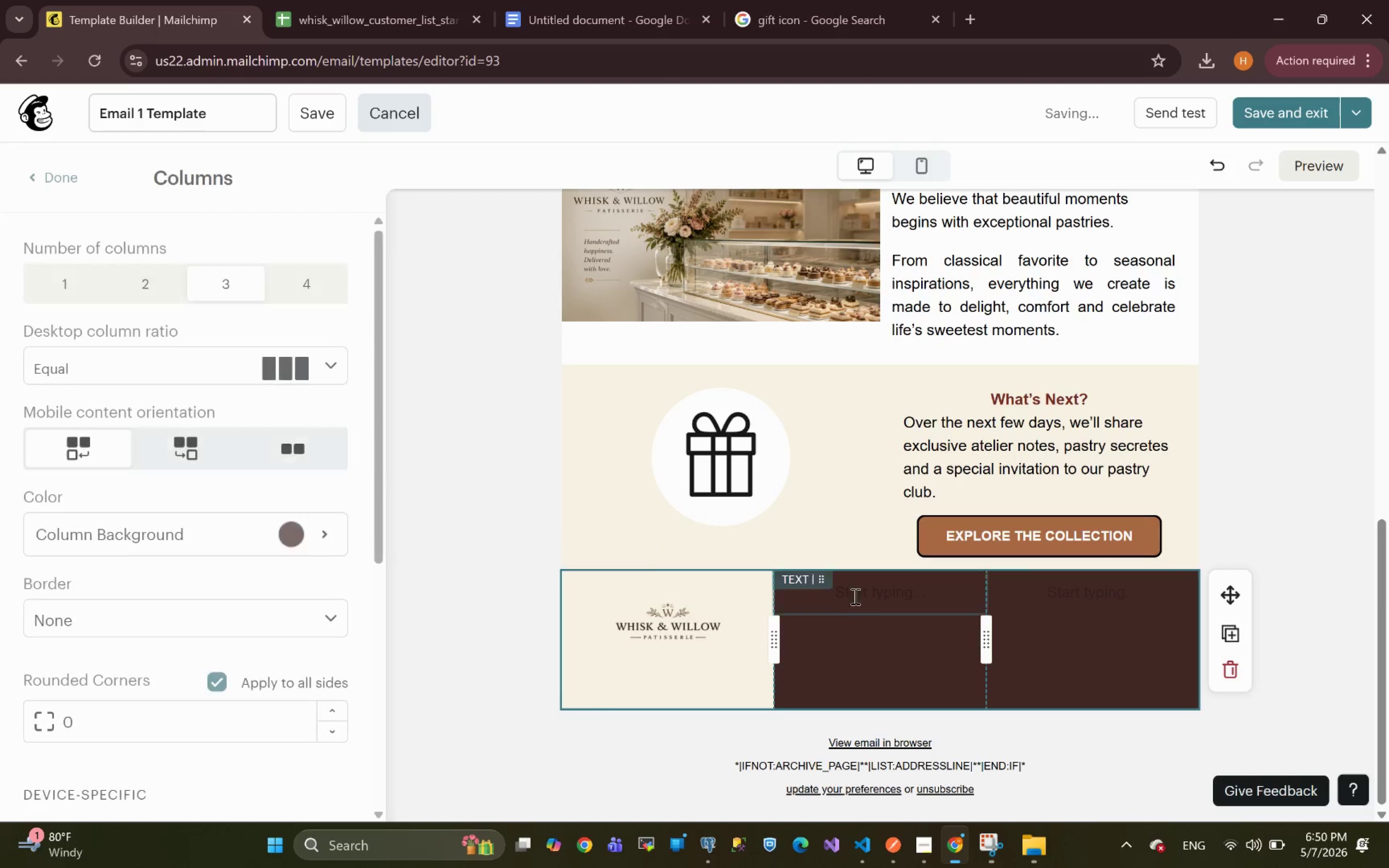 
left_click([865, 595])
 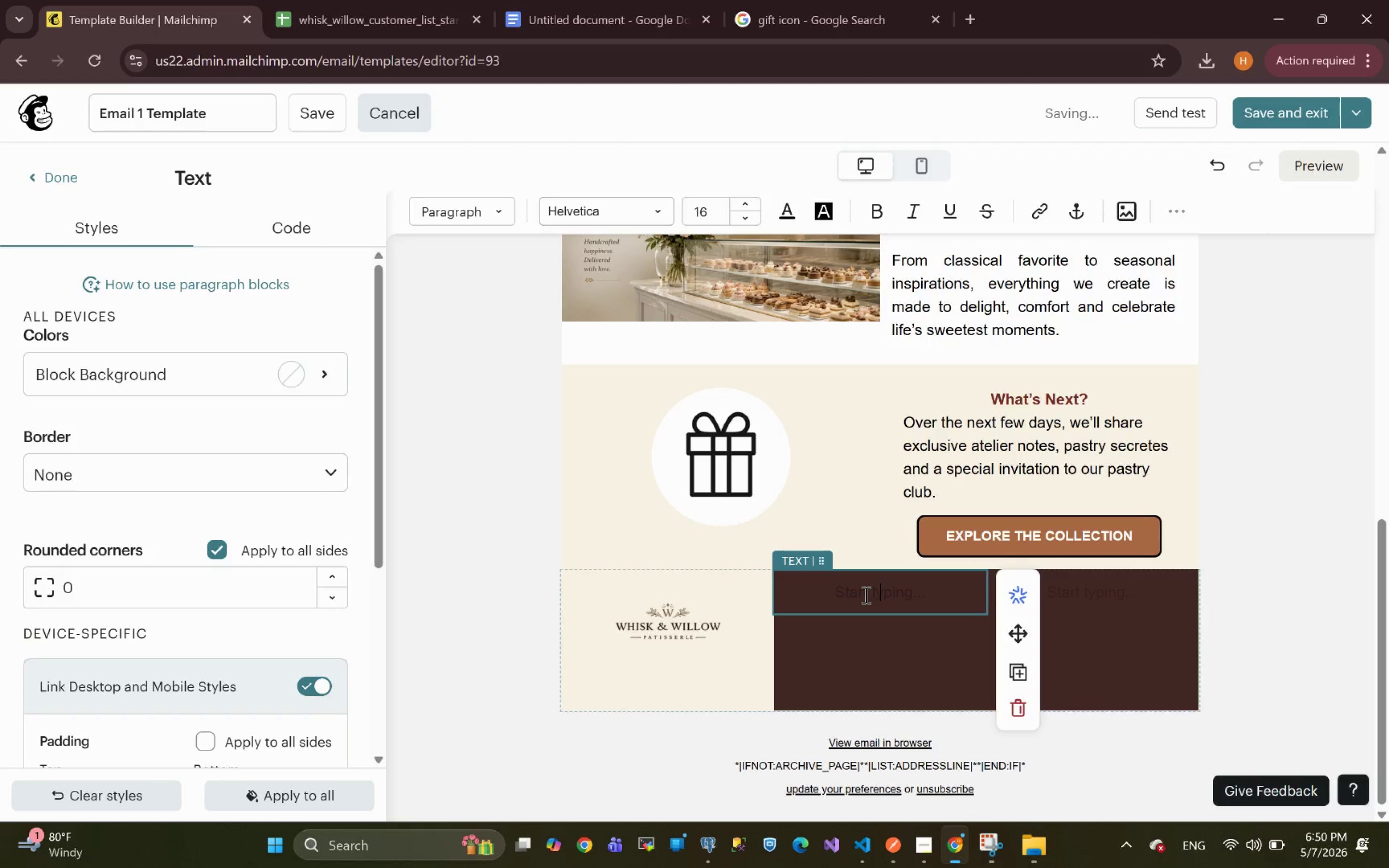 
wait(8.7)
 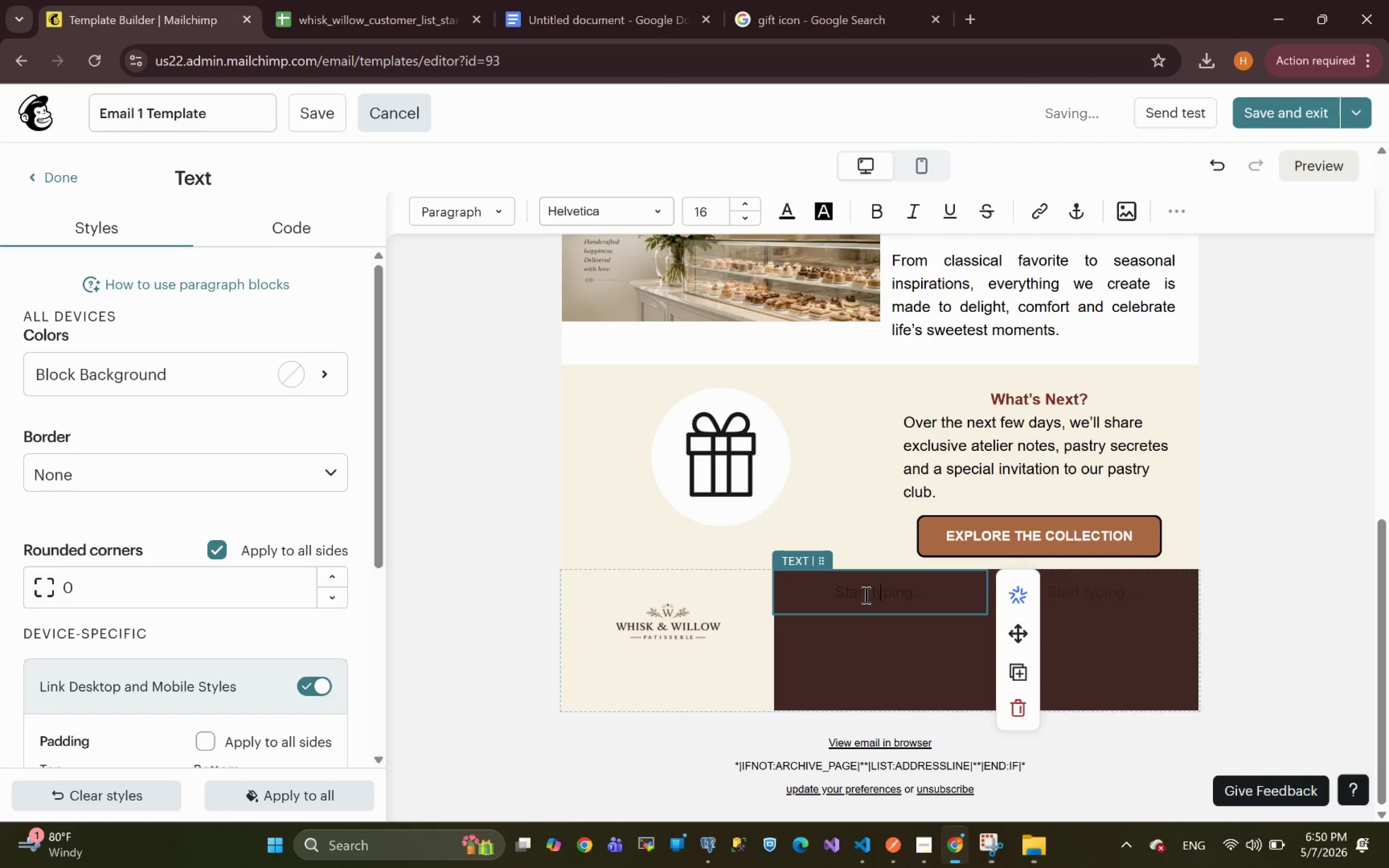 
type(Handcrafted Happiness)
 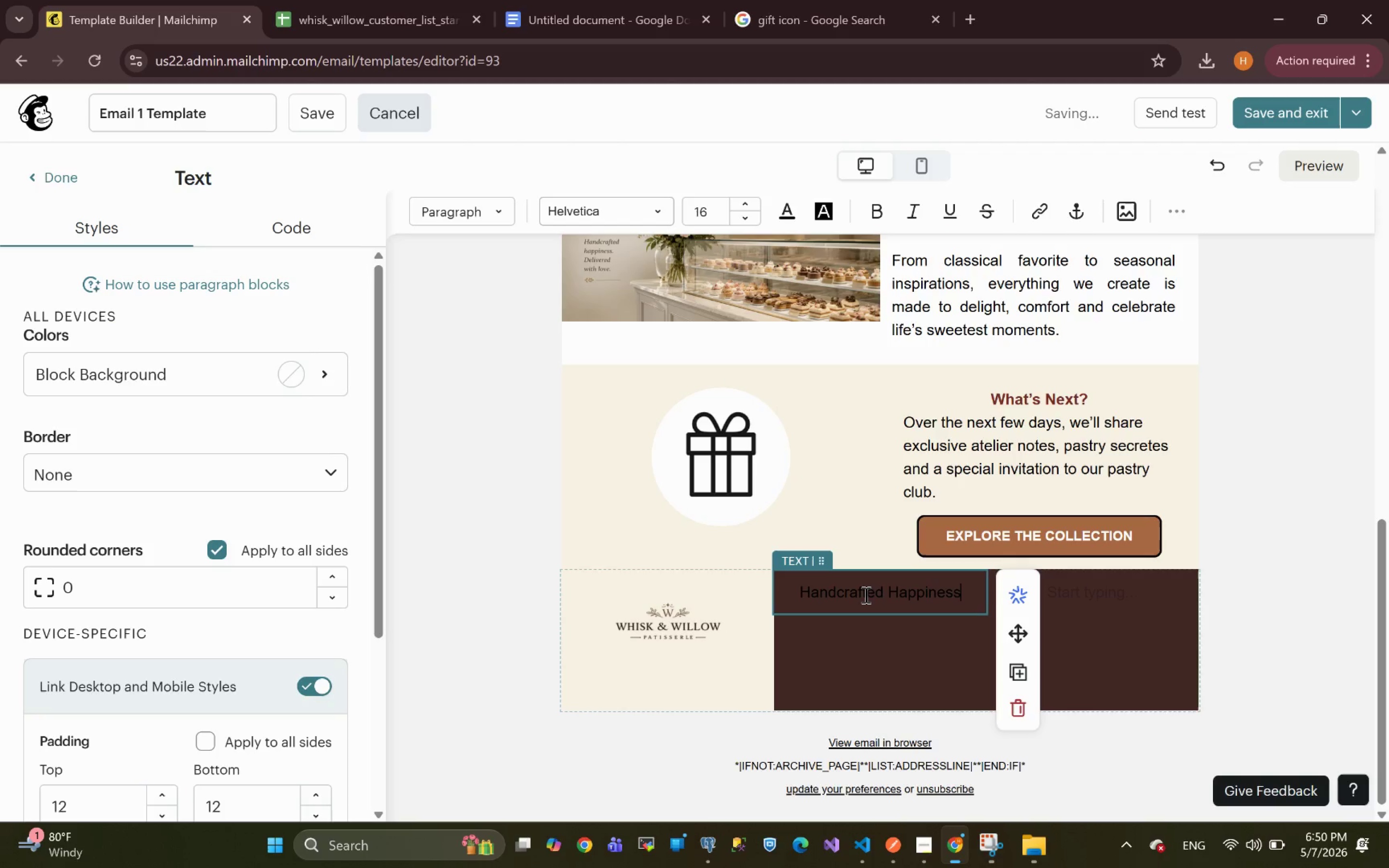 
key(Control+A)
 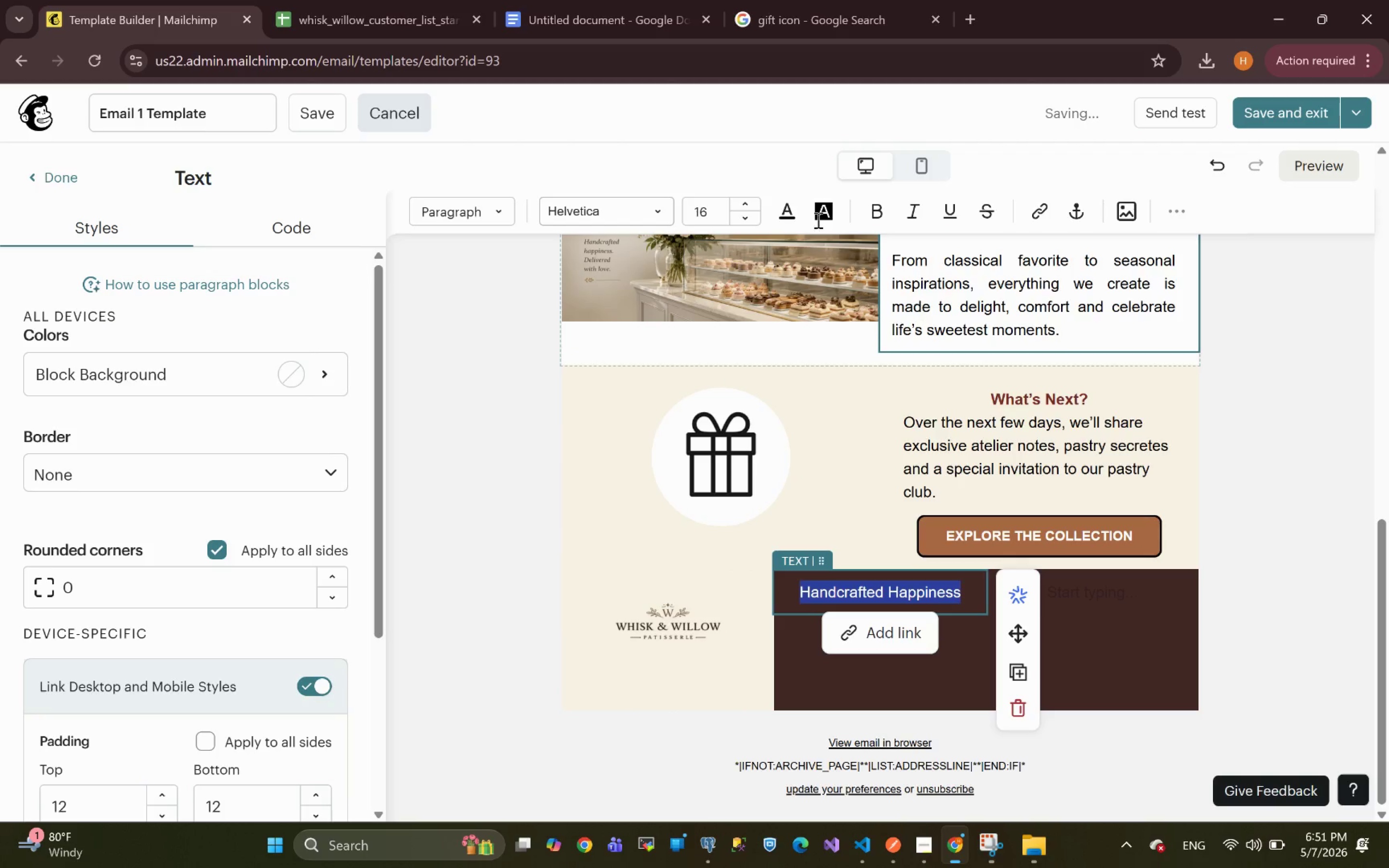 
left_click([786, 210])
 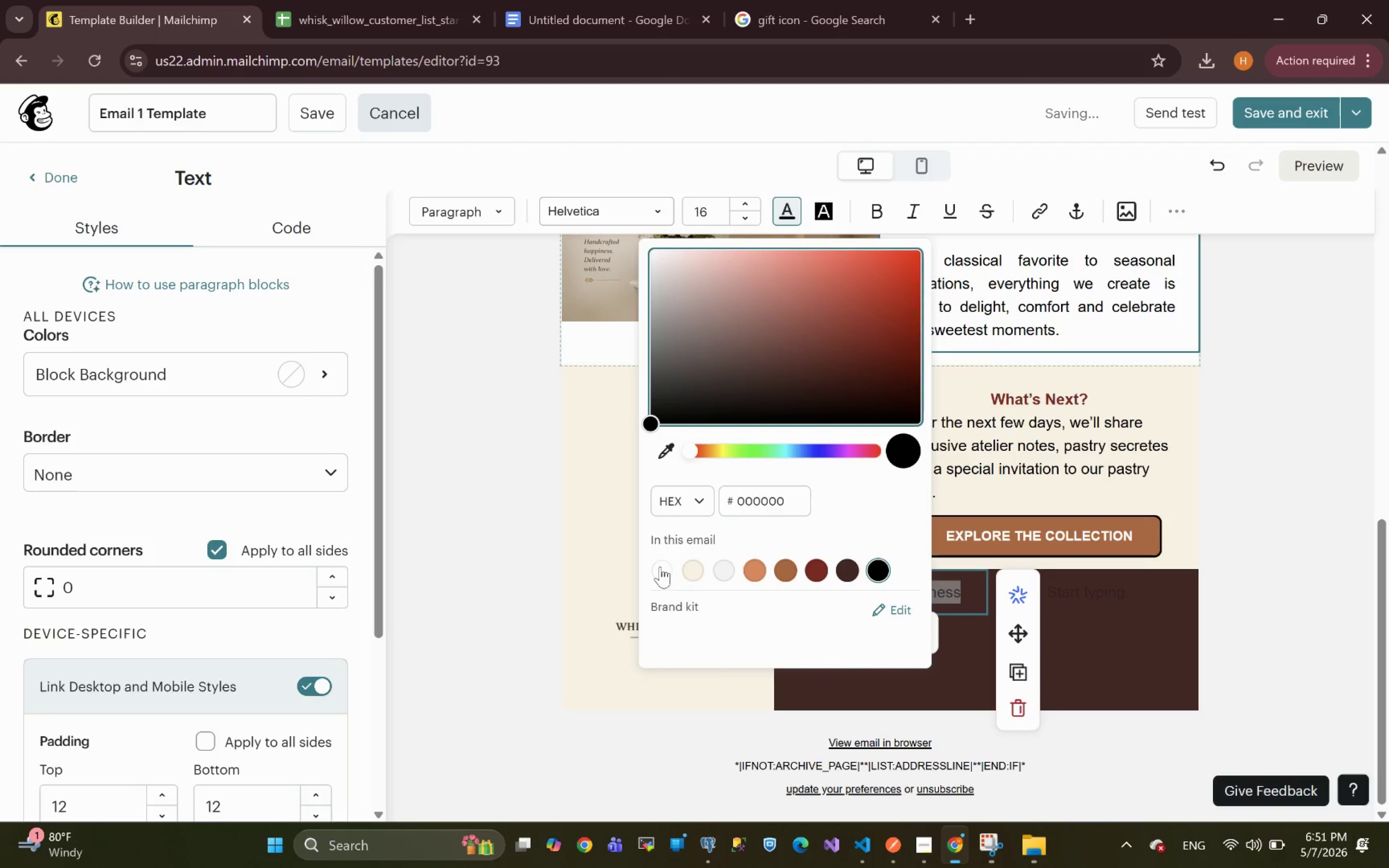 
left_click([665, 573])
 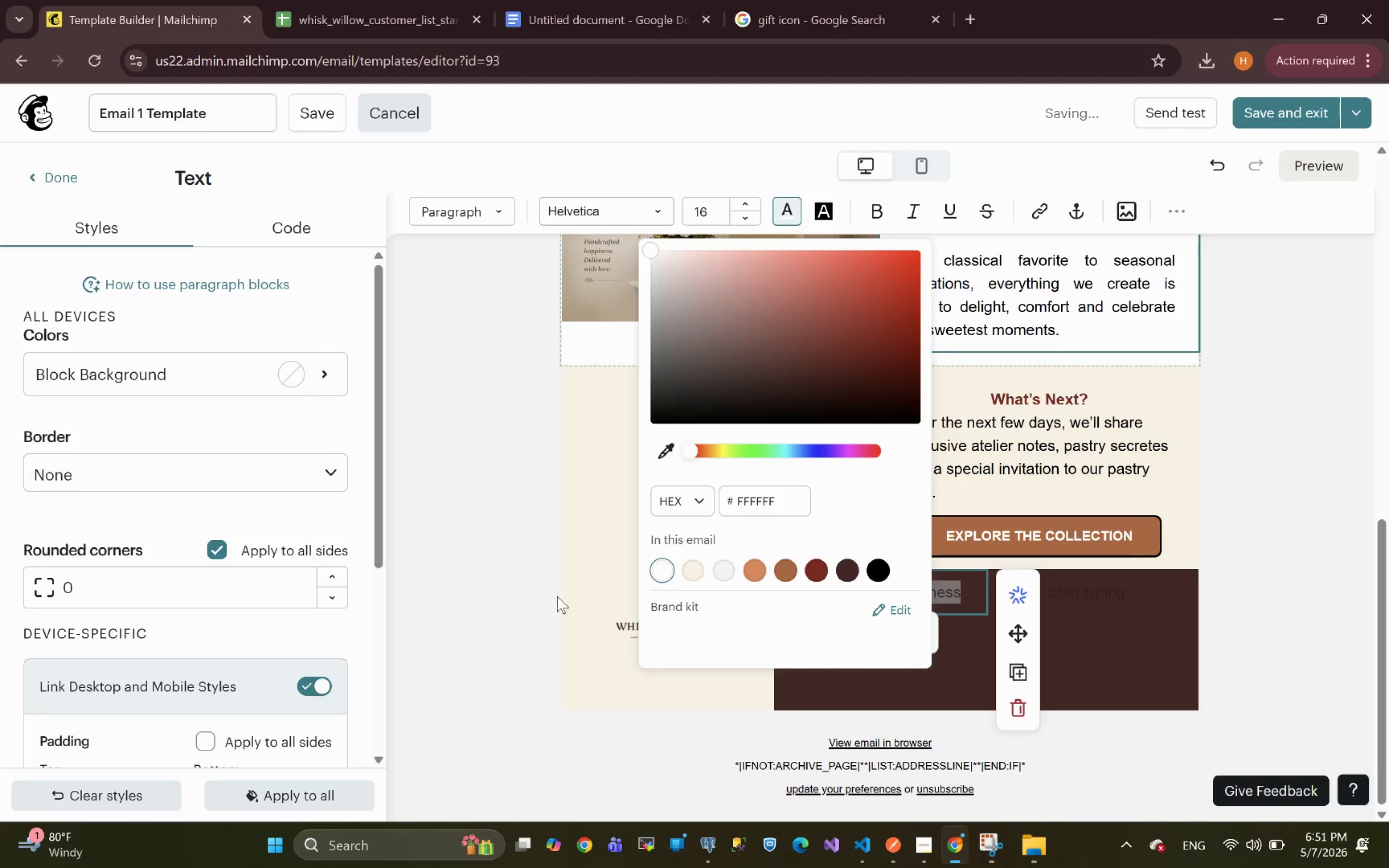 
left_click([509, 590])
 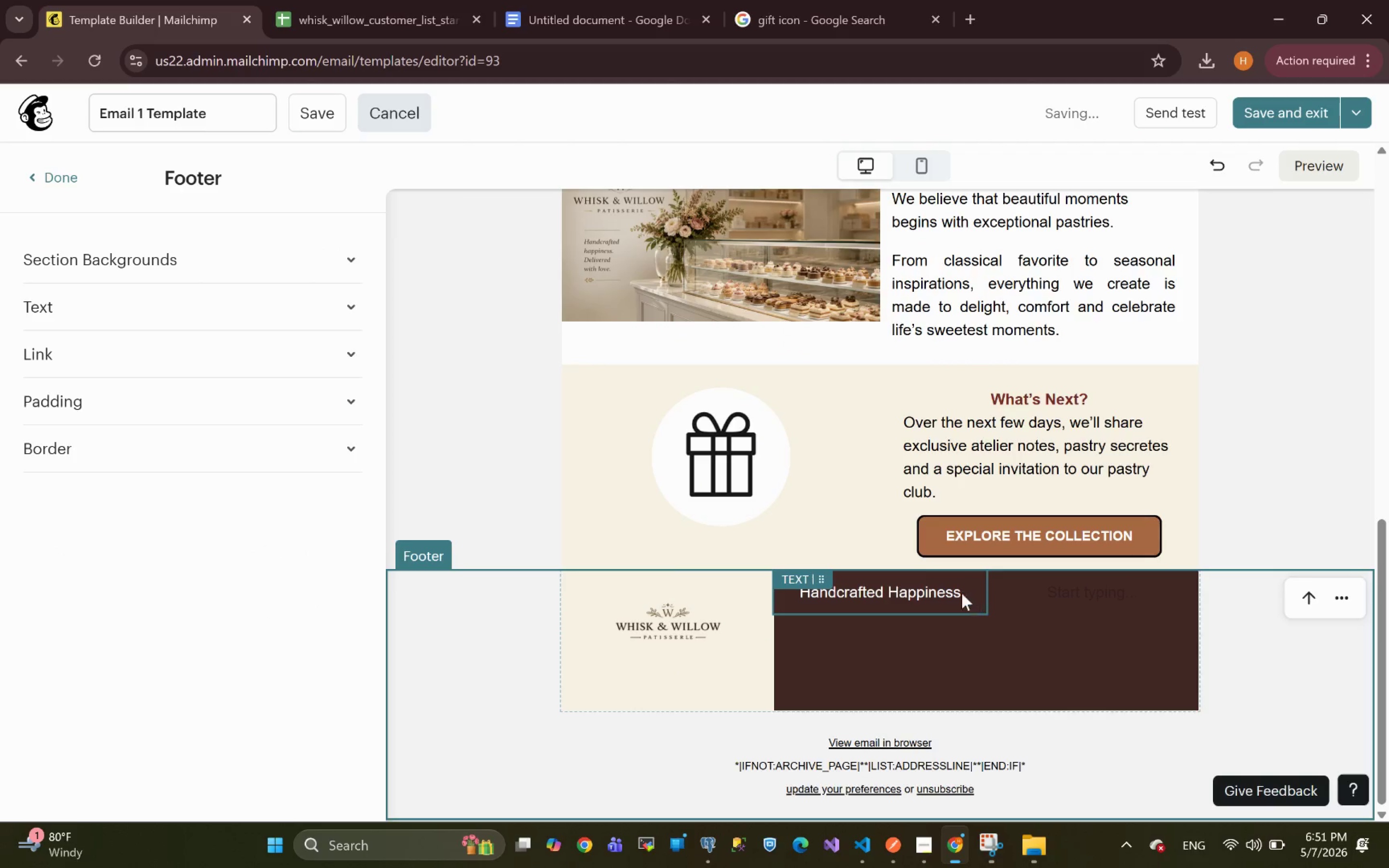 
left_click([964, 593])
 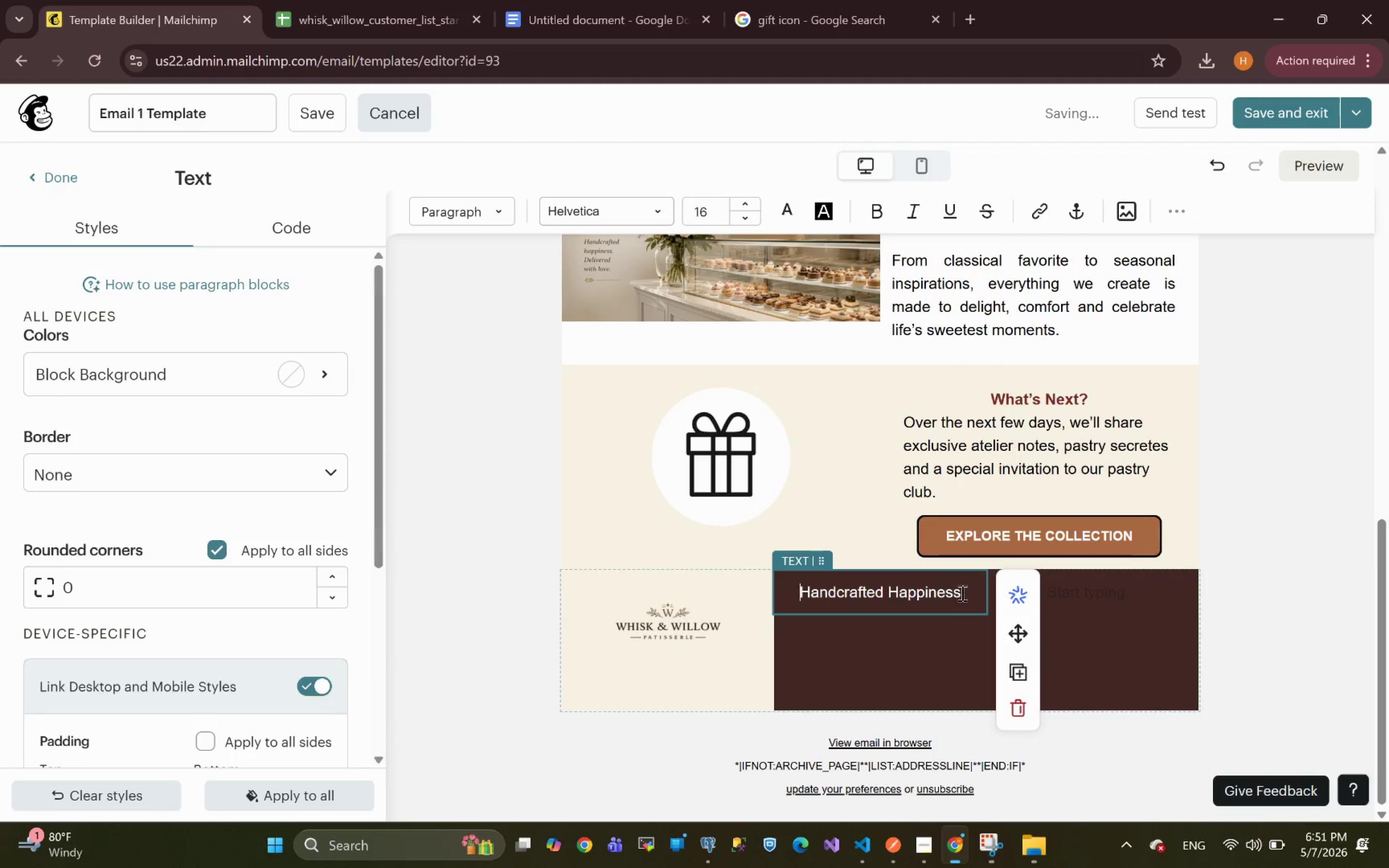 
left_click([961, 592])
 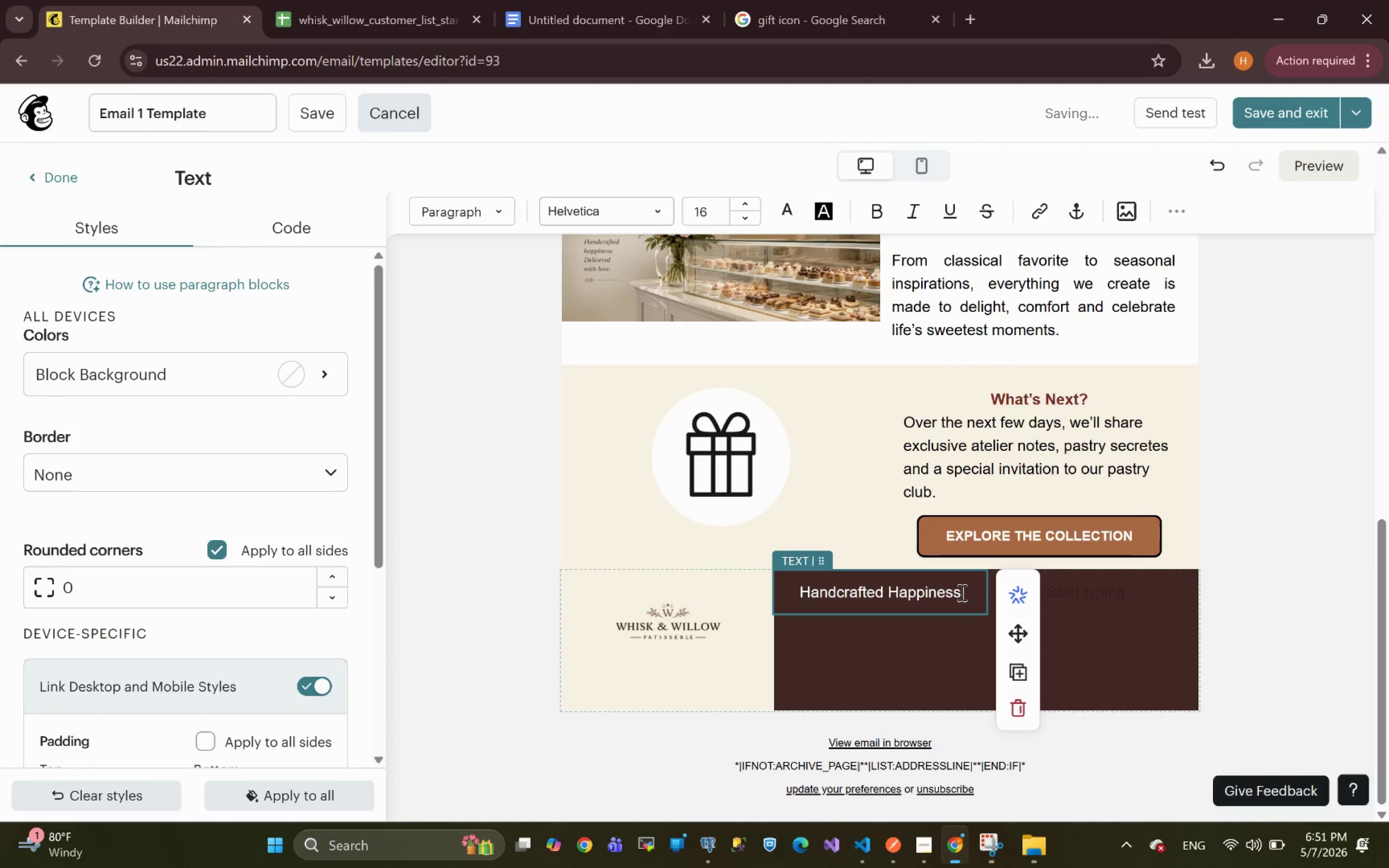 
key(Enter)
 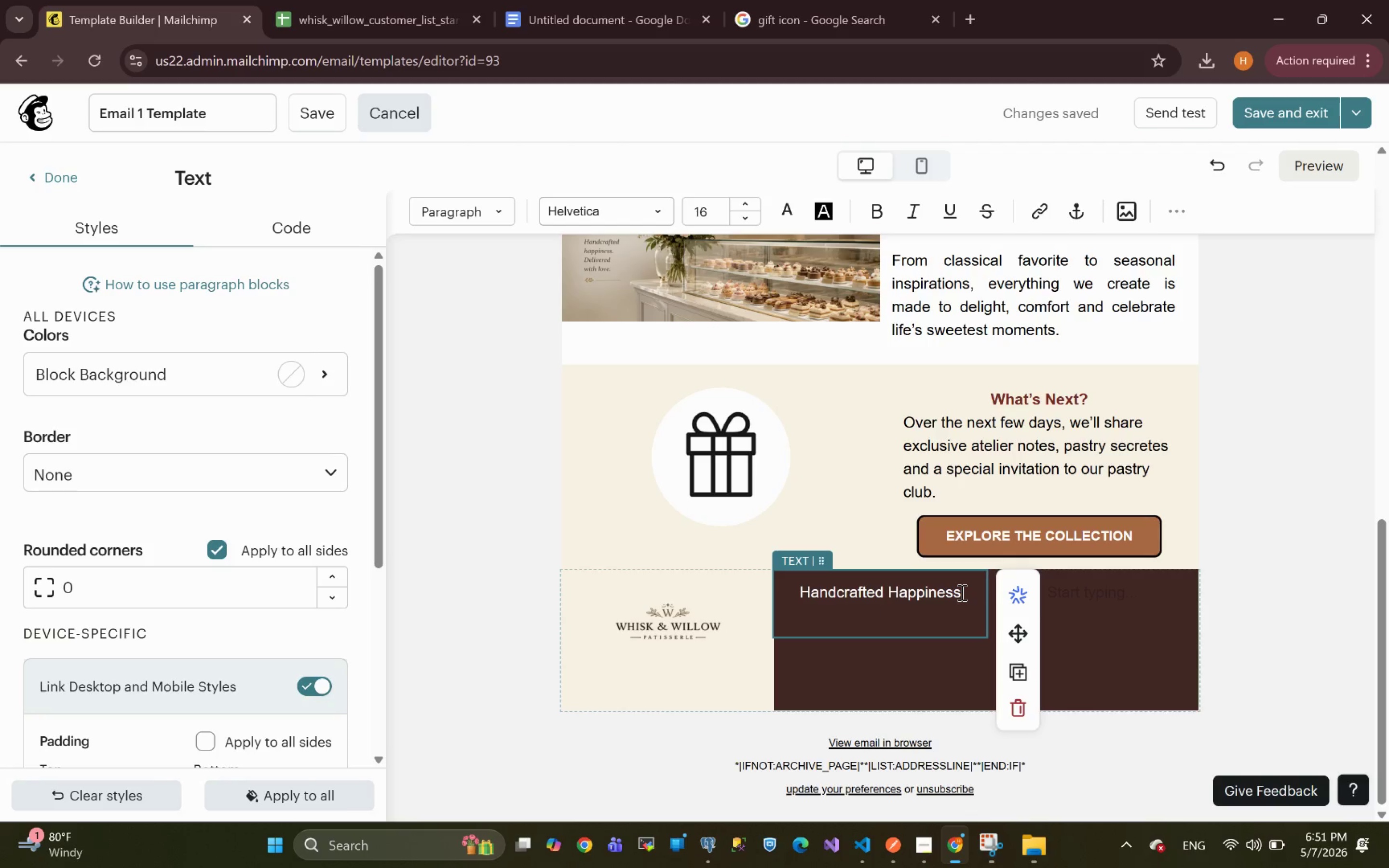 
wait(5.83)
 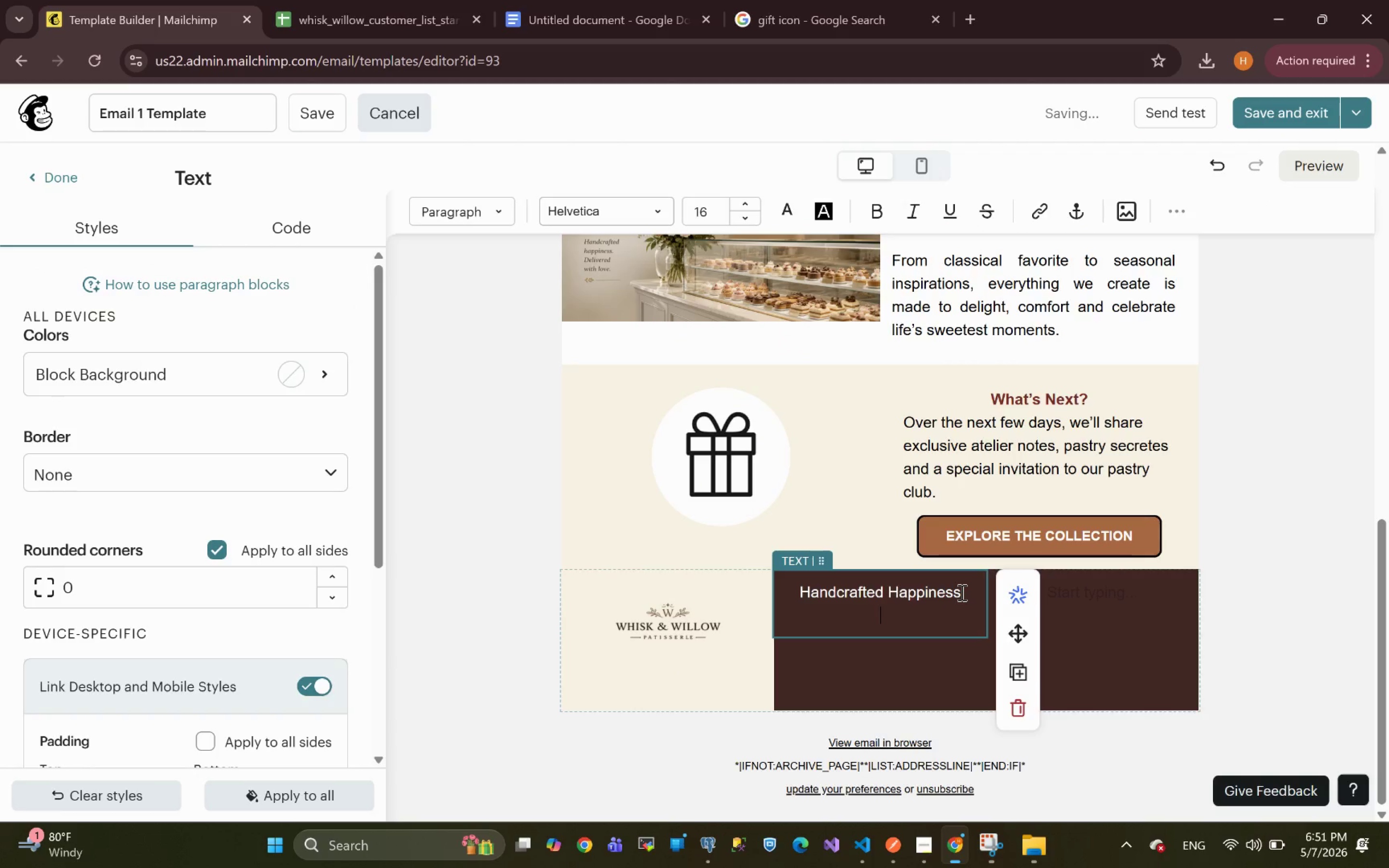 
type(Delivered With Love)
 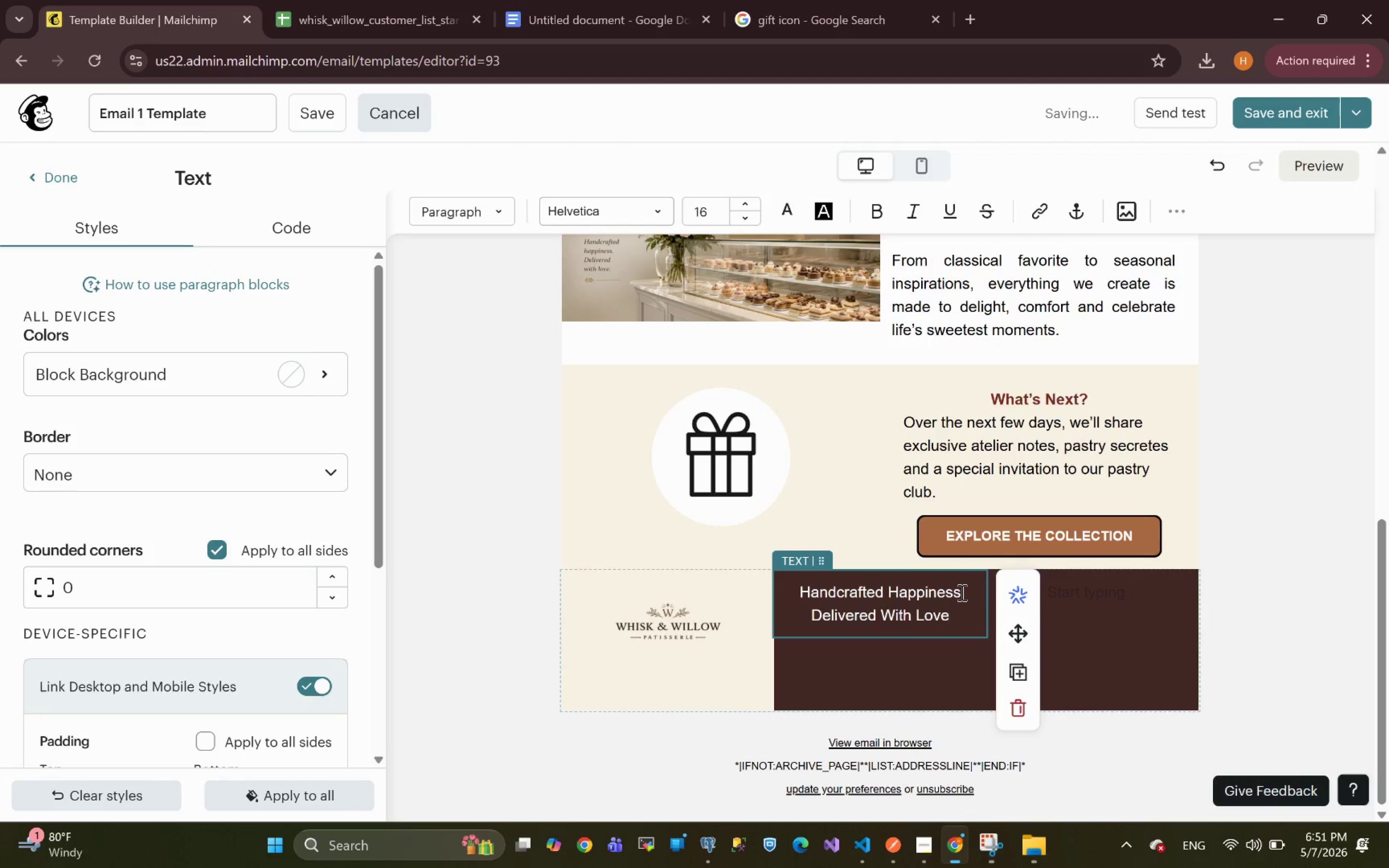 
key(Enter)
 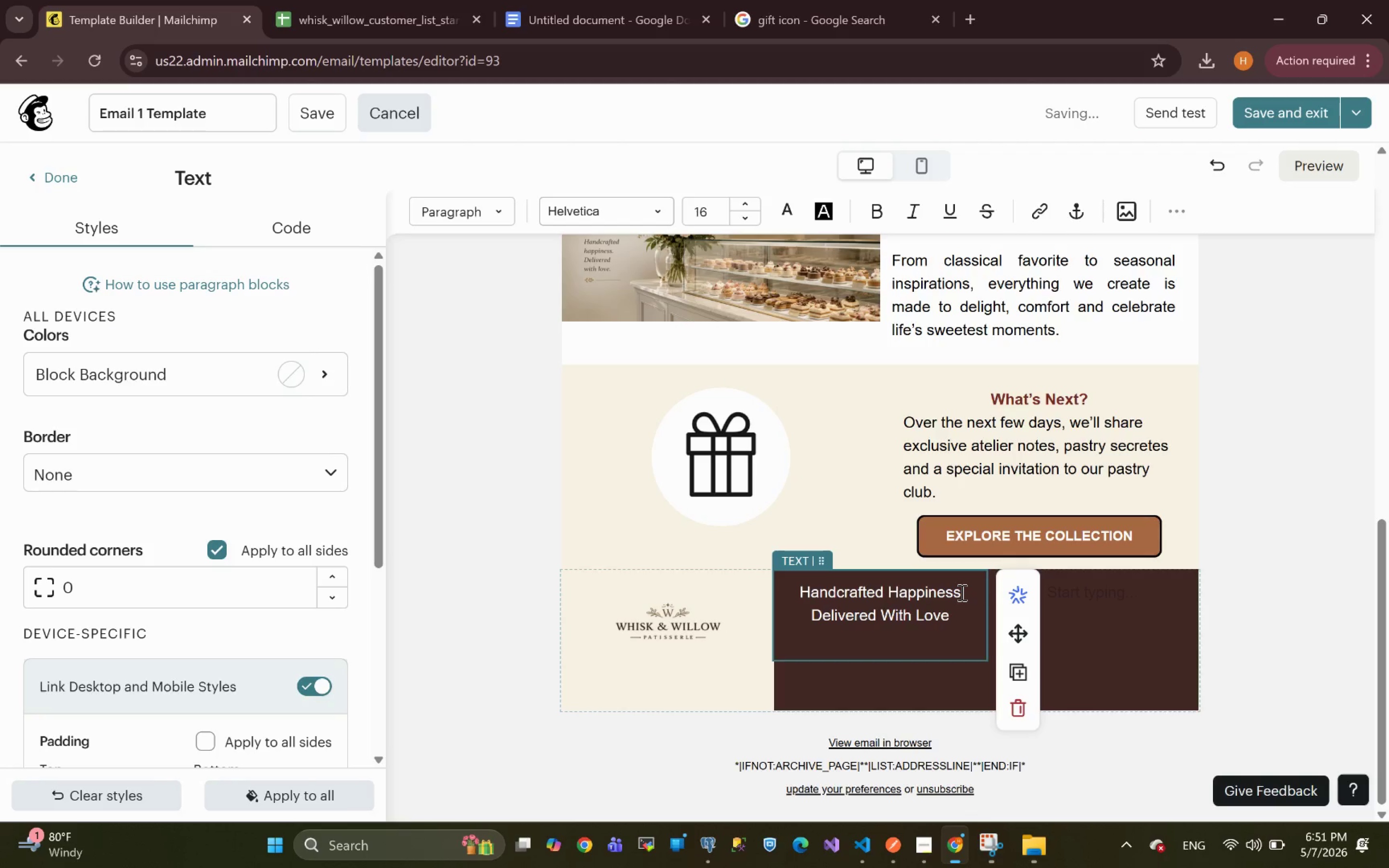 
key(Backspace)
 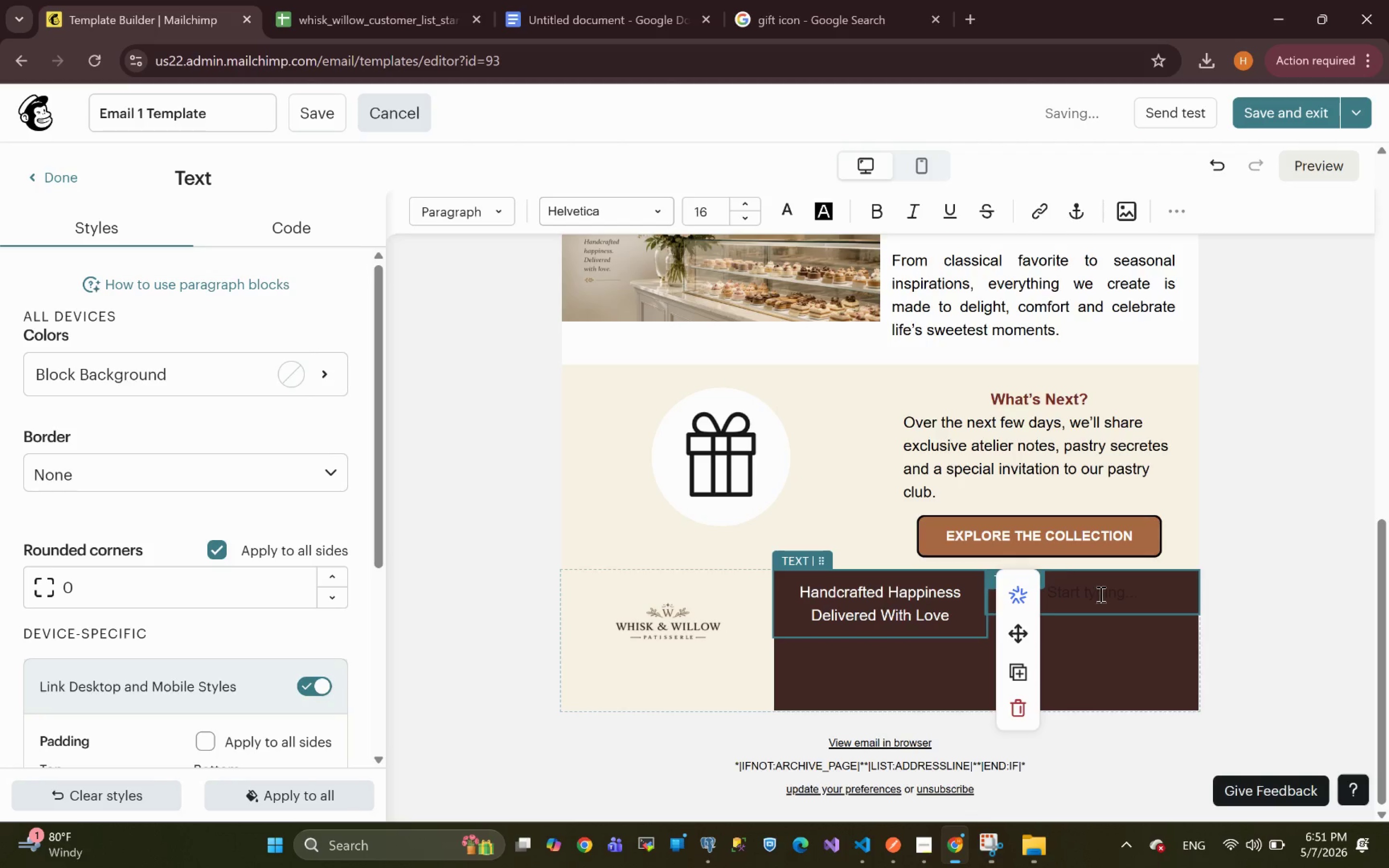 
left_click([1100, 594])
 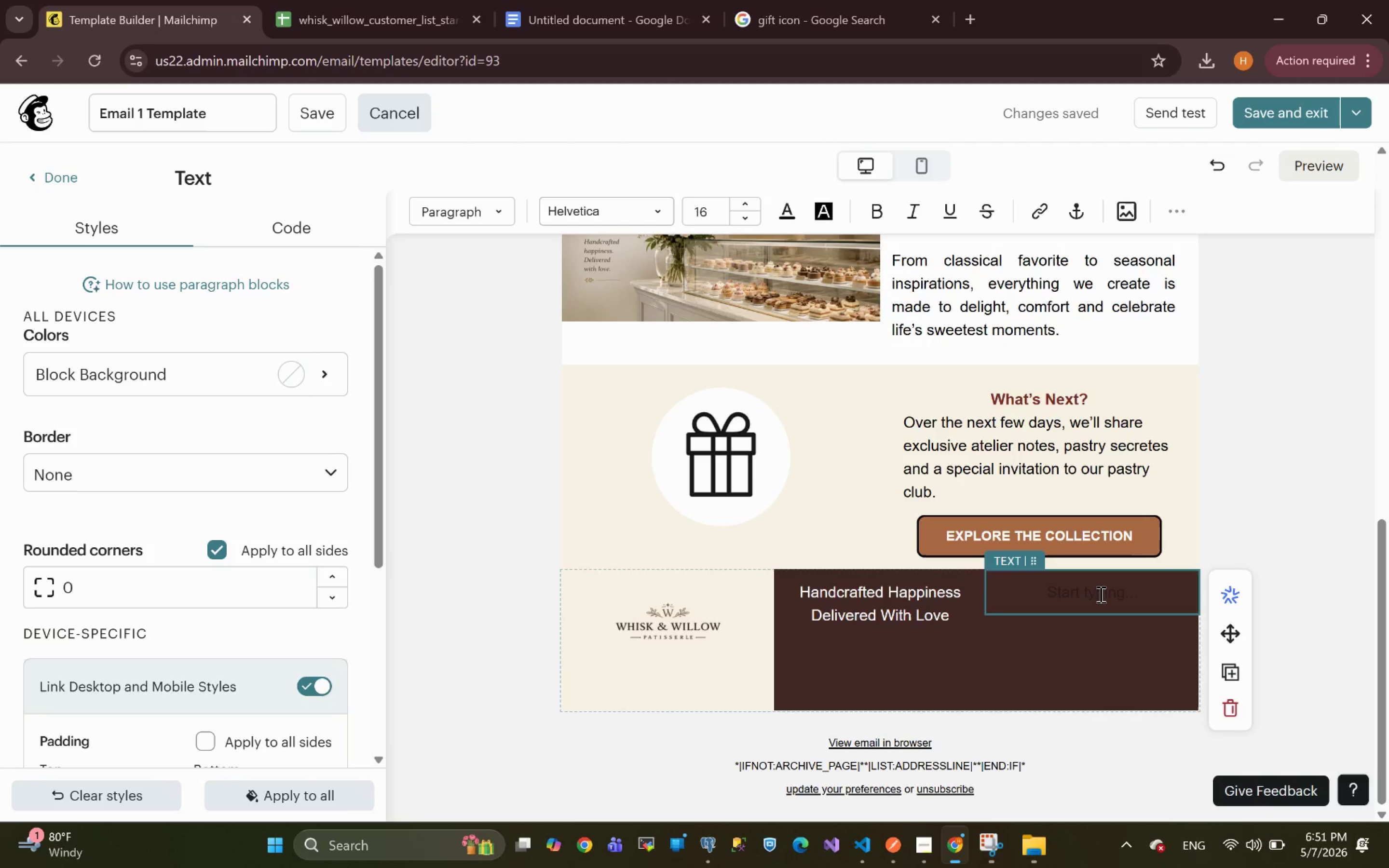 
wait(6.11)
 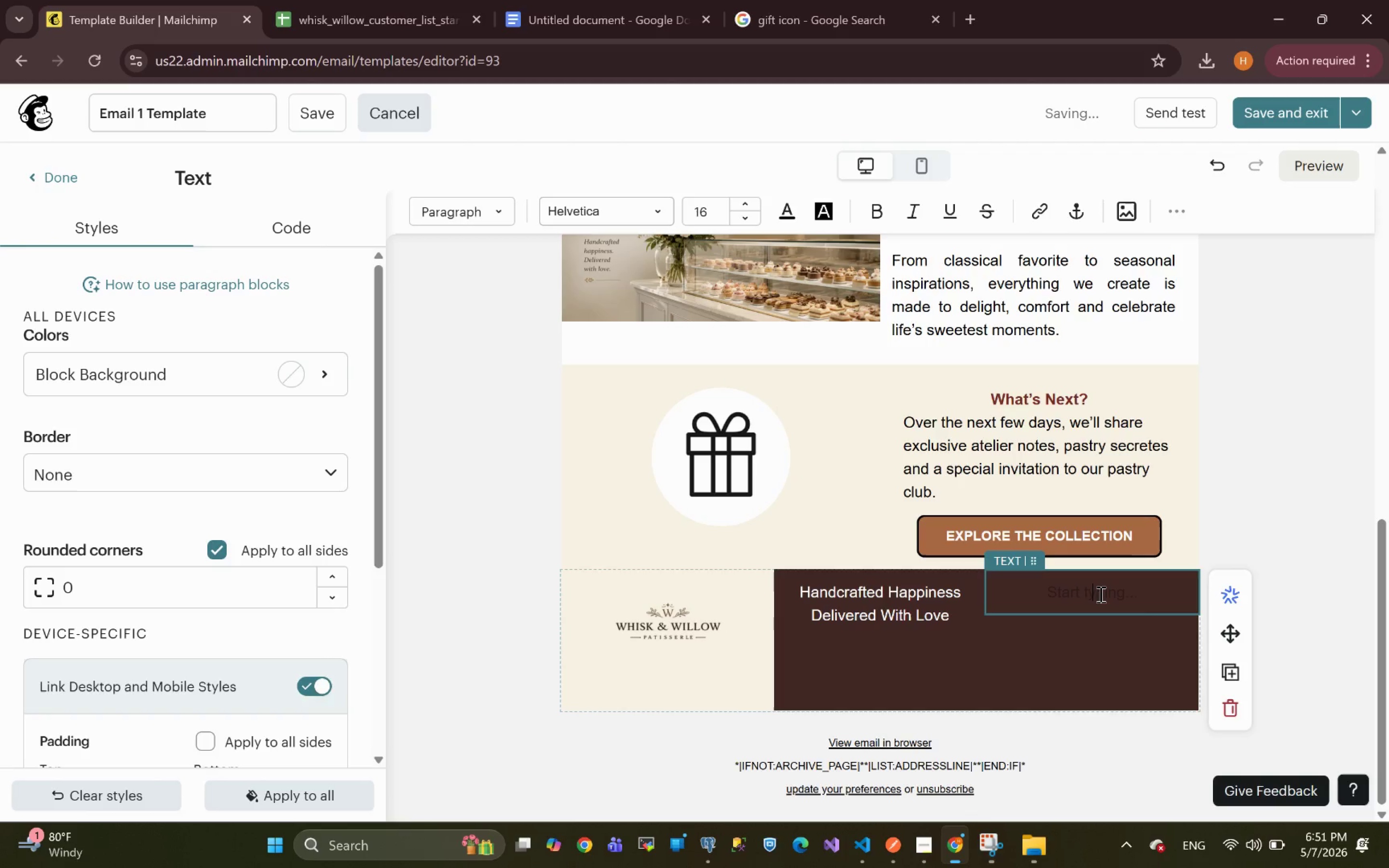 
type(Question?)
 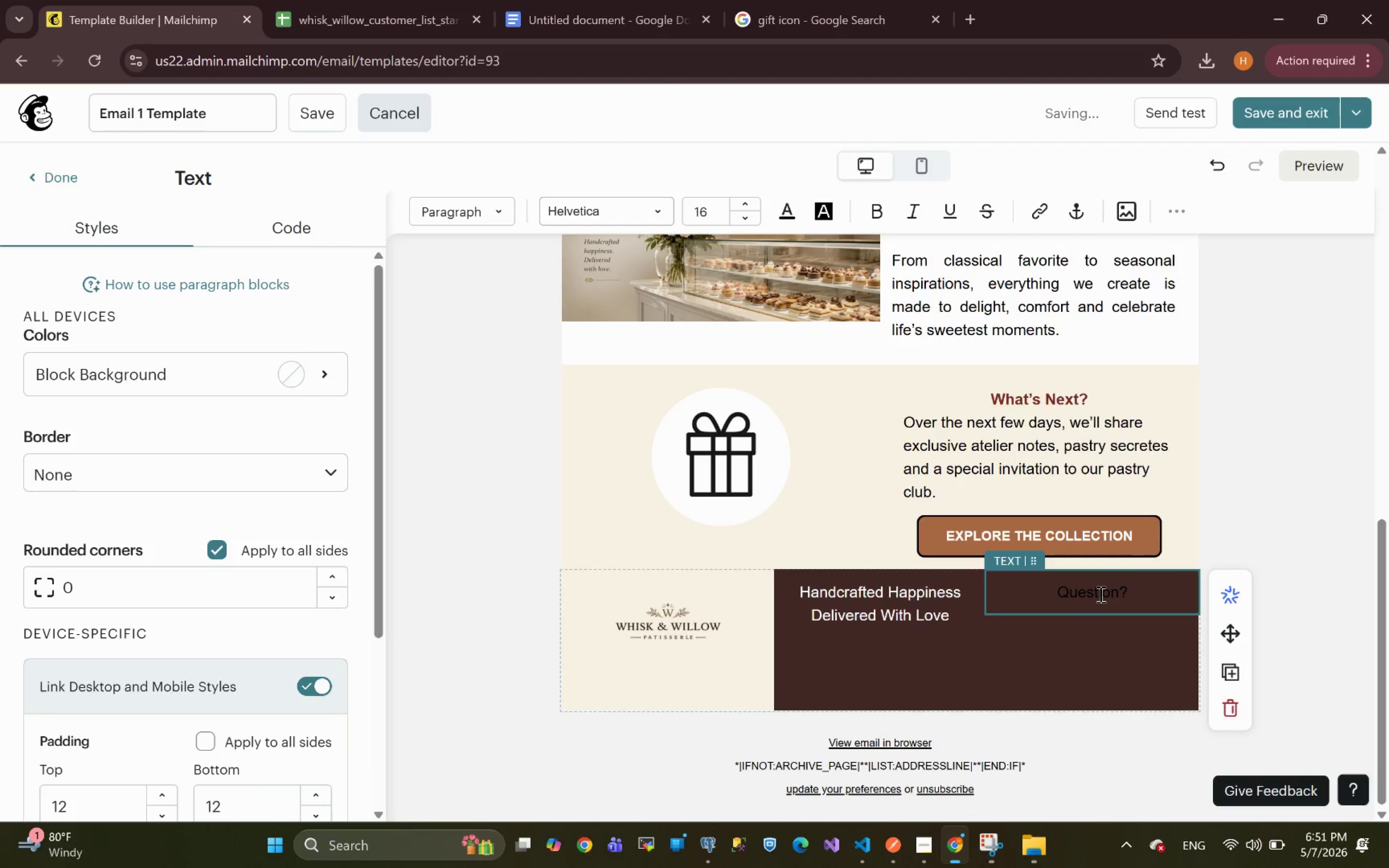 
key(Control+A)
 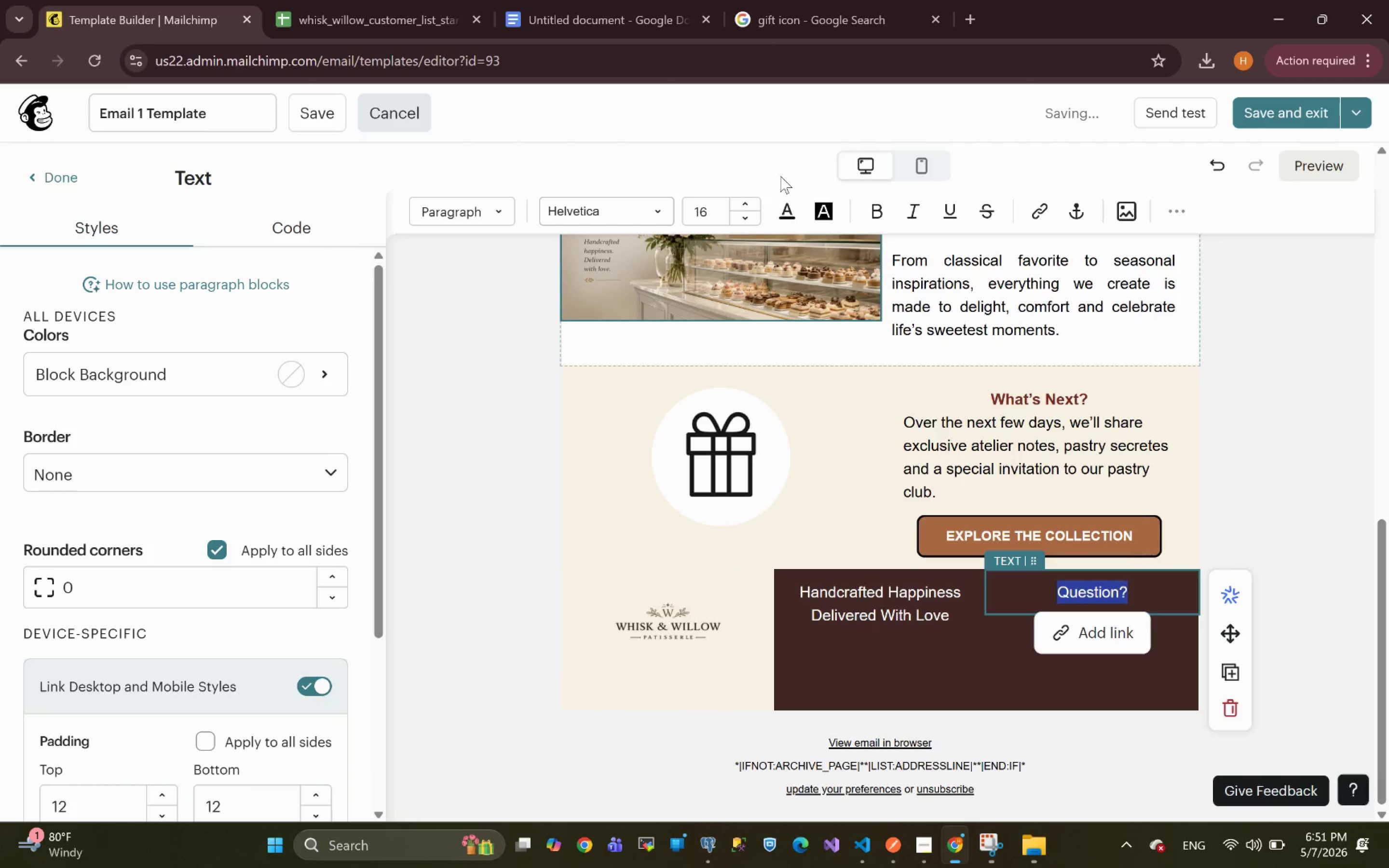 
left_click([789, 214])
 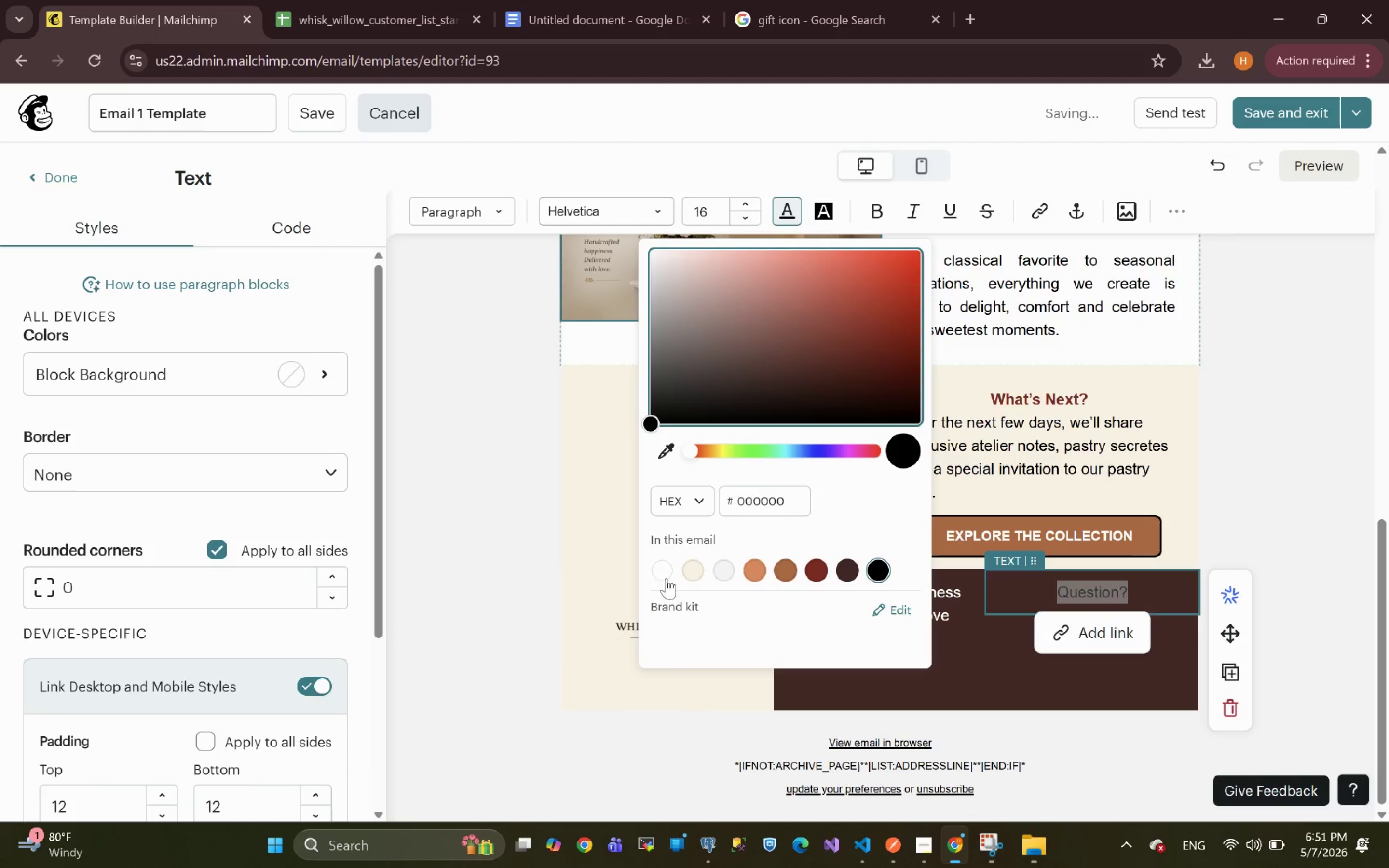 
left_click([662, 572])
 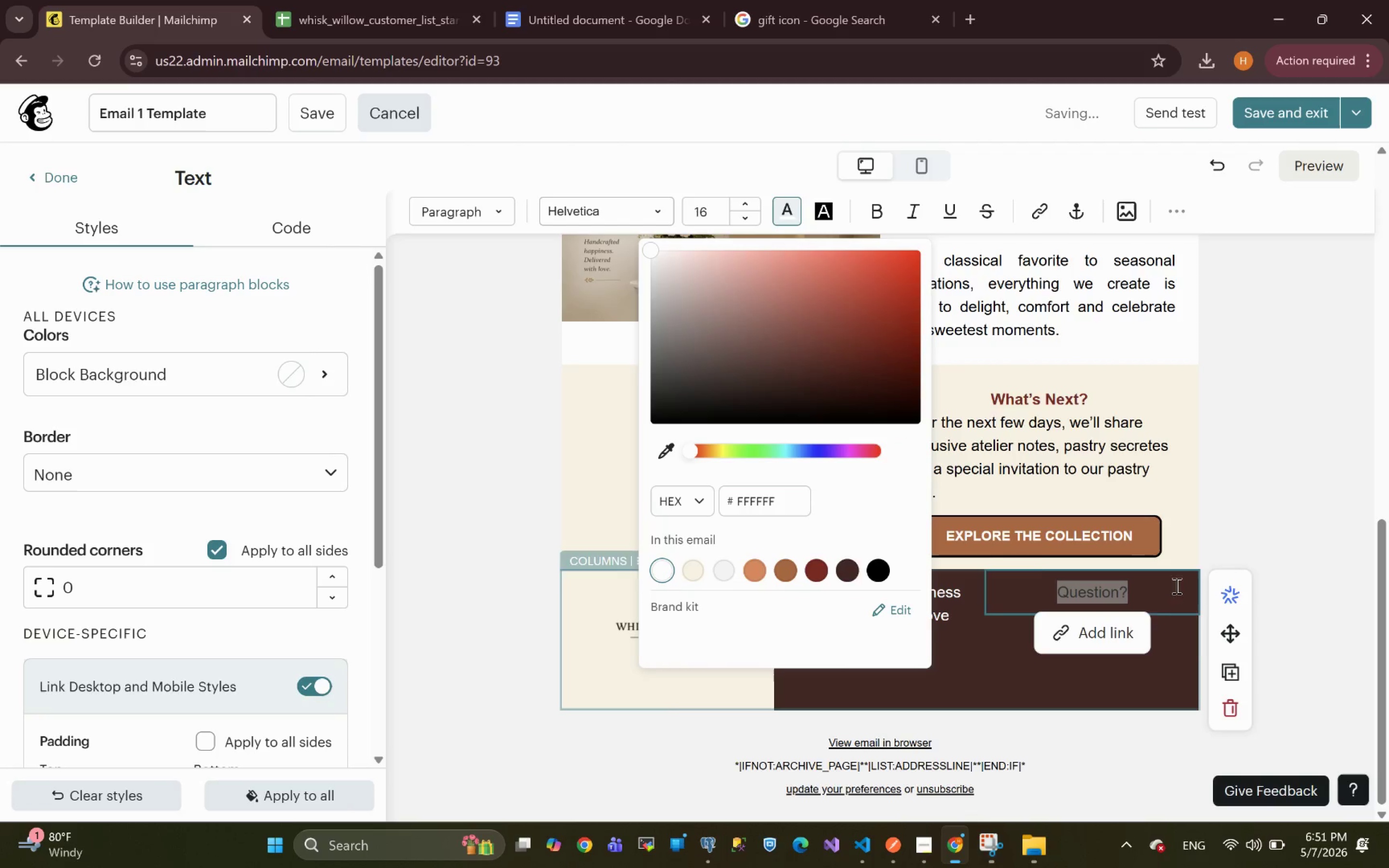 
left_click([1140, 588])
 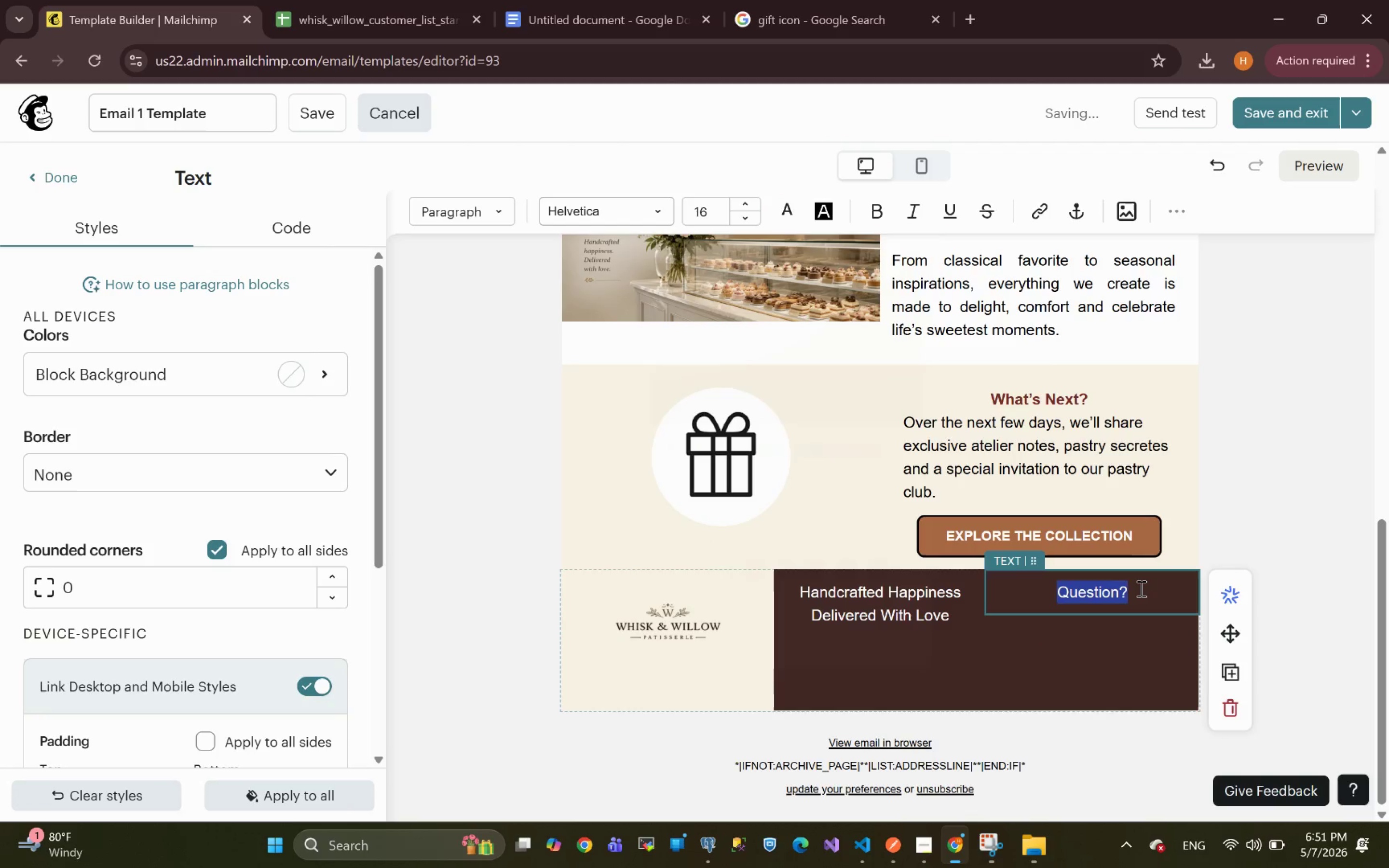 
key(Space)
 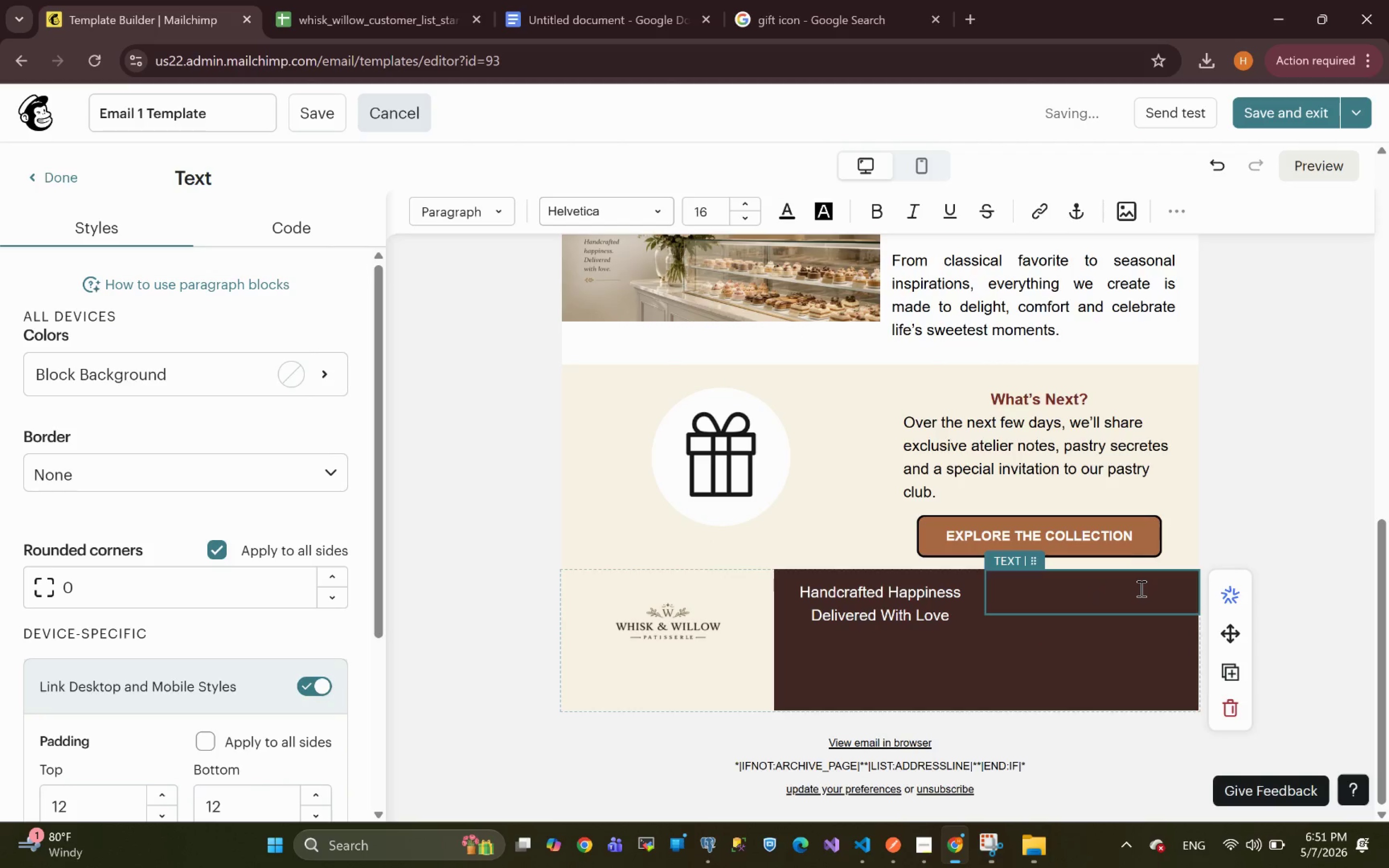 
key(Control+ControlLeft)
 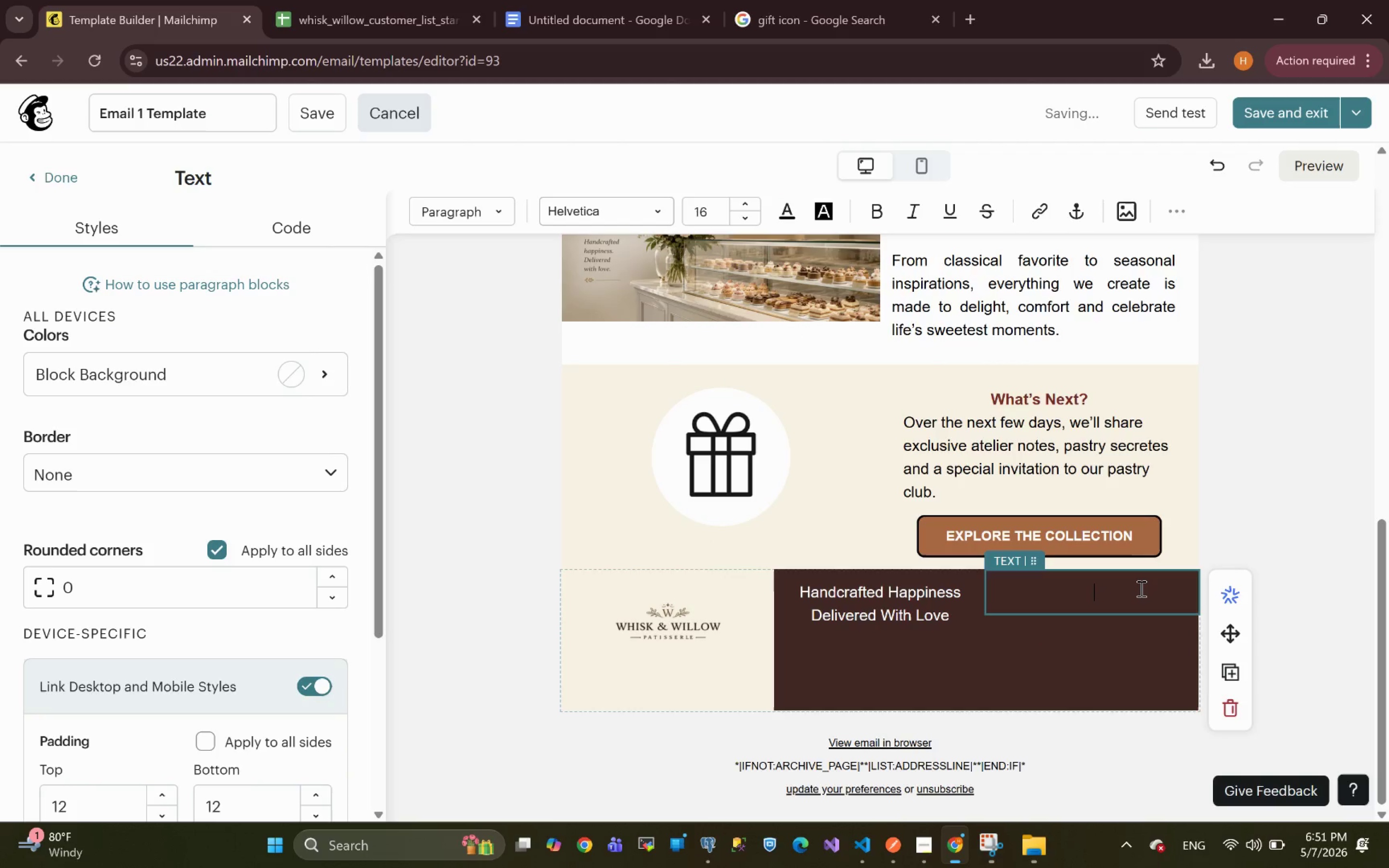 
left_click([1140, 588])
 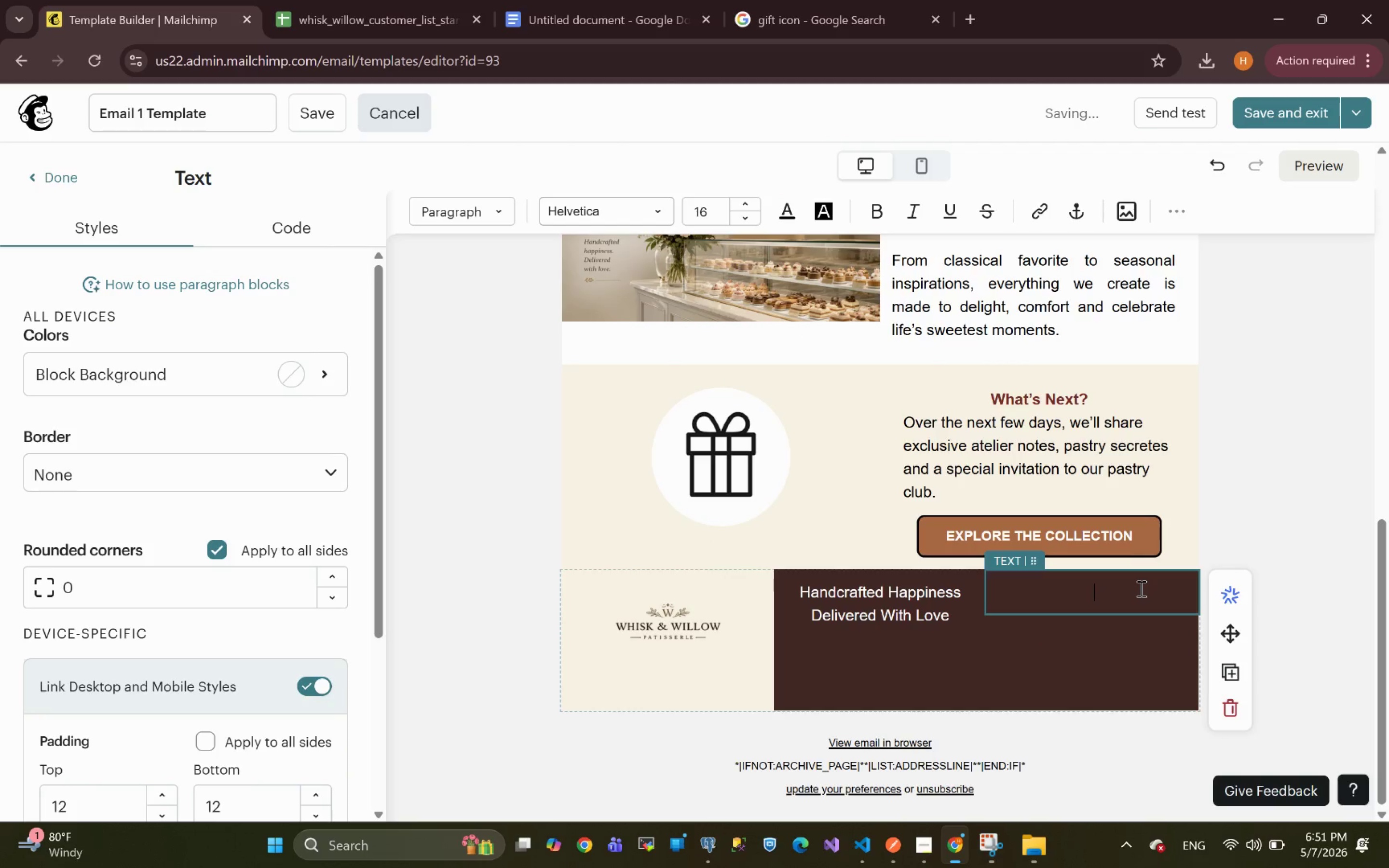 
key(Control+Z)
 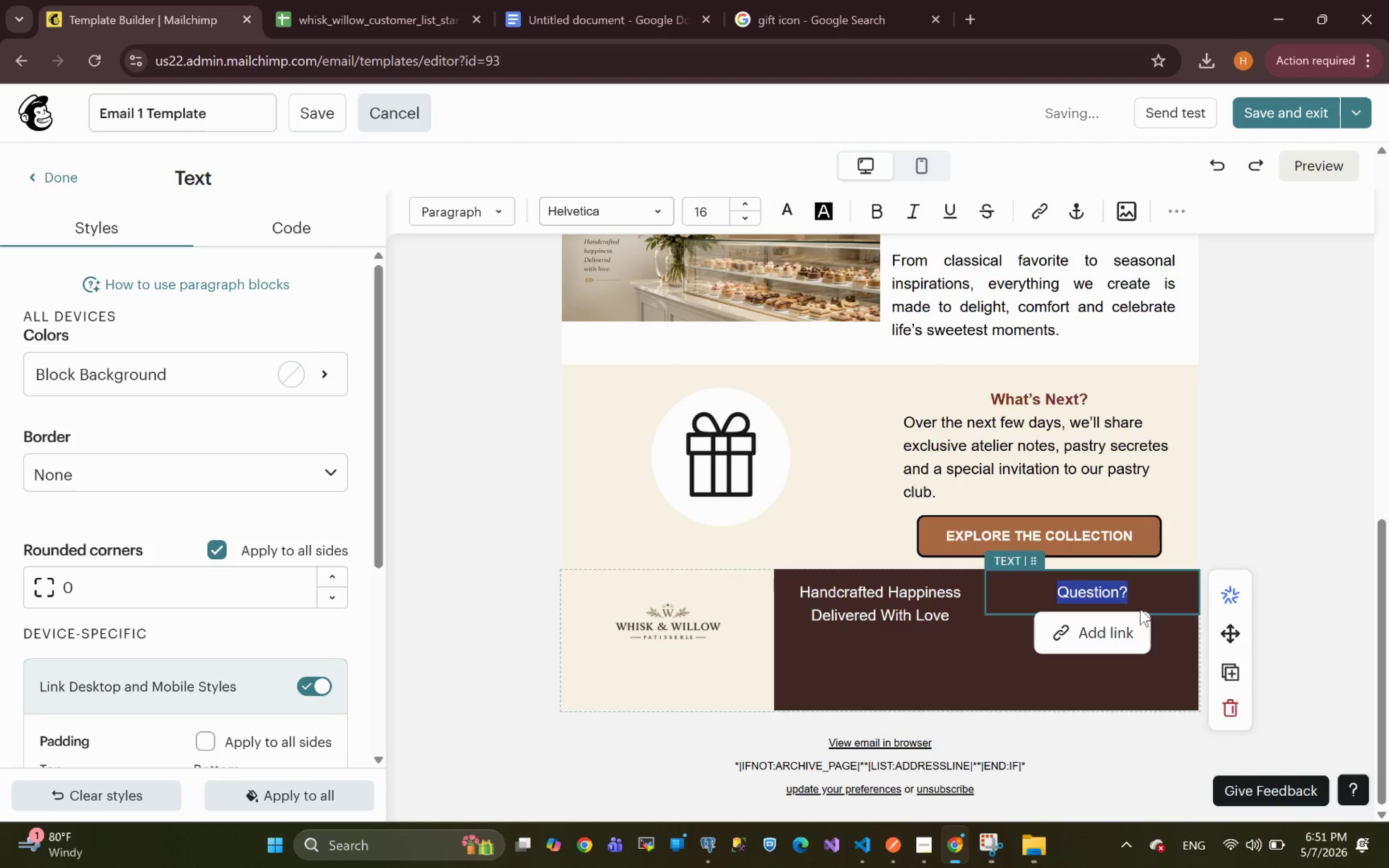 
left_click([1140, 589])
 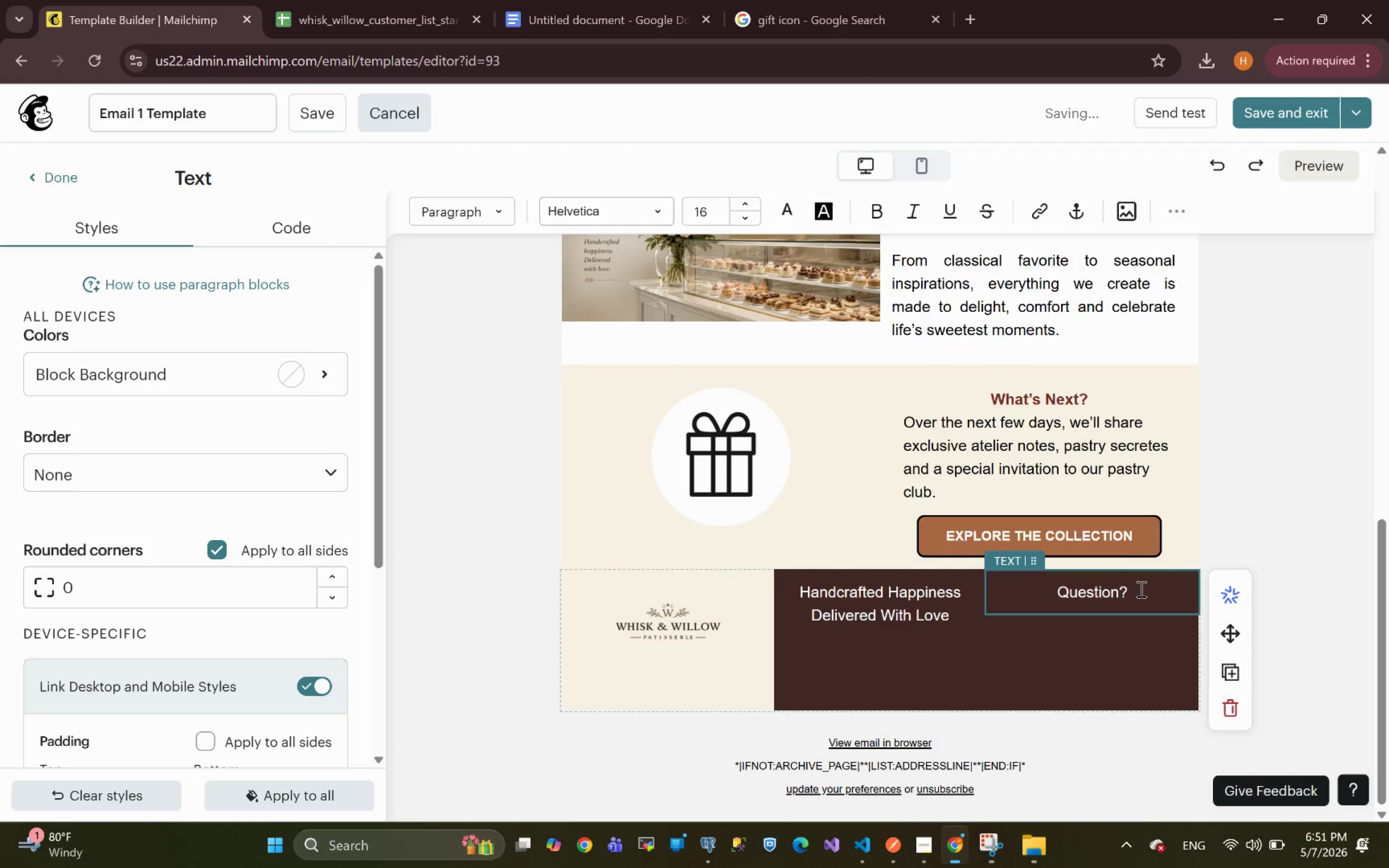 
type( We are here Fore )
 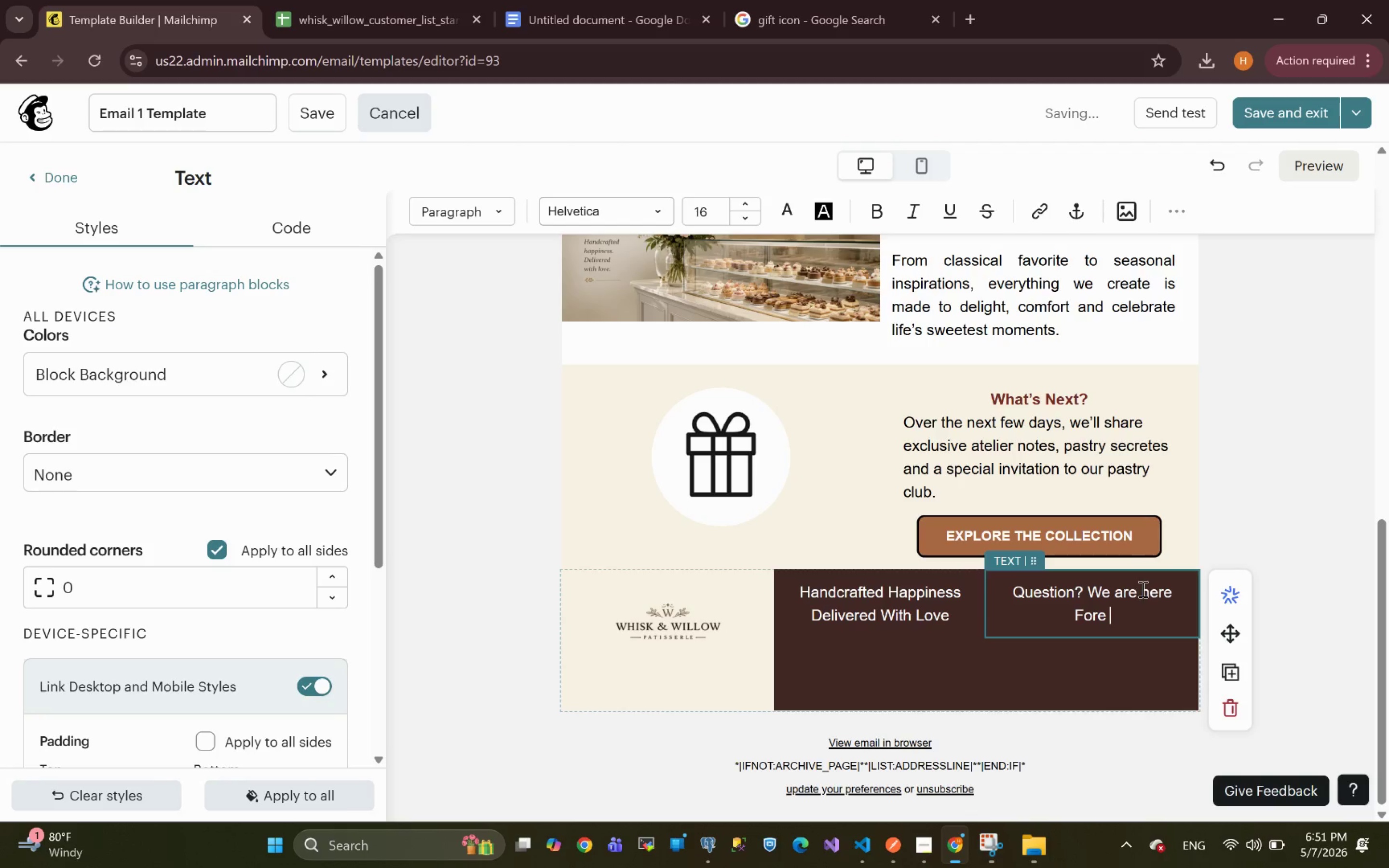 
key(Backspace)
key(Backspace)
key(Backspace)
key(Backspace)
key(Backspace)
type(fore )
key(Backspace)
key(Backspace)
type( you.)
 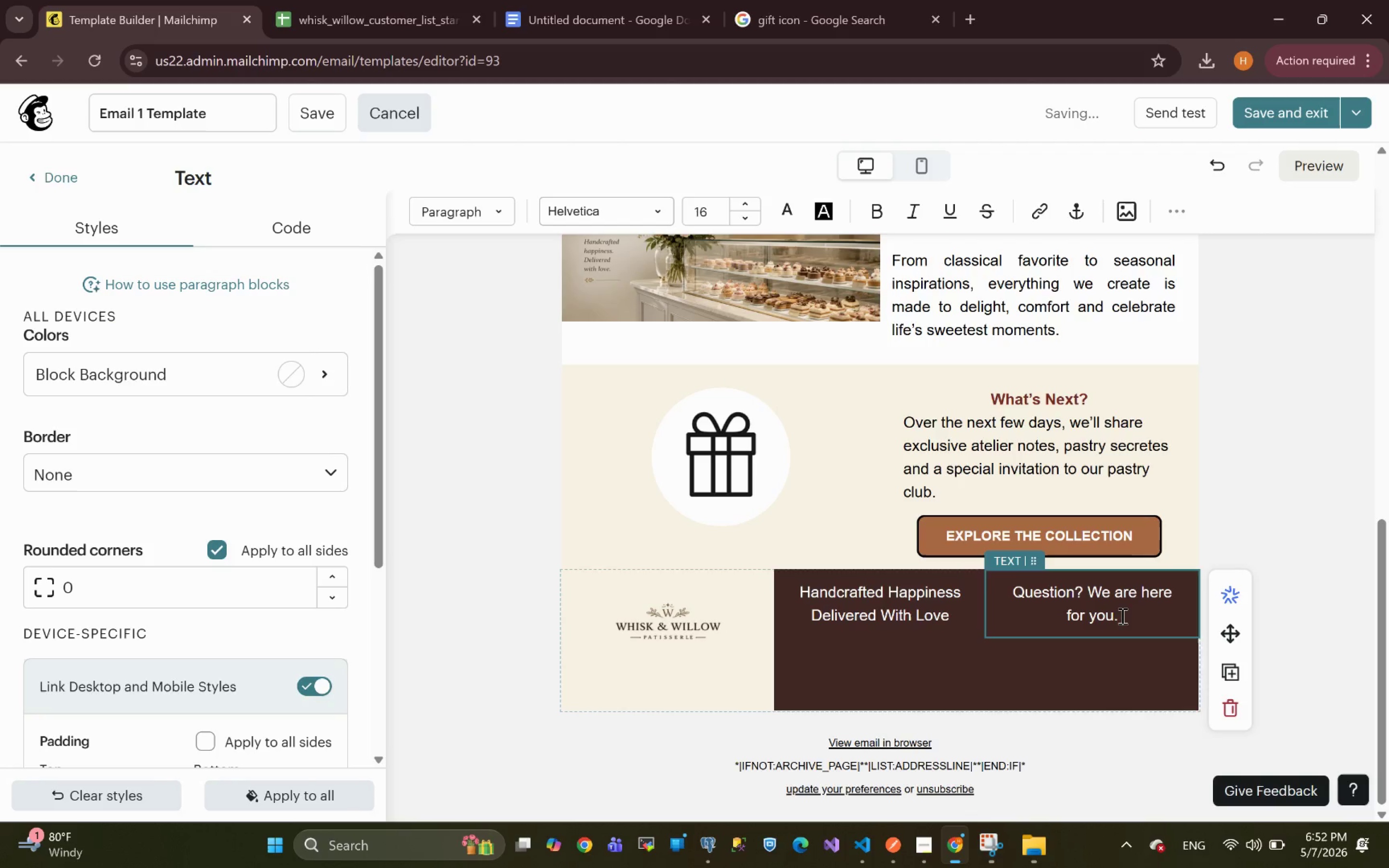 
key(Enter)
 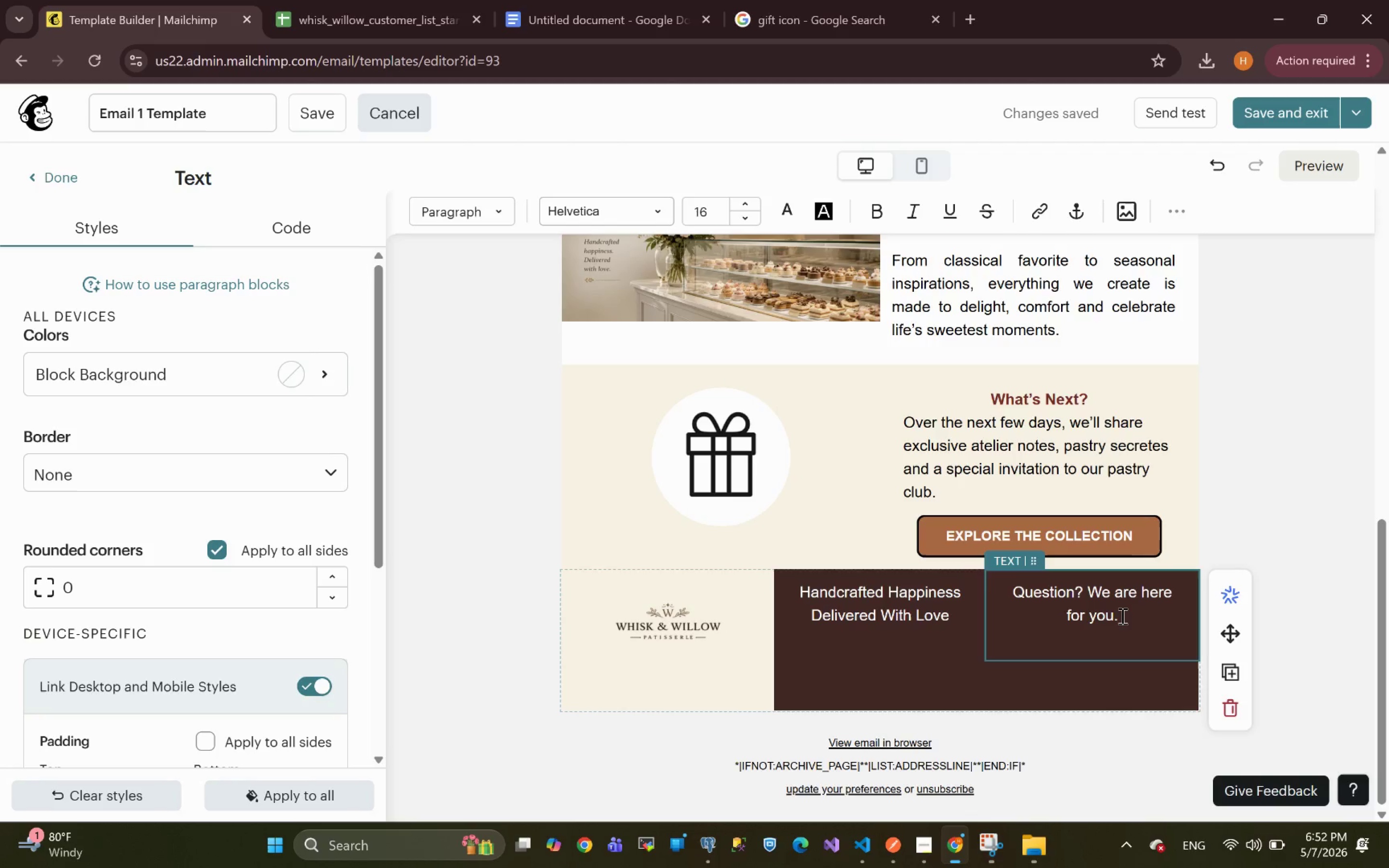 
wait(5.78)
 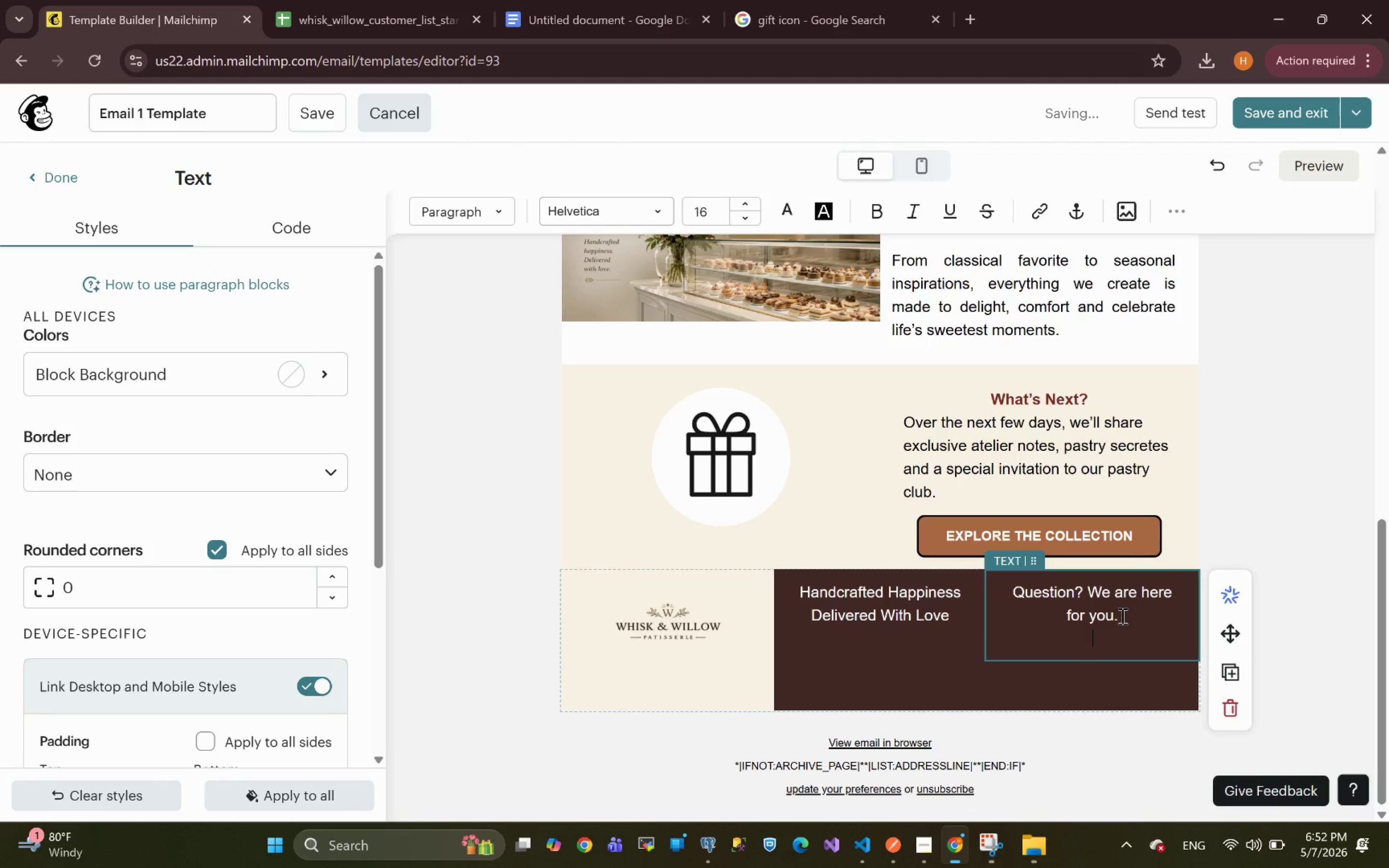 
type(info@)
 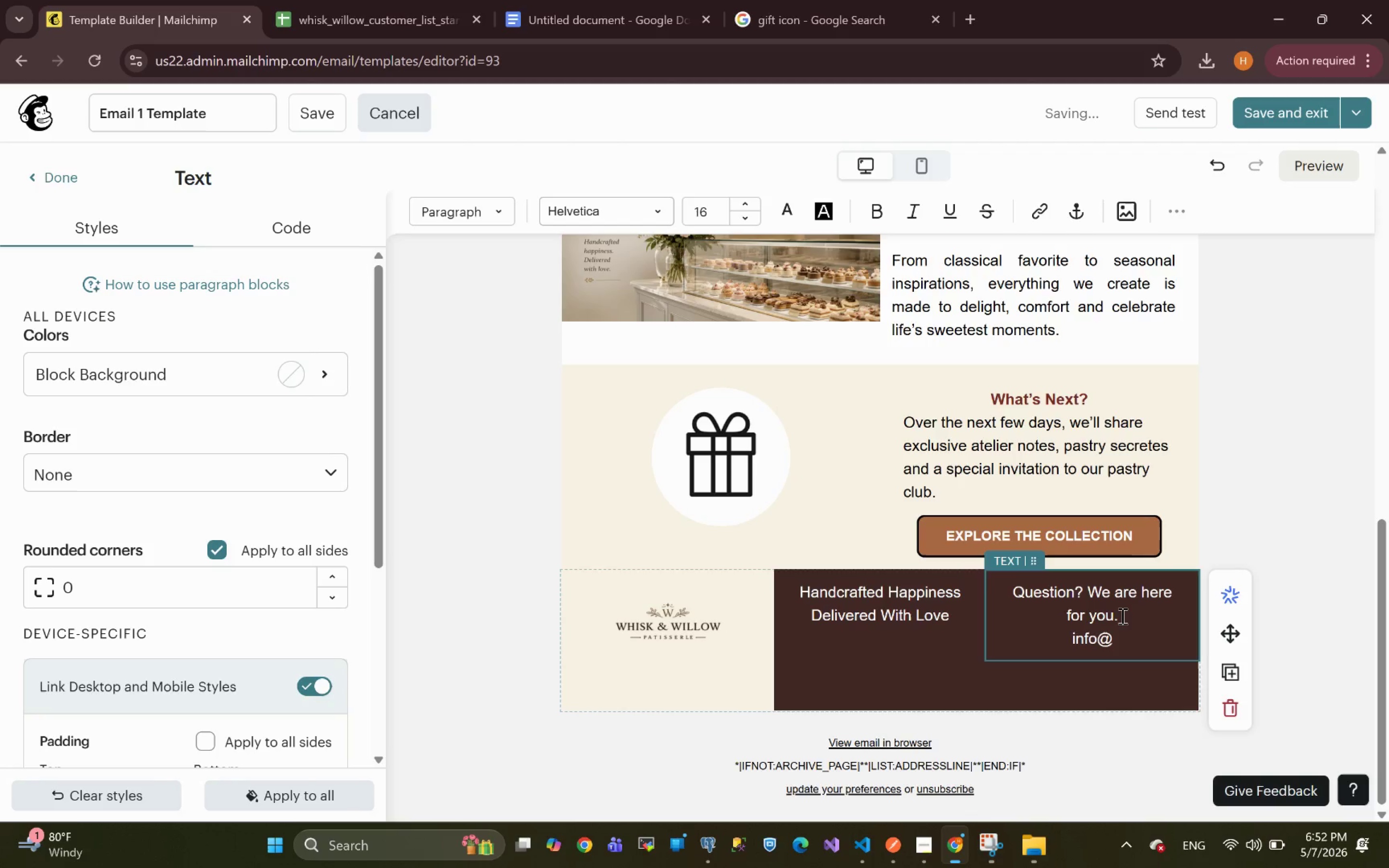 
type(whiskandwillow)
 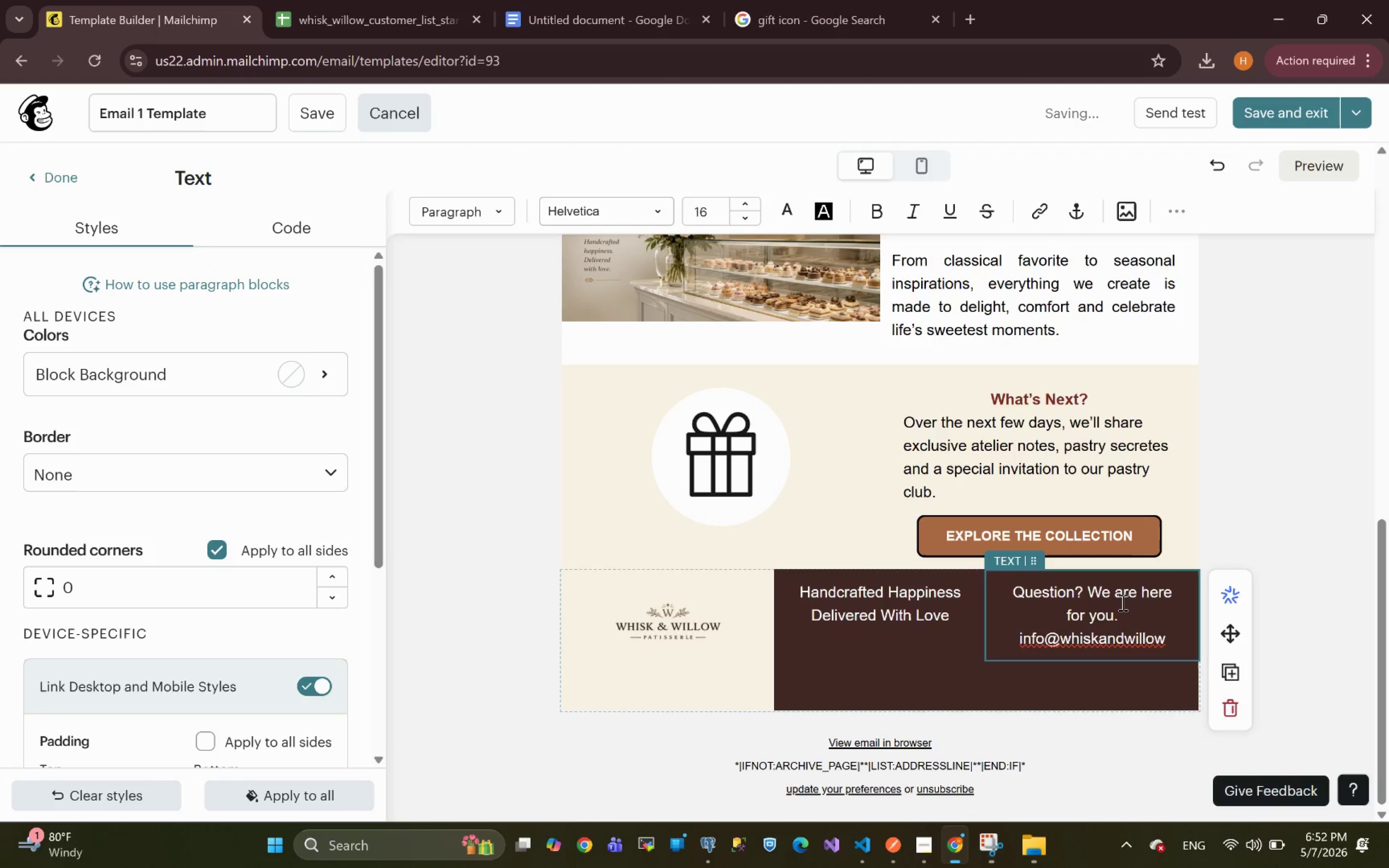 
type(.com)
 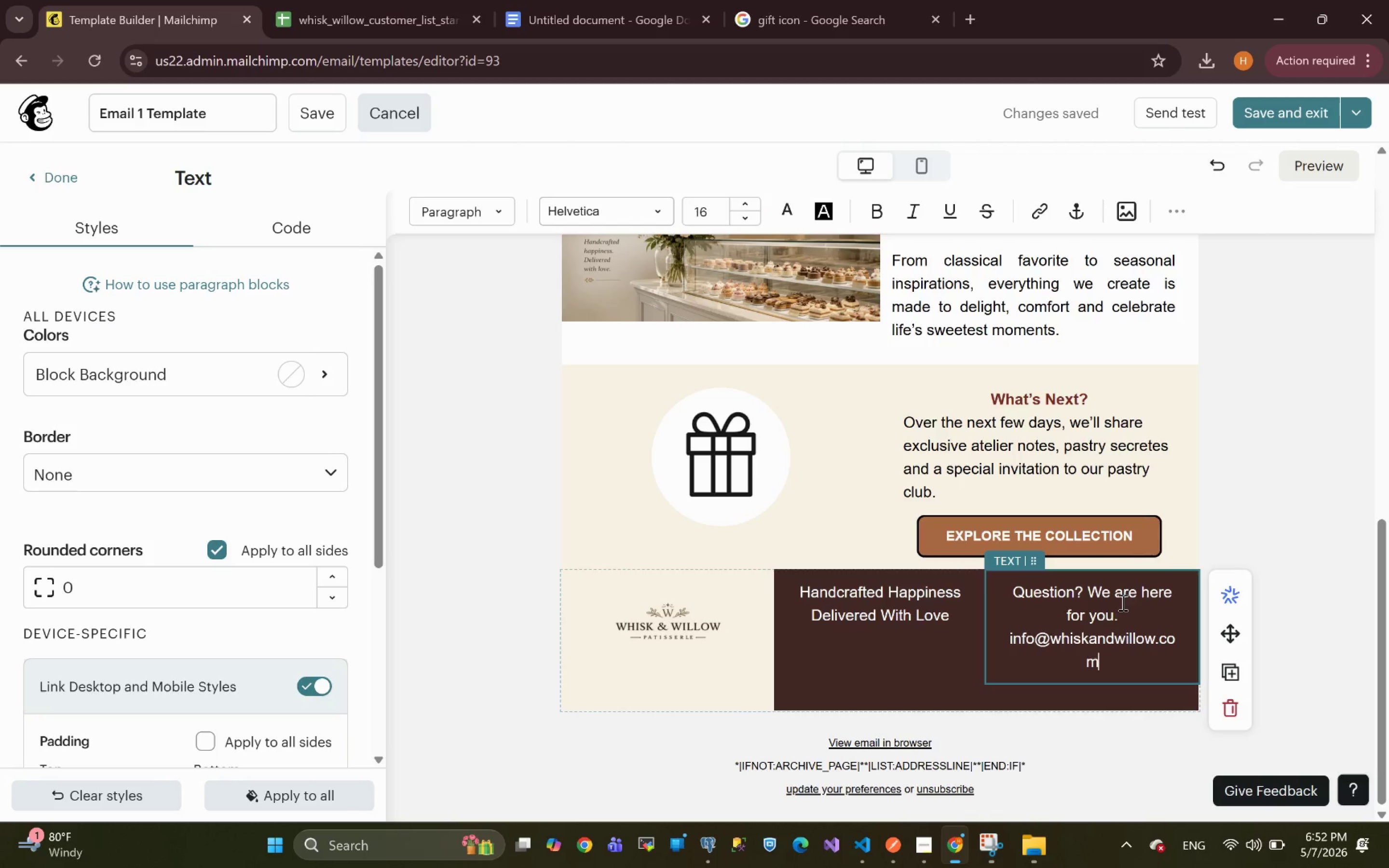 
wait(9.25)
 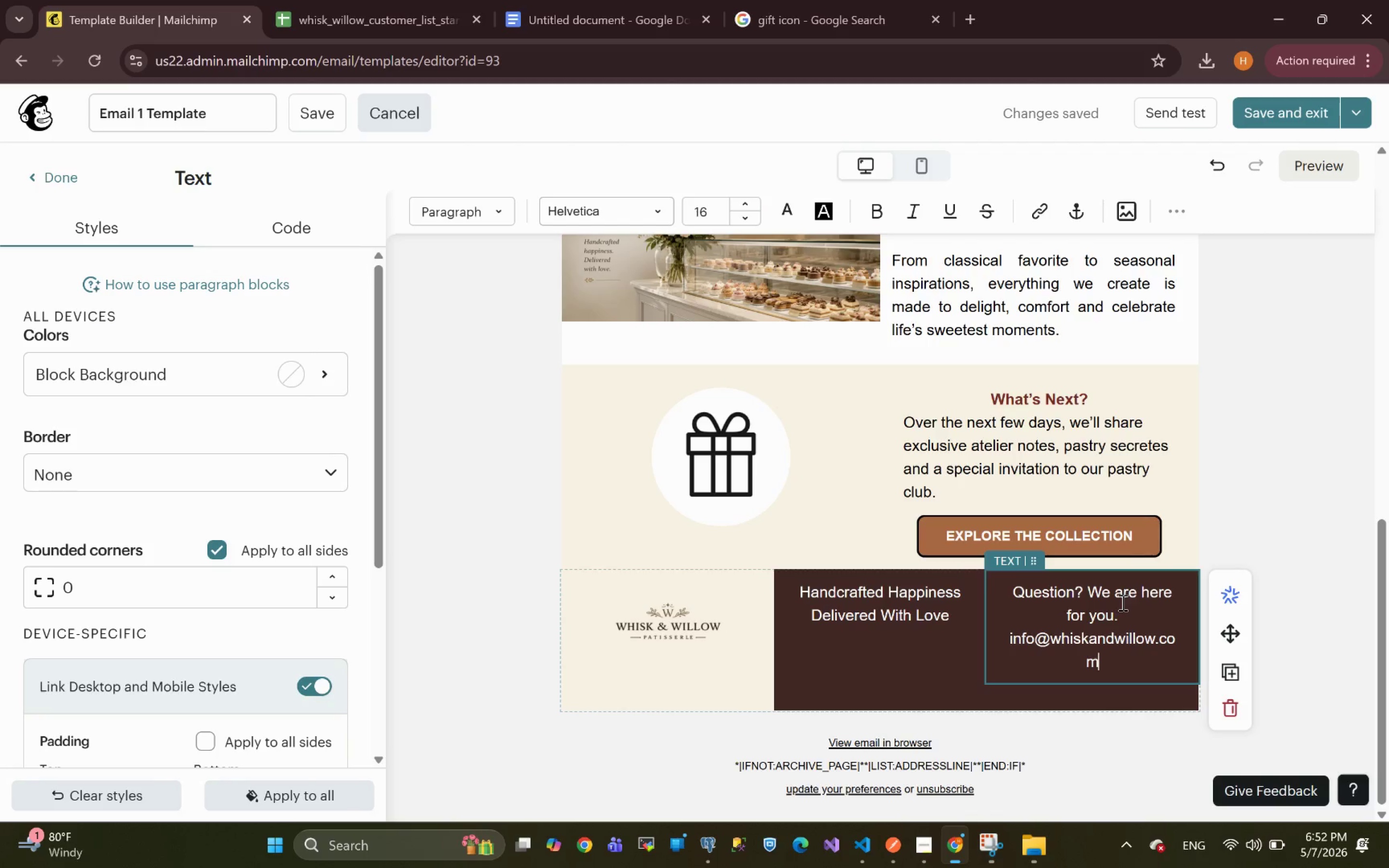 
key(Enter)
 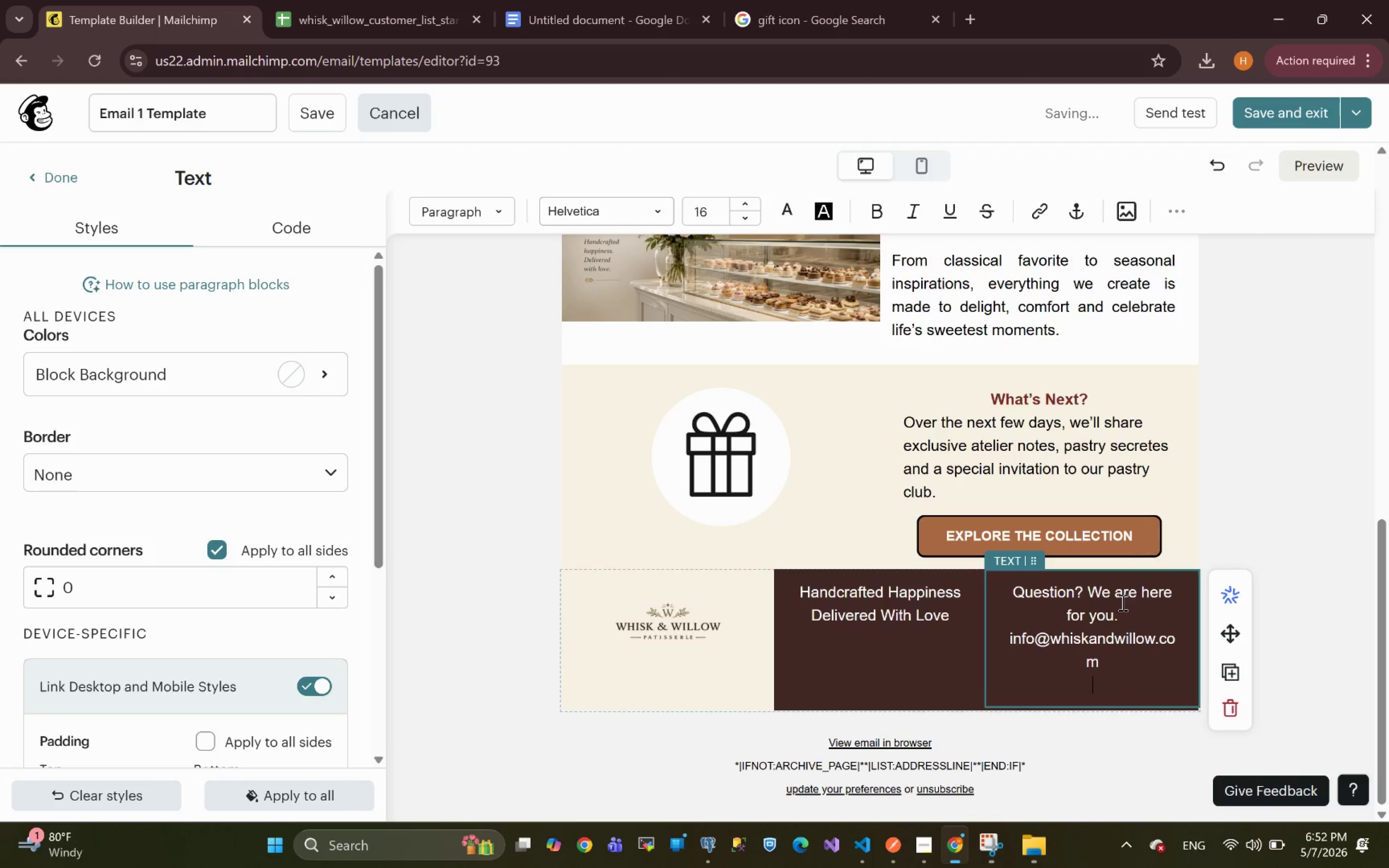 
type(123 )
 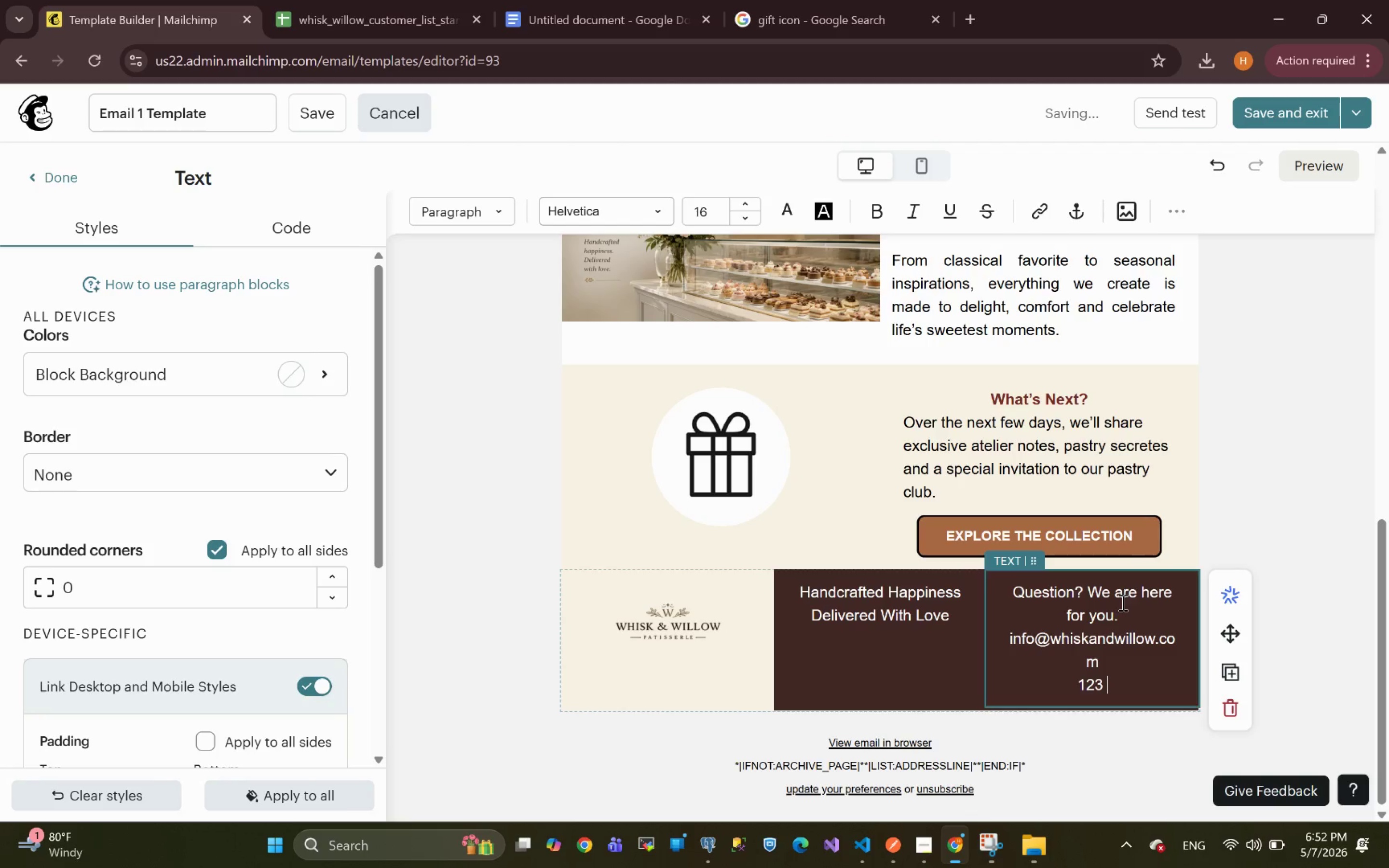 
type(Pastissarie )
 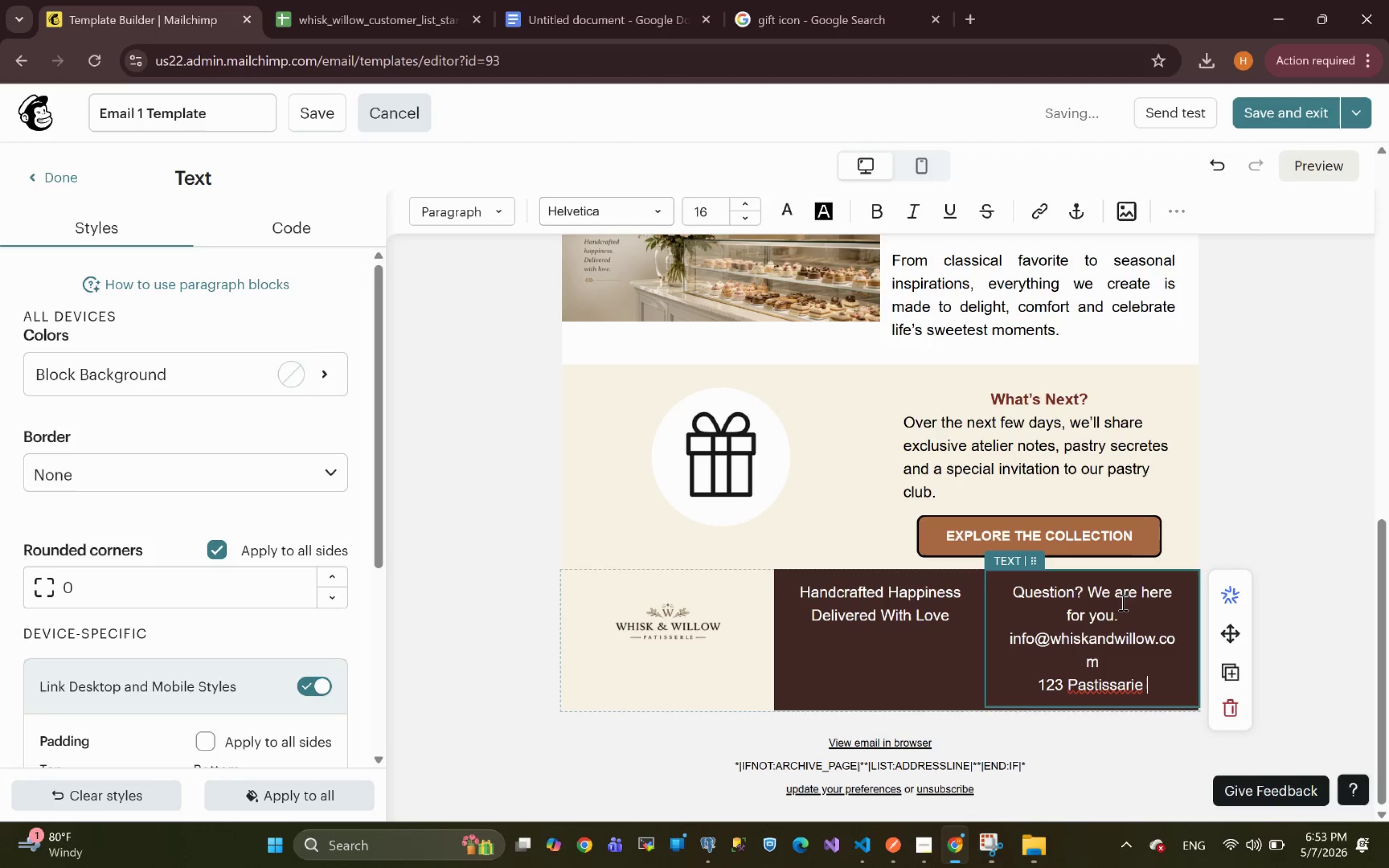 
key(Backspace)
key(Backspace)
key(Backspace)
key(Backspace)
key(Backspace)
key(Backspace)
key(Backspace)
key(Backspace)
key(Backspace)
key(Backspace)
type(tisserie Lane)
 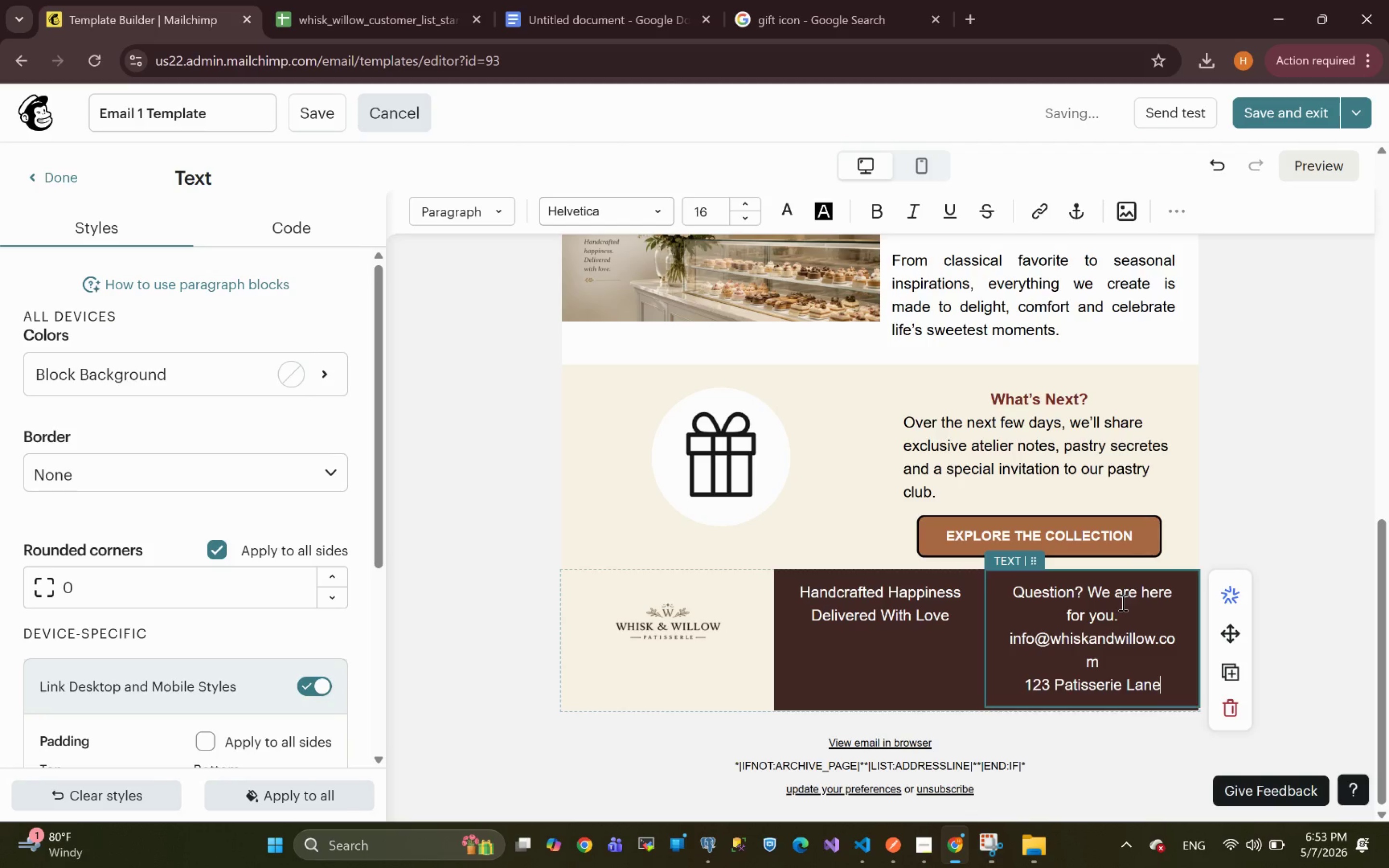 
wait(5.87)
 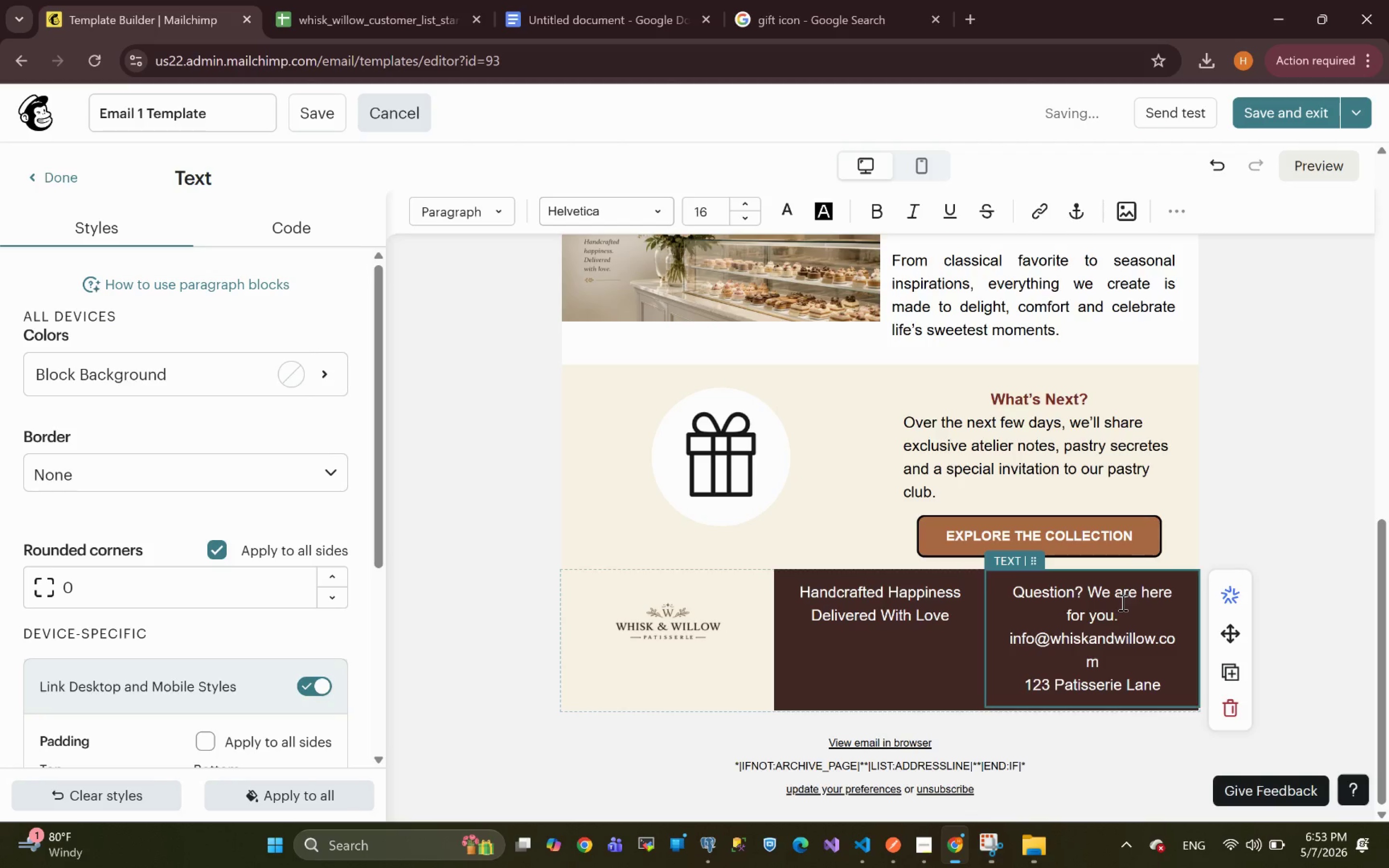 
key(Enter)
 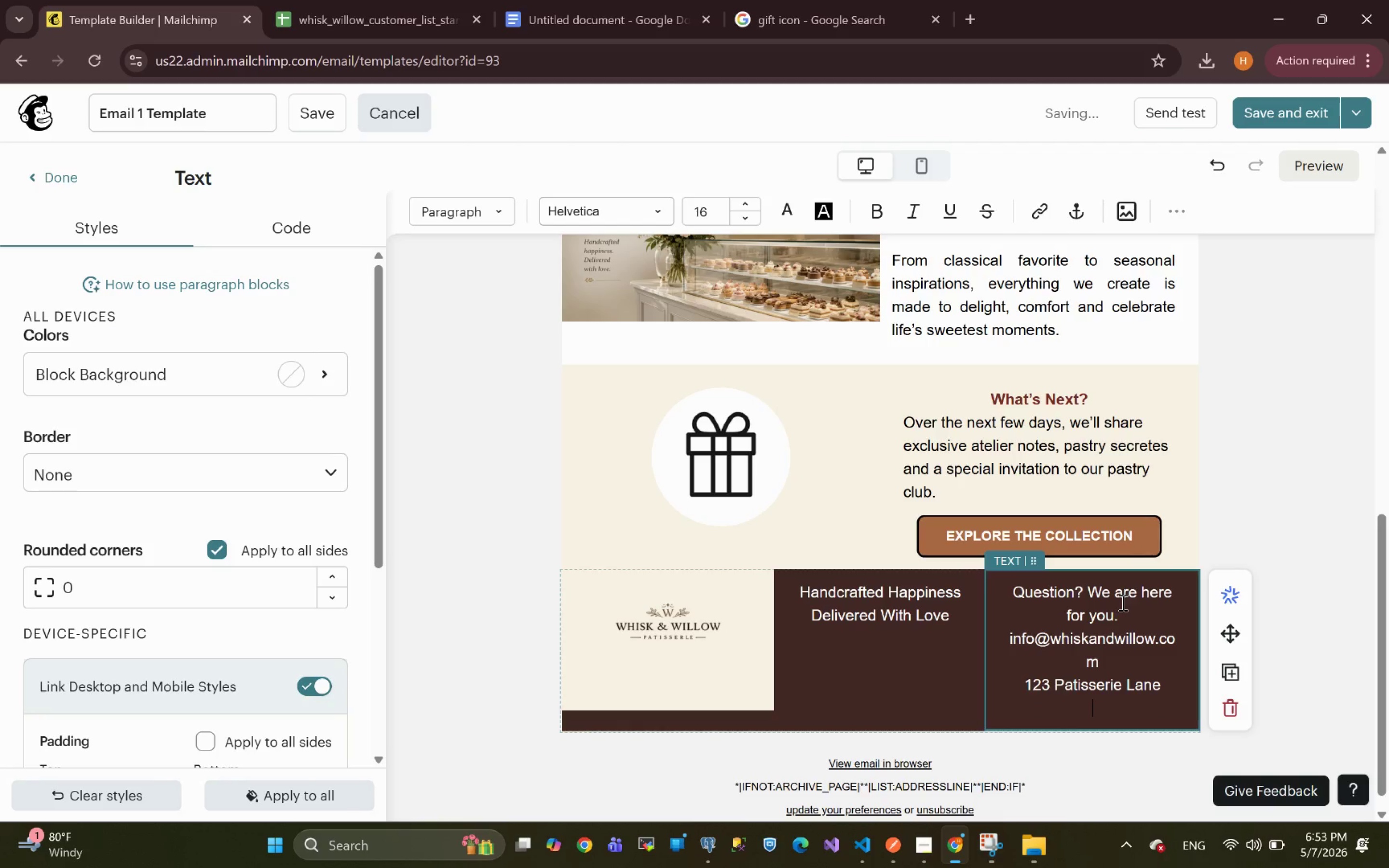 
type(Sweetville, CA 903)
key(Backspace)
type(21)
 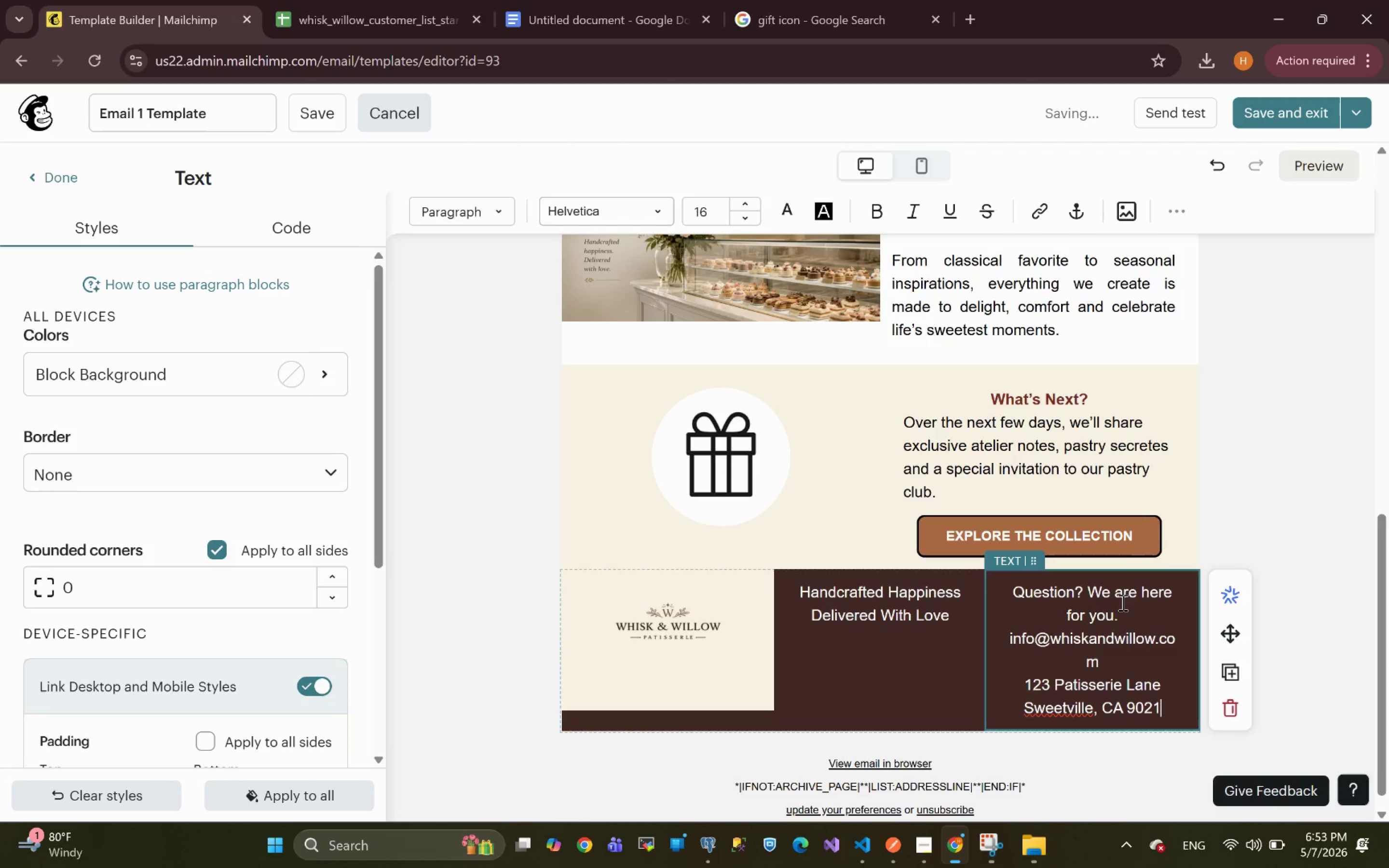 
wait(7.12)
 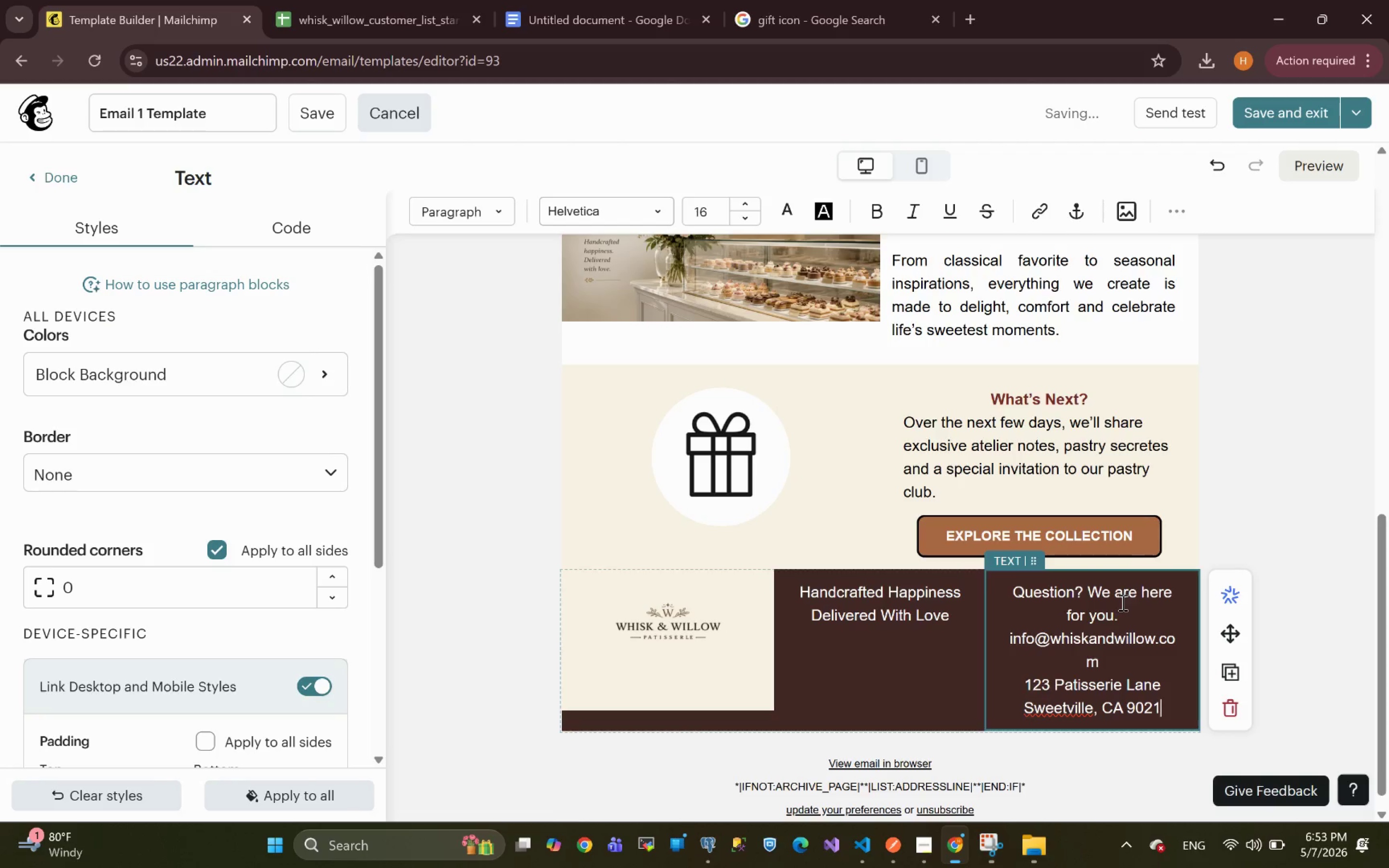 
key(0)
 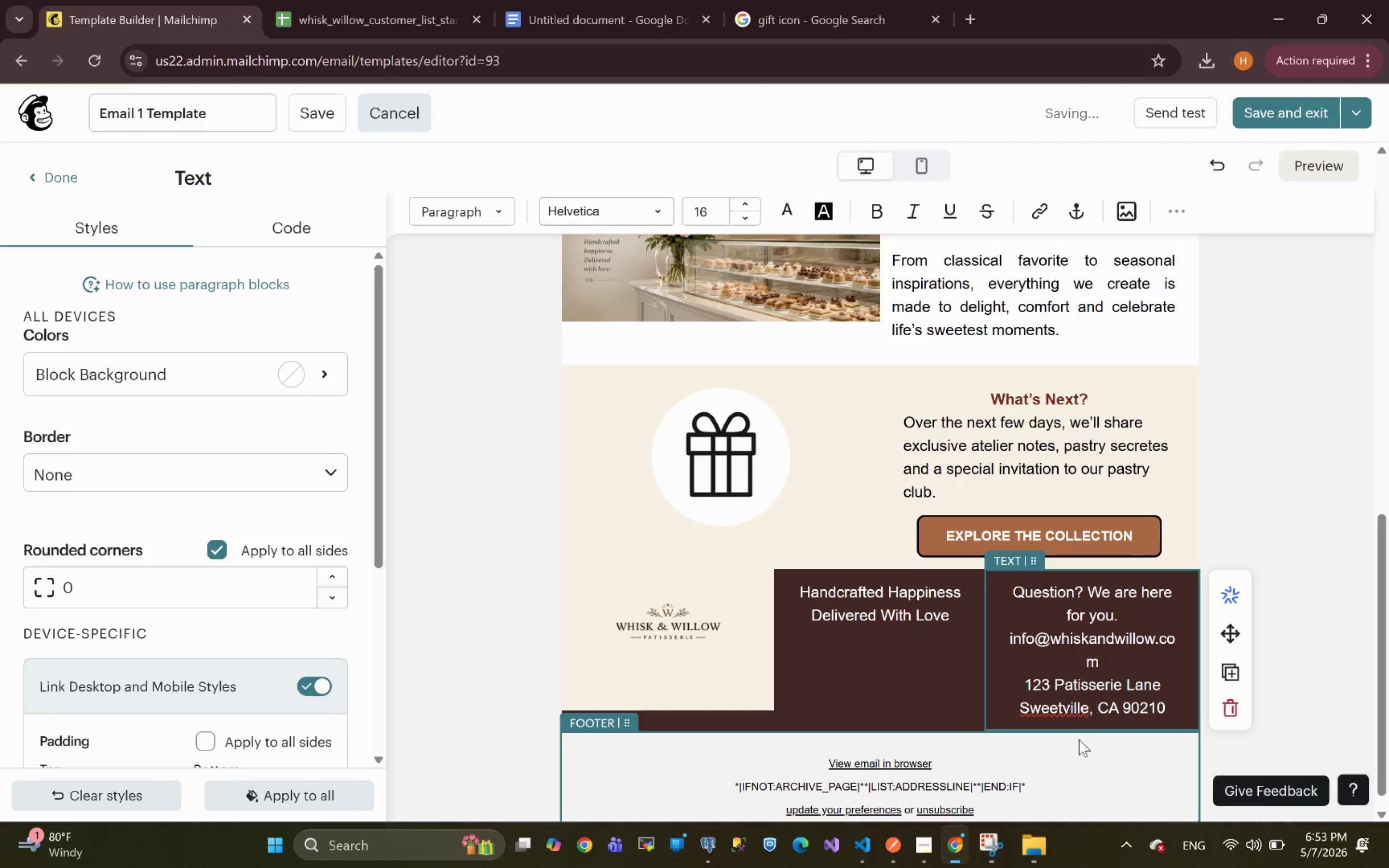 
wait(7.67)
 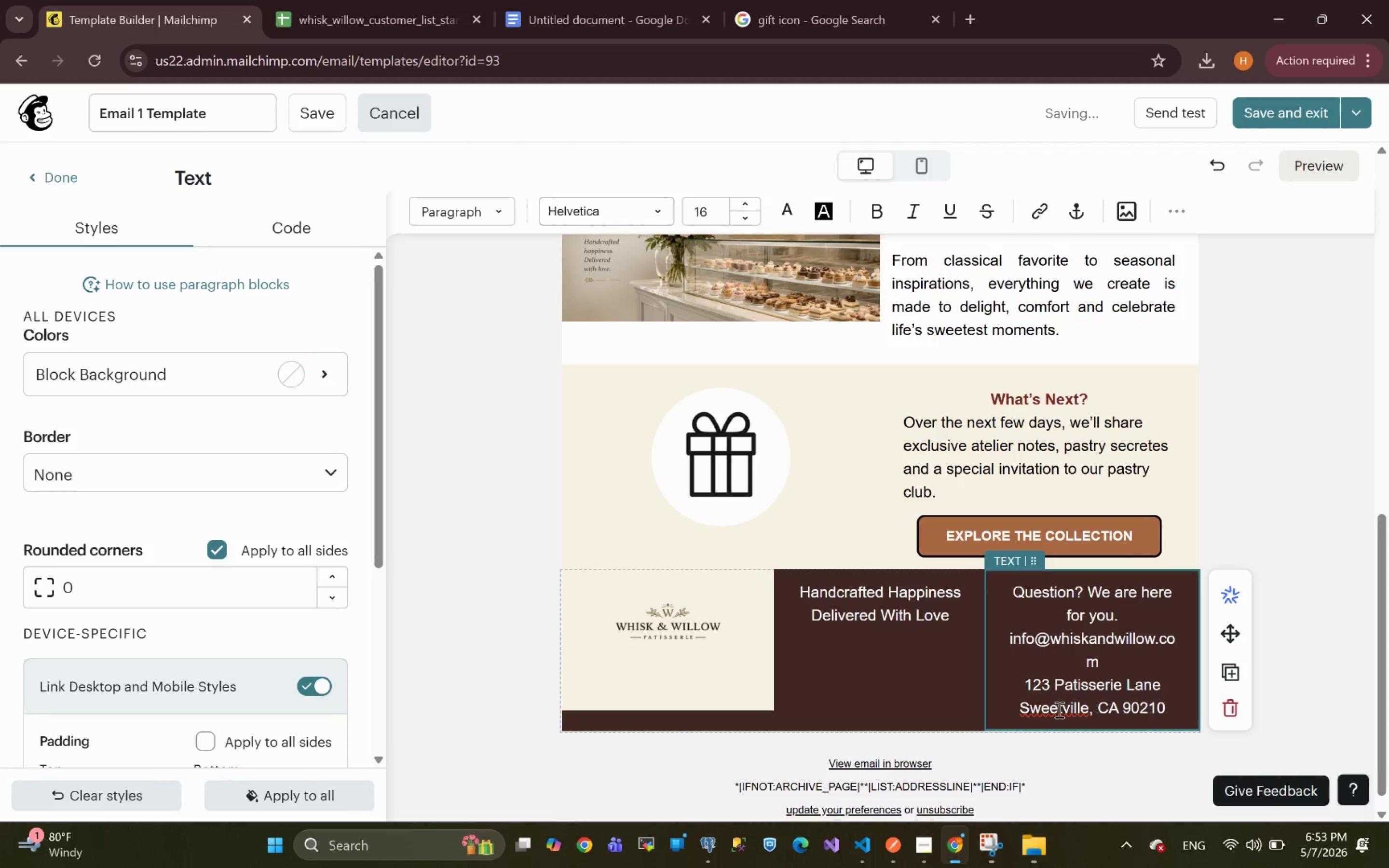 
left_click_drag(start_coordinate=[1172, 705], to_coordinate=[1007, 594])
 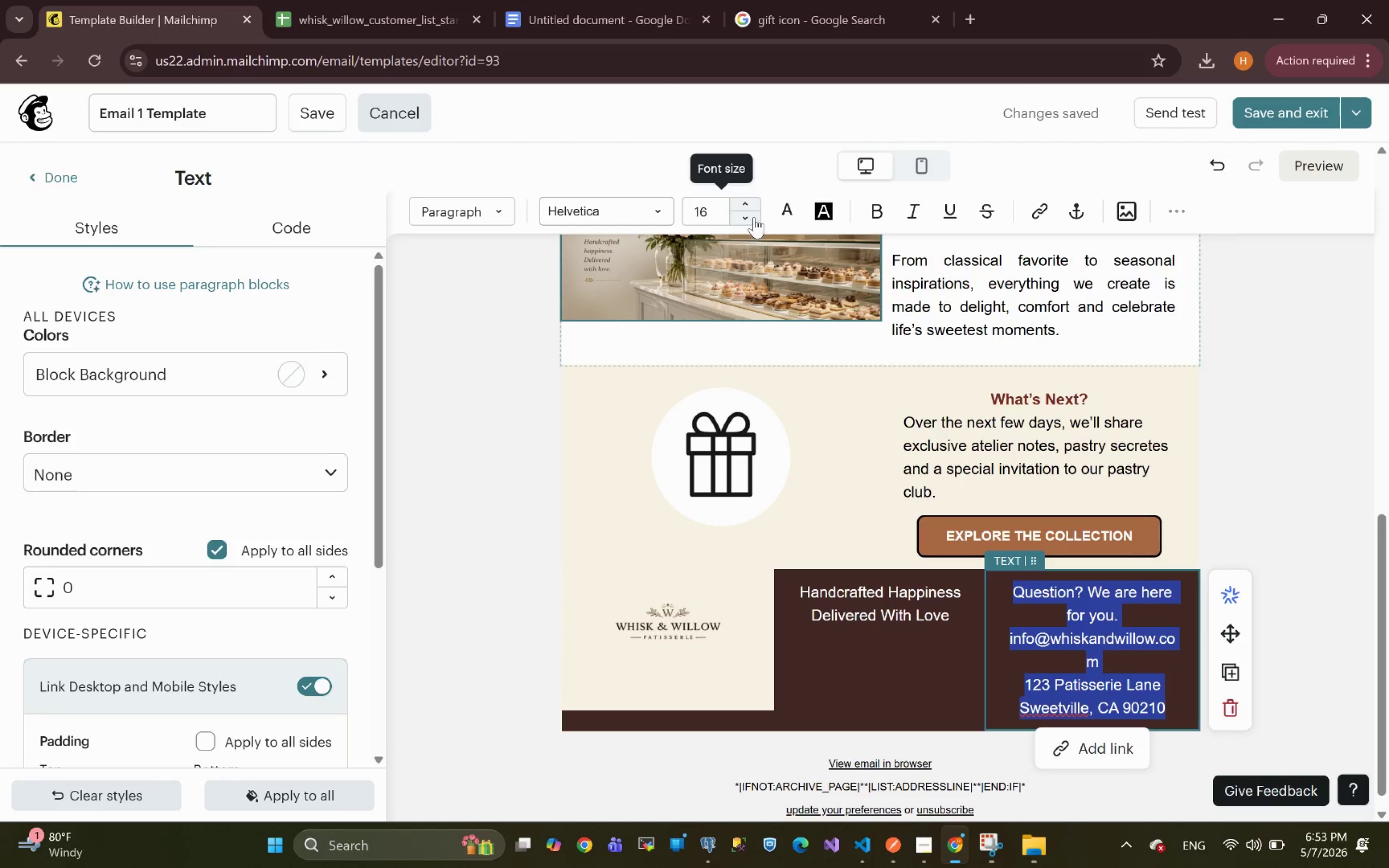 
left_click([754, 217])
 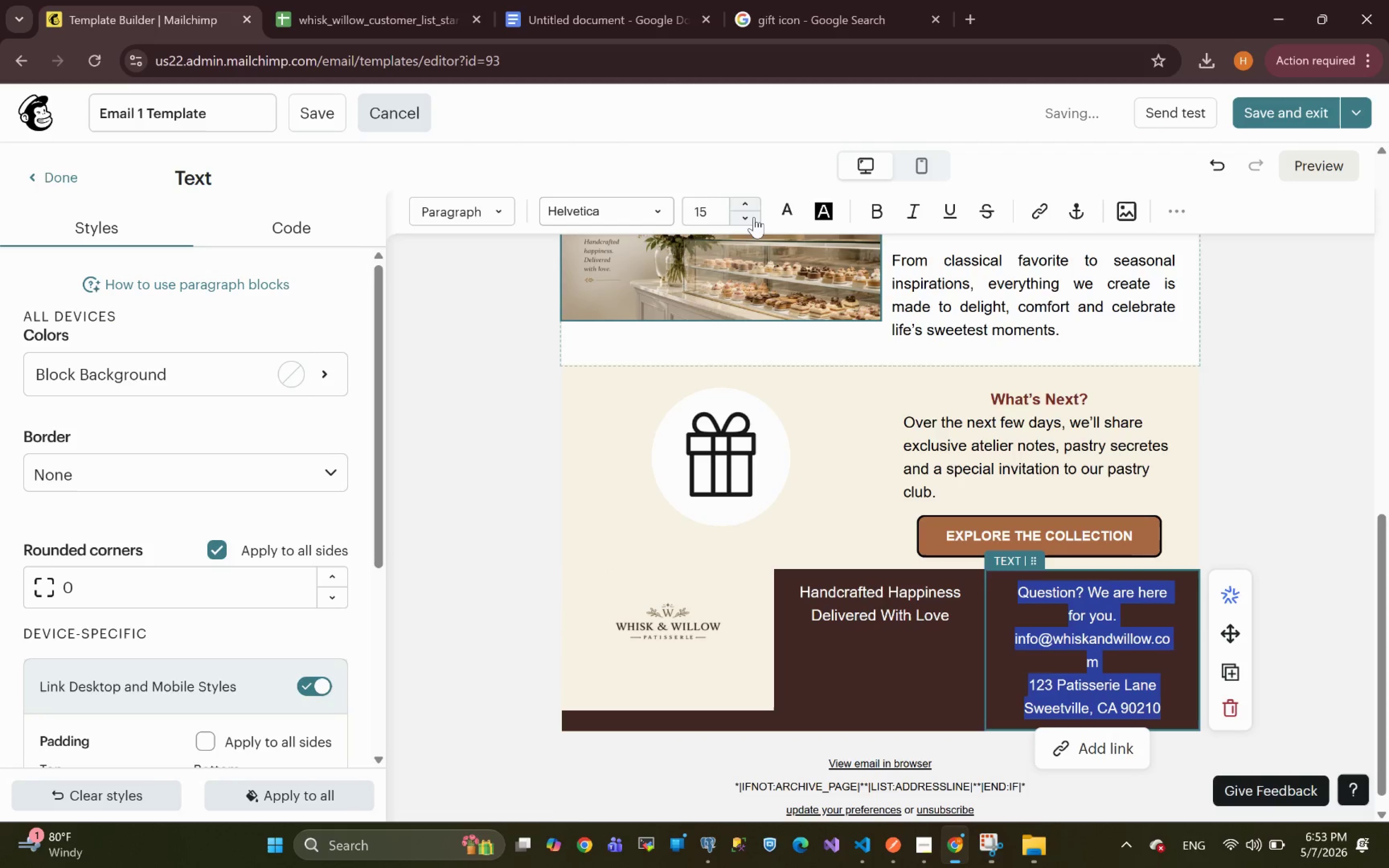 
left_click([754, 217])
 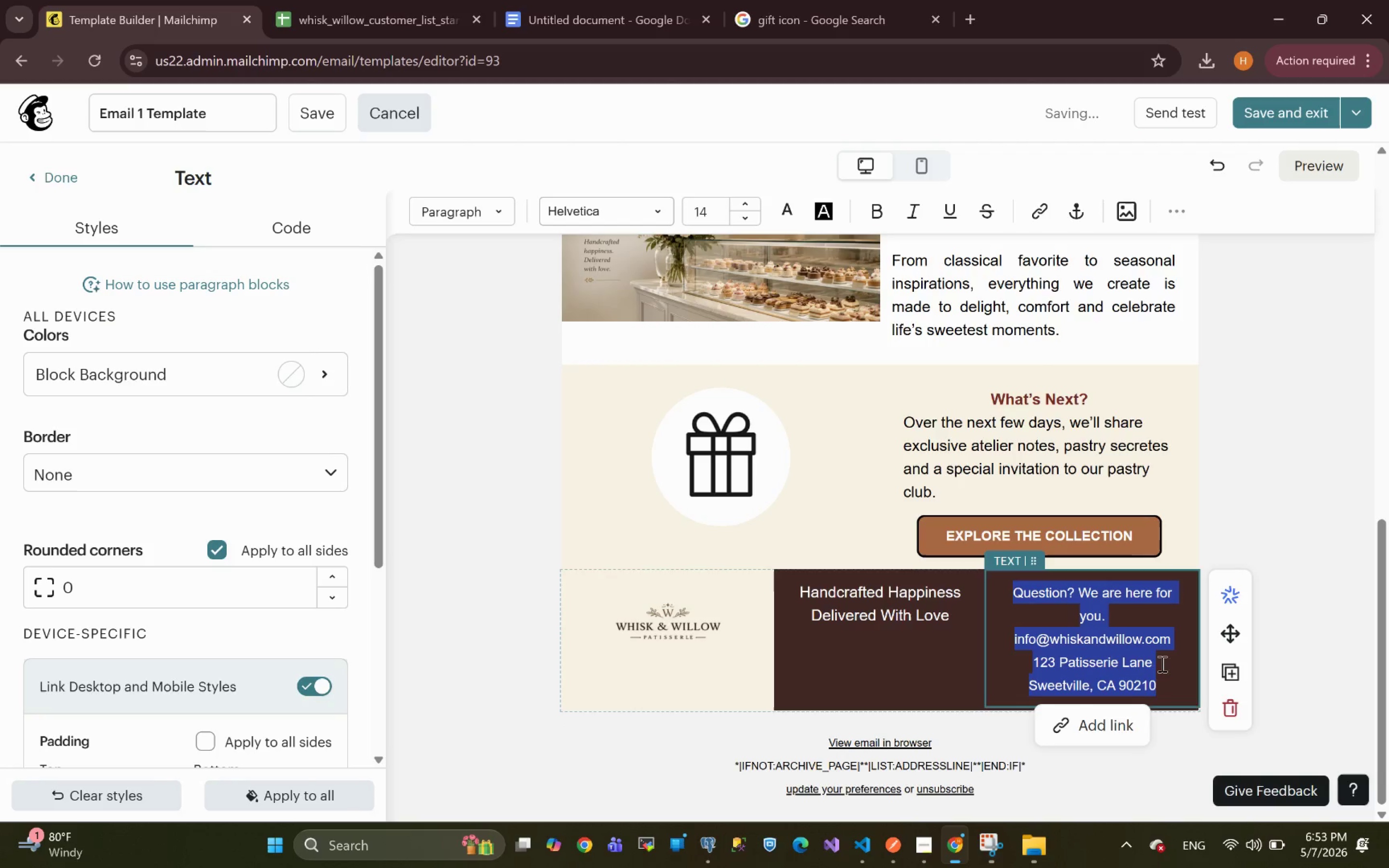 
wait(5.75)
 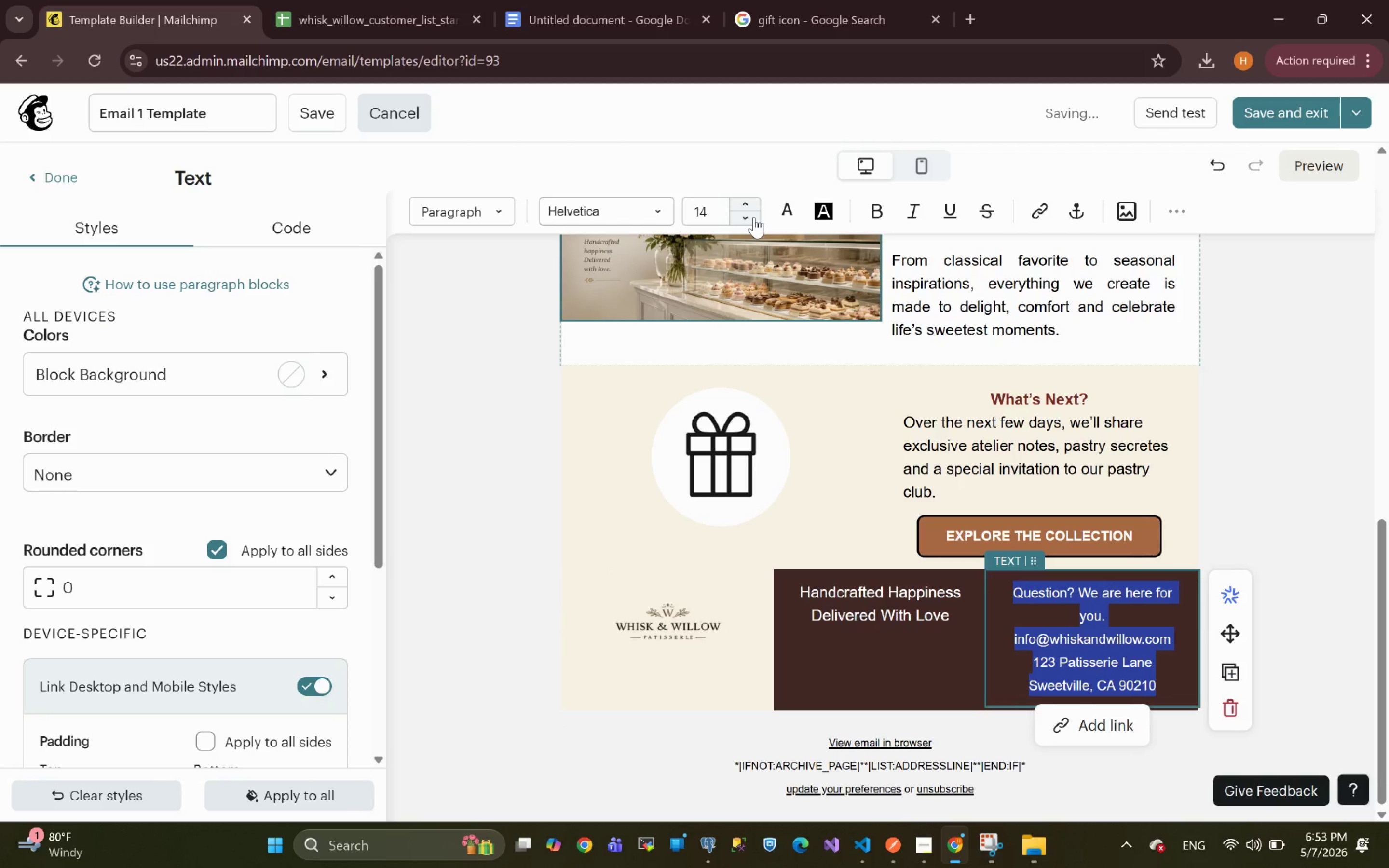 
left_click([1179, 213])
 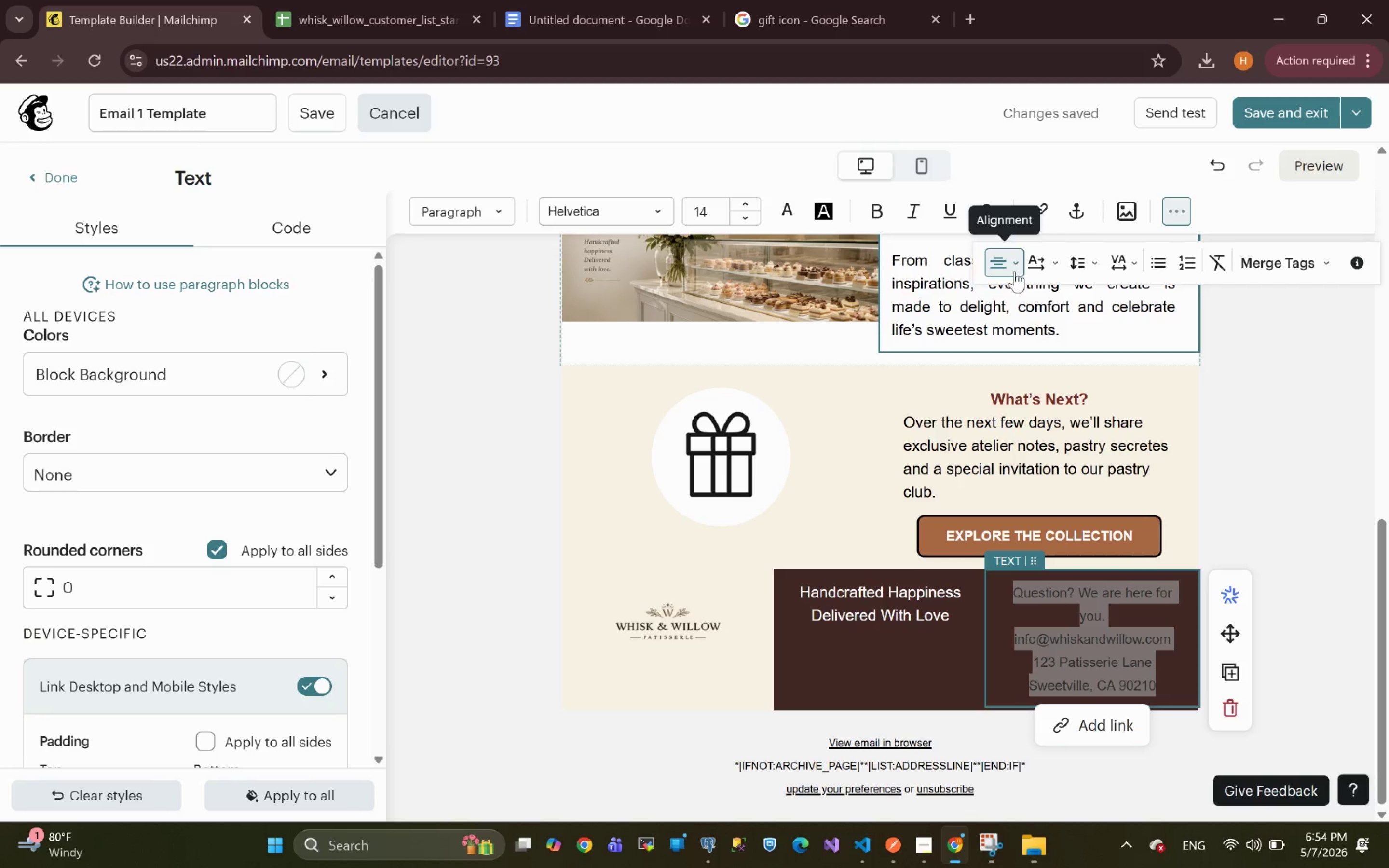 
left_click([1003, 268])
 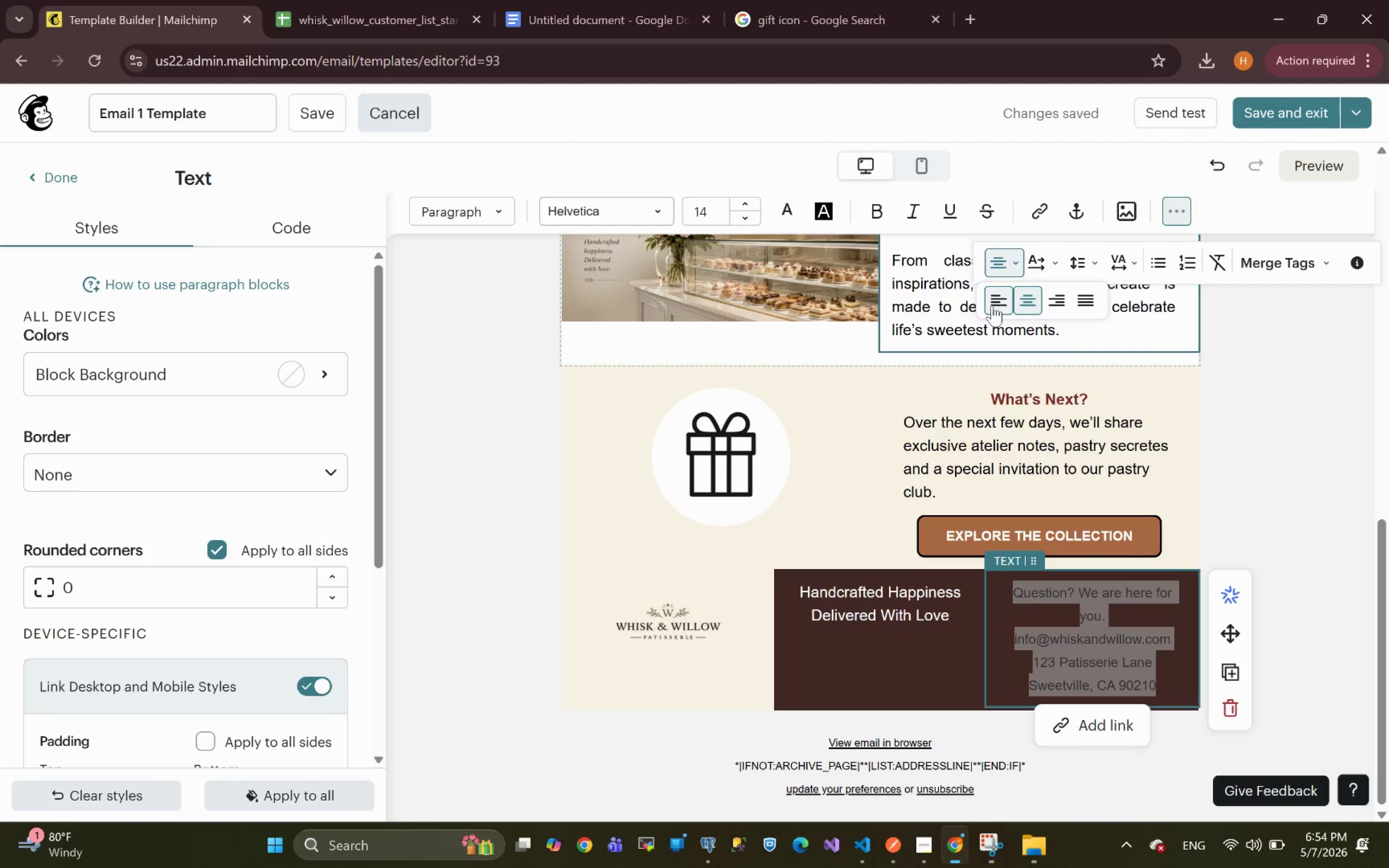 
left_click([995, 303])
 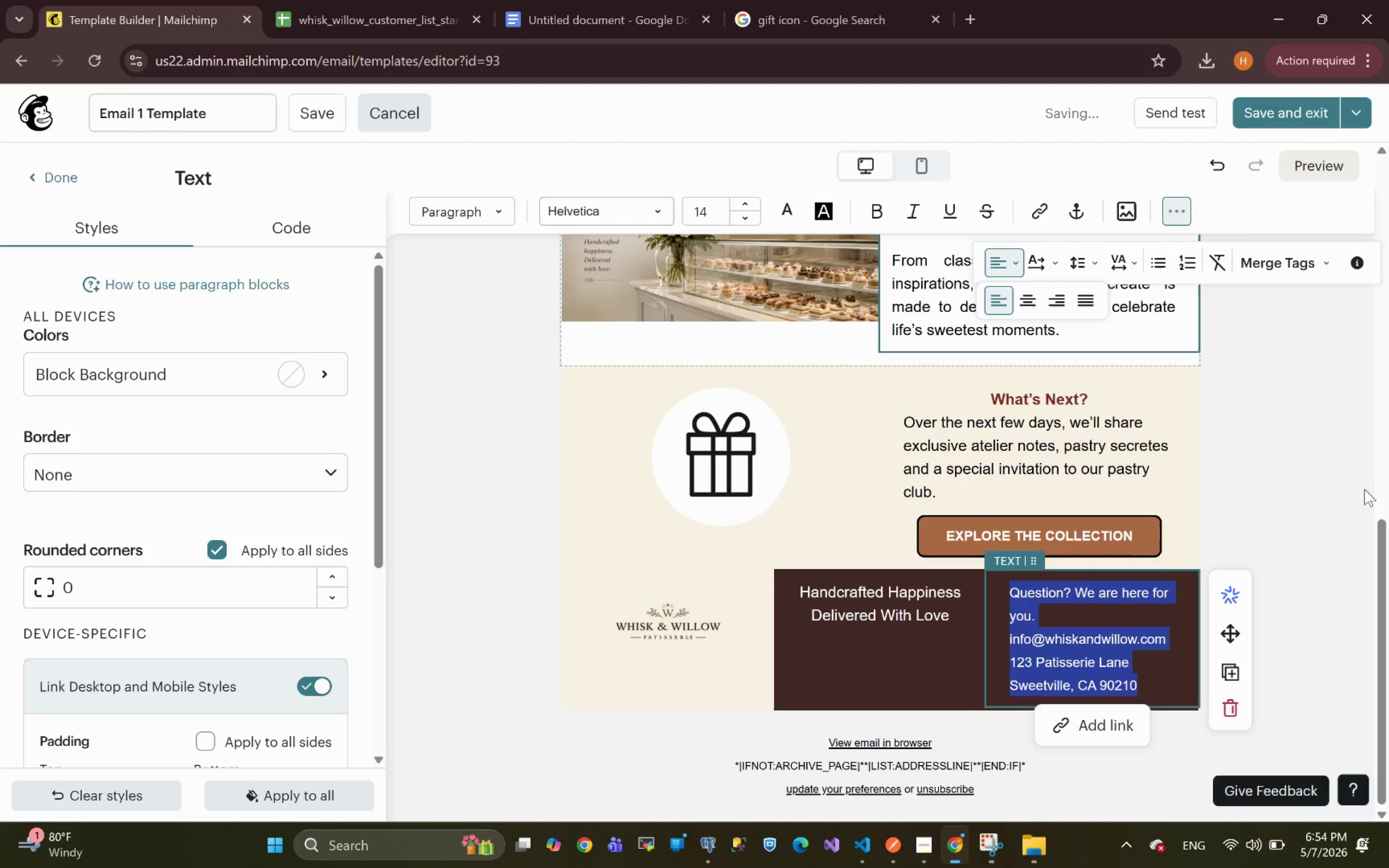 
left_click([1346, 502])
 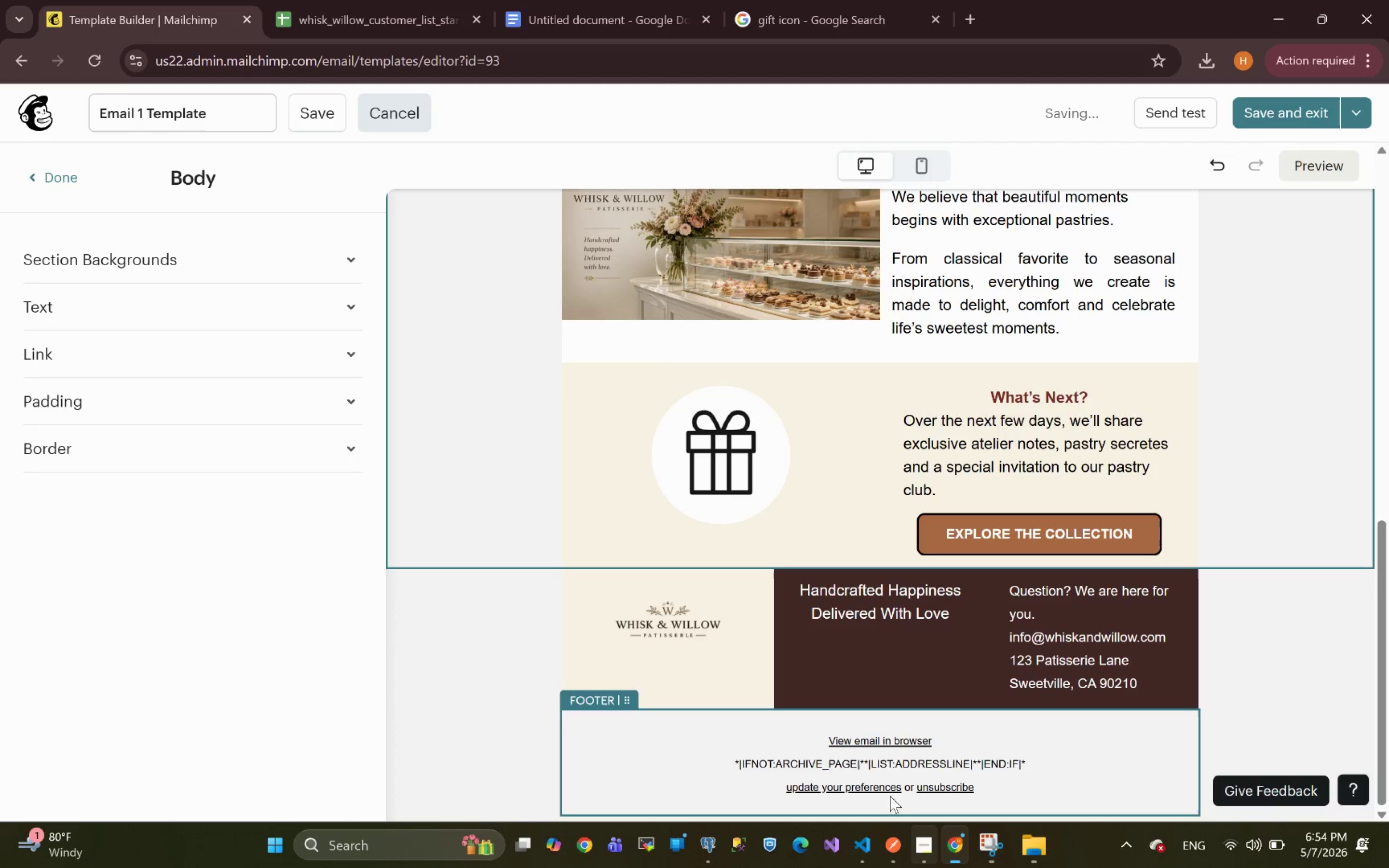 
left_click_drag(start_coordinate=[783, 788], to_coordinate=[707, 745])
 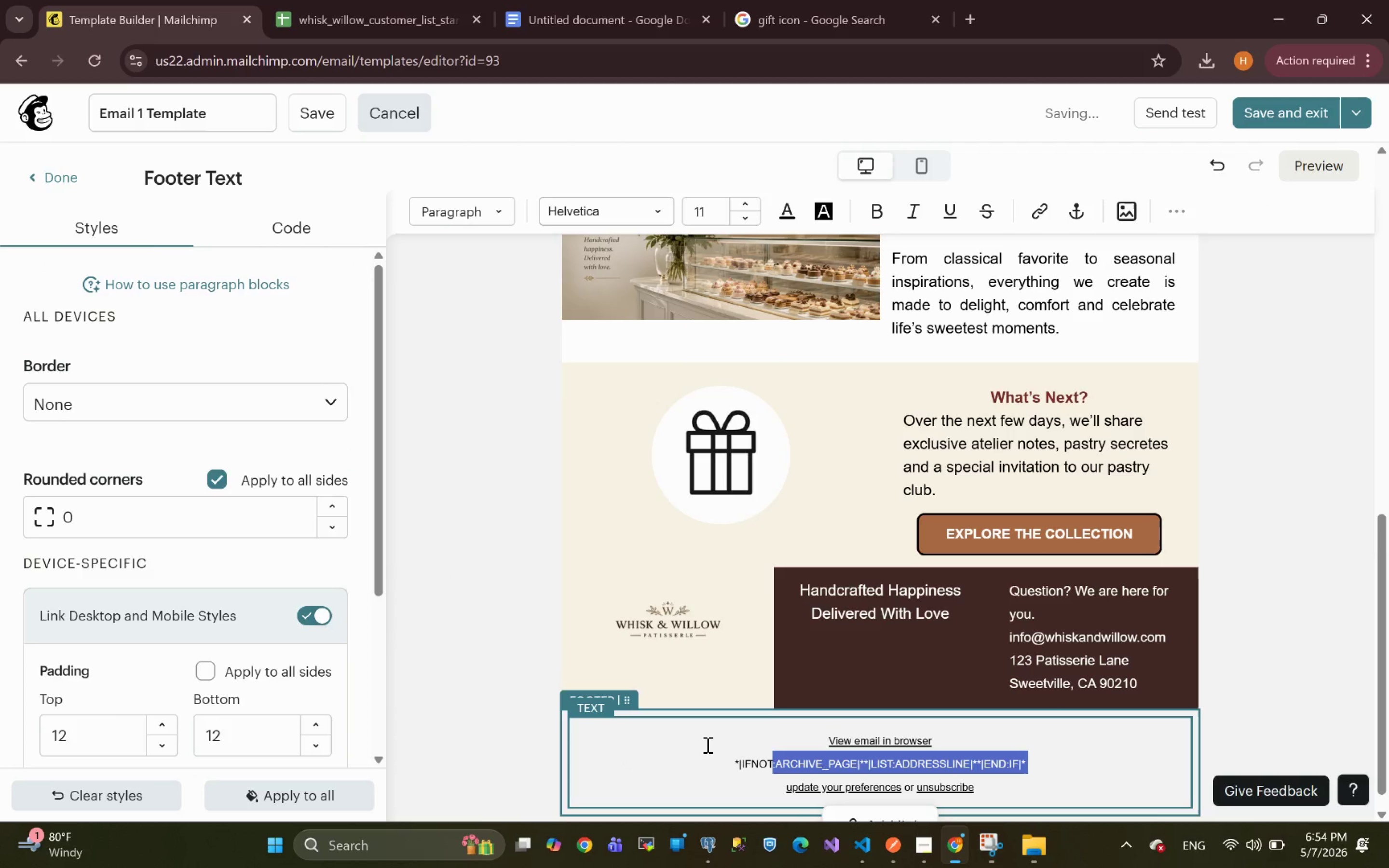 
key(Backspace)
 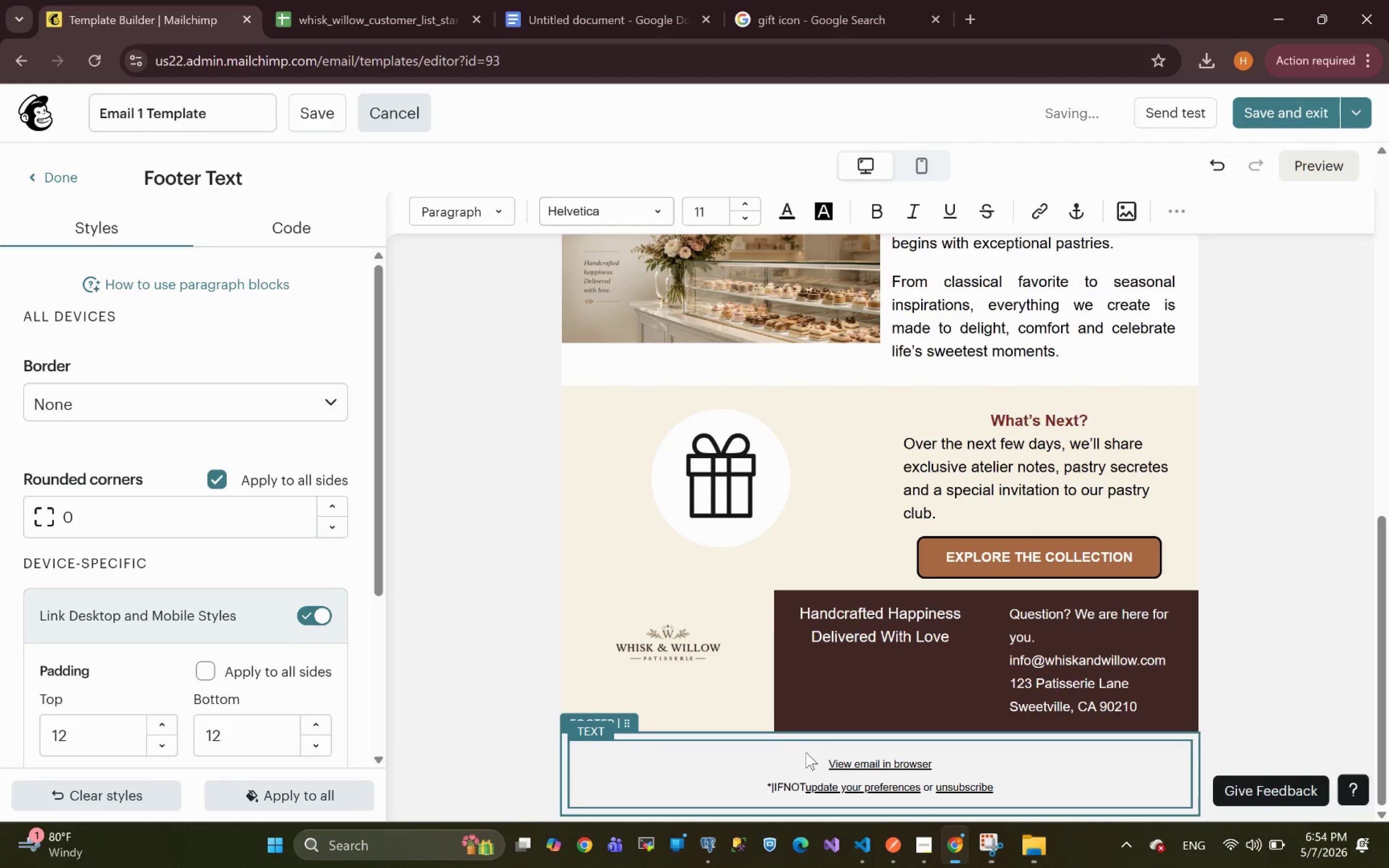 
left_click([829, 763])
 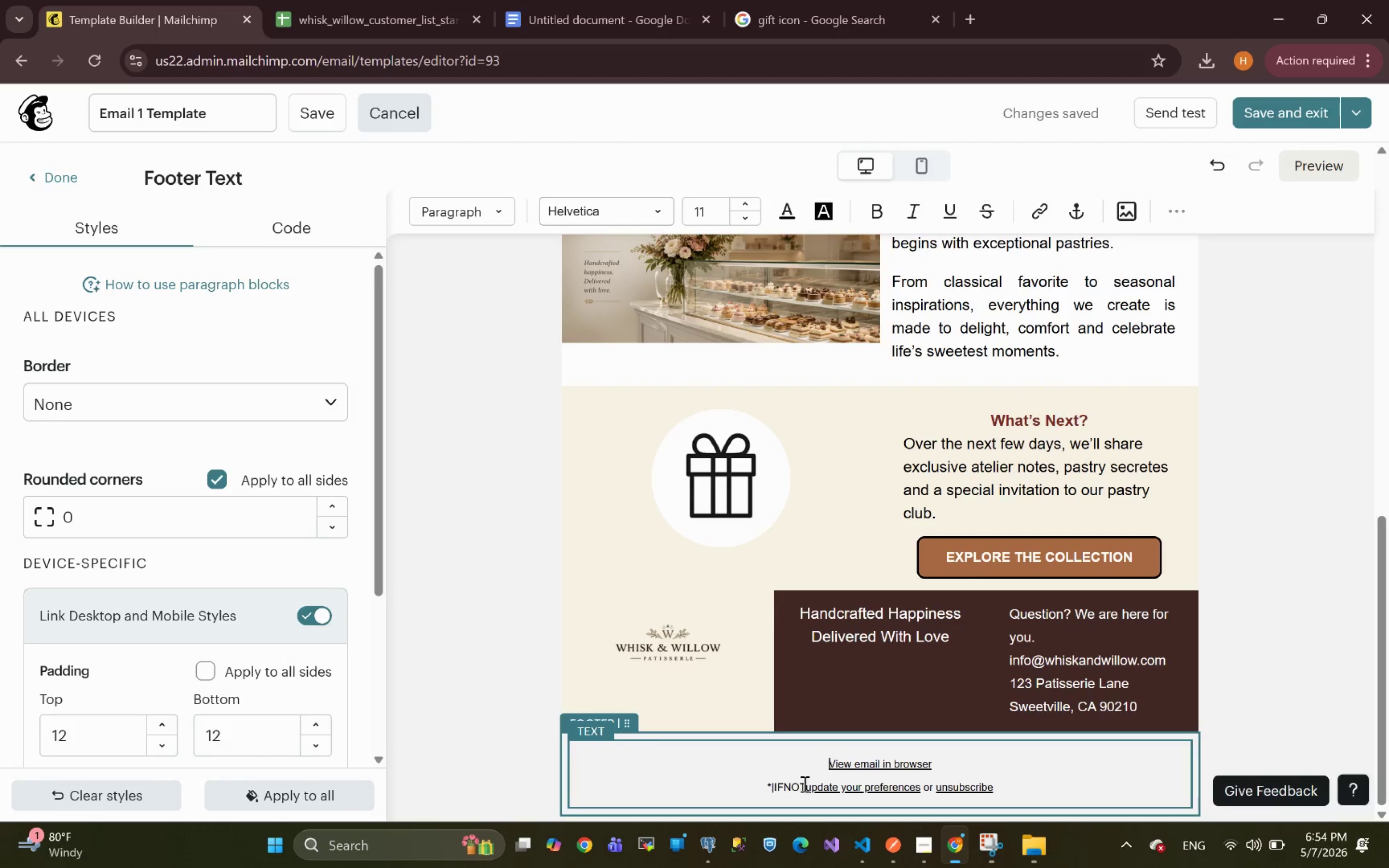 
key(Control+Z)
 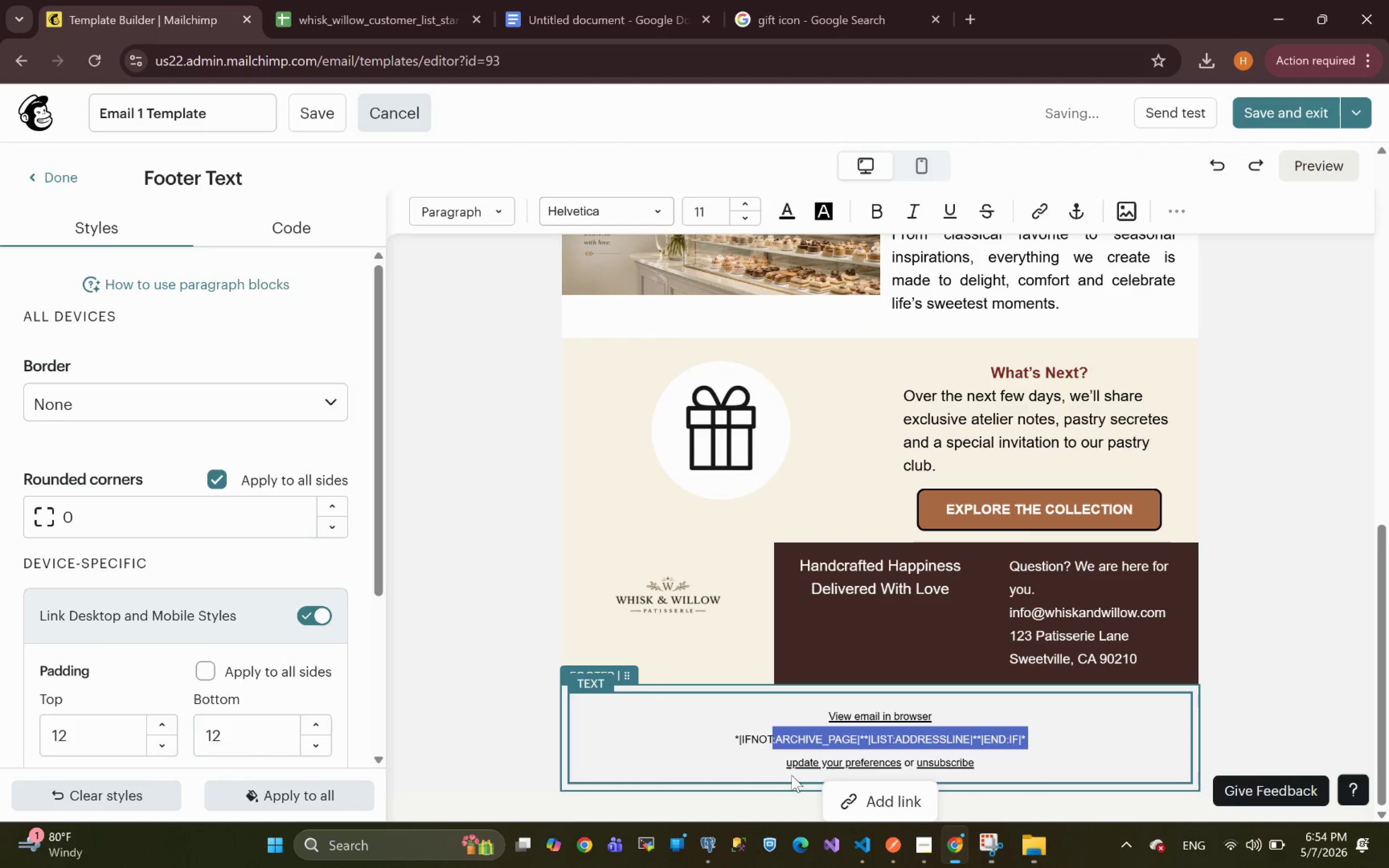 
left_click([788, 754])
 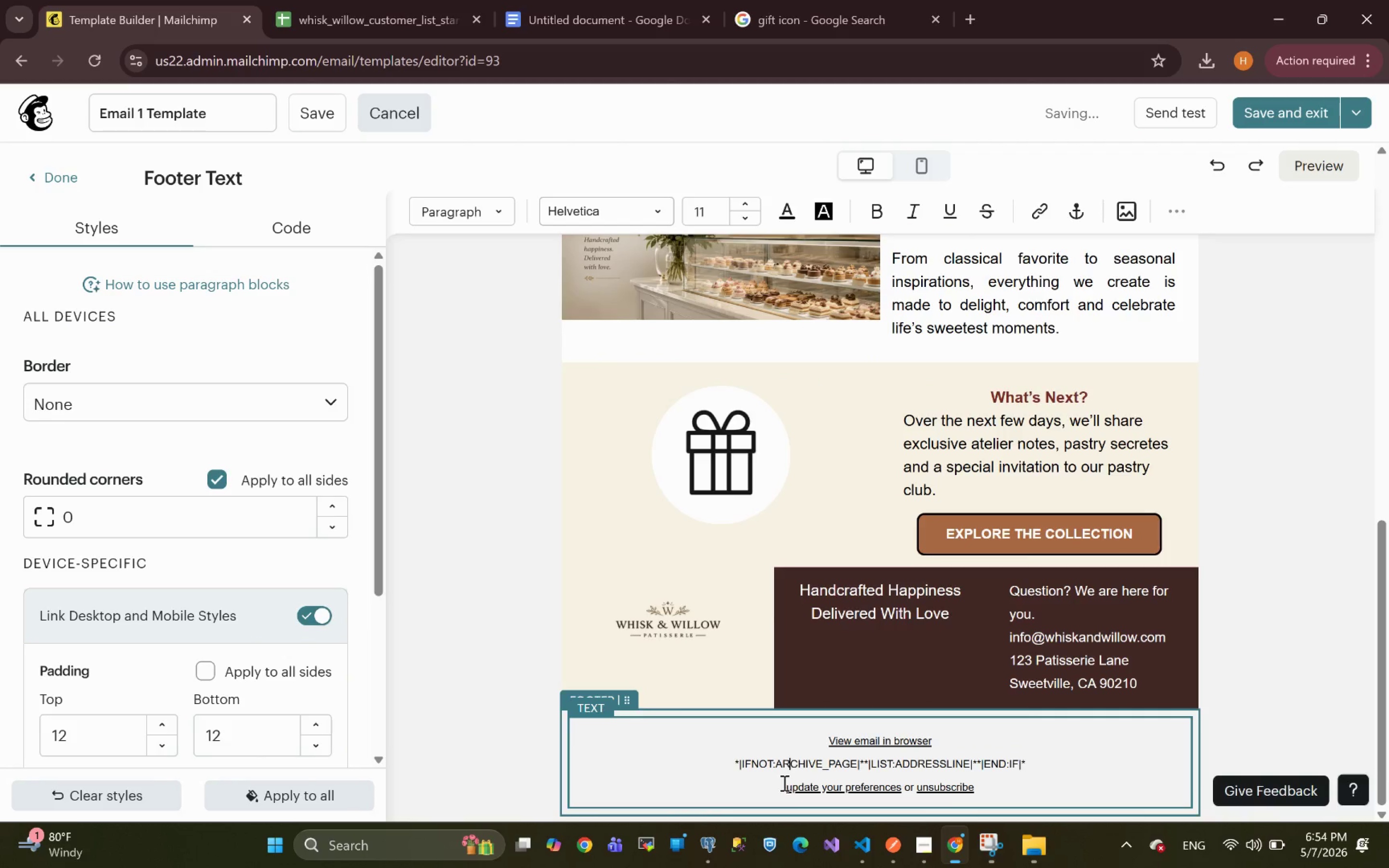 
left_click_drag(start_coordinate=[783, 783], to_coordinate=[748, 723])
 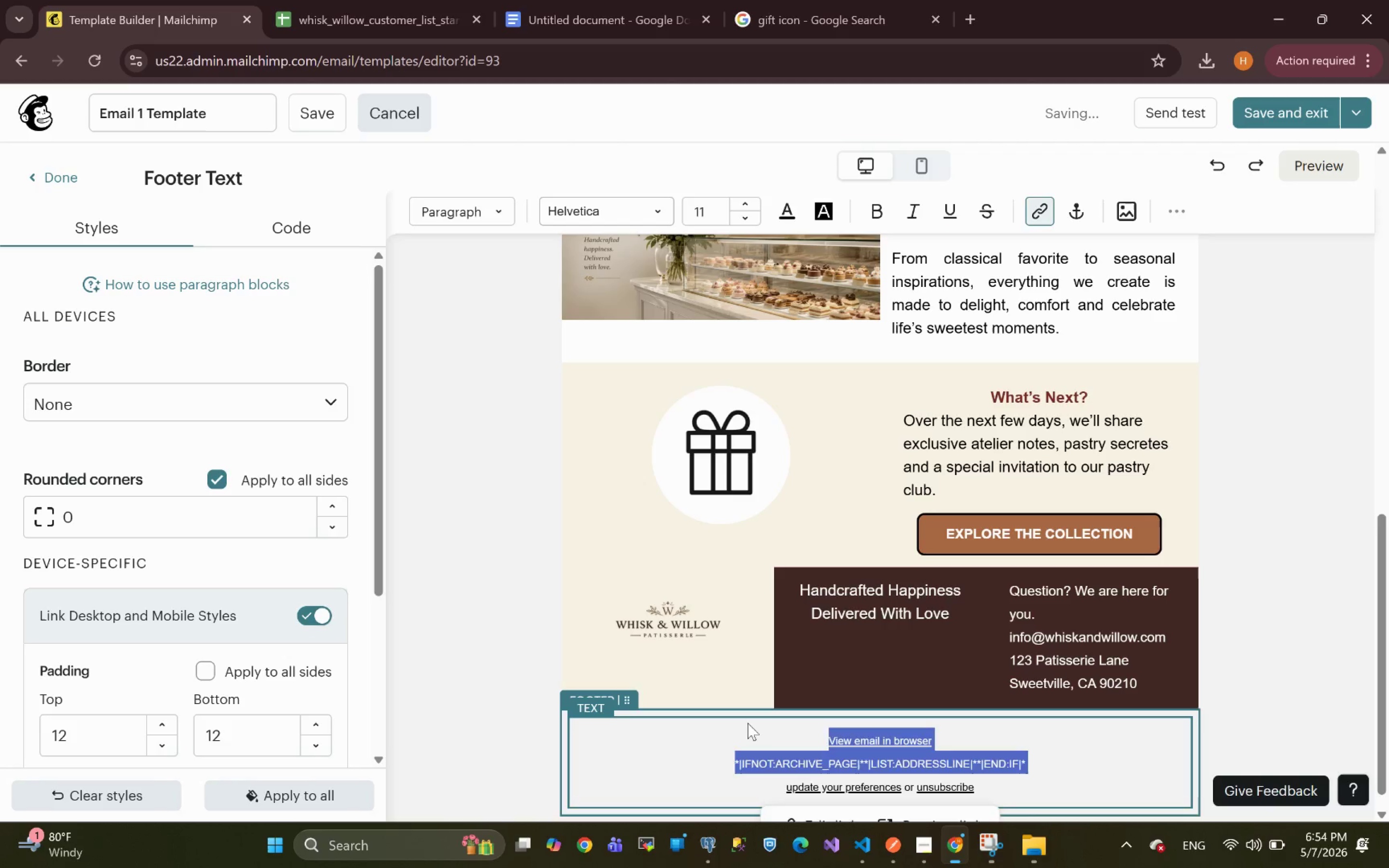 
key(Backspace)
 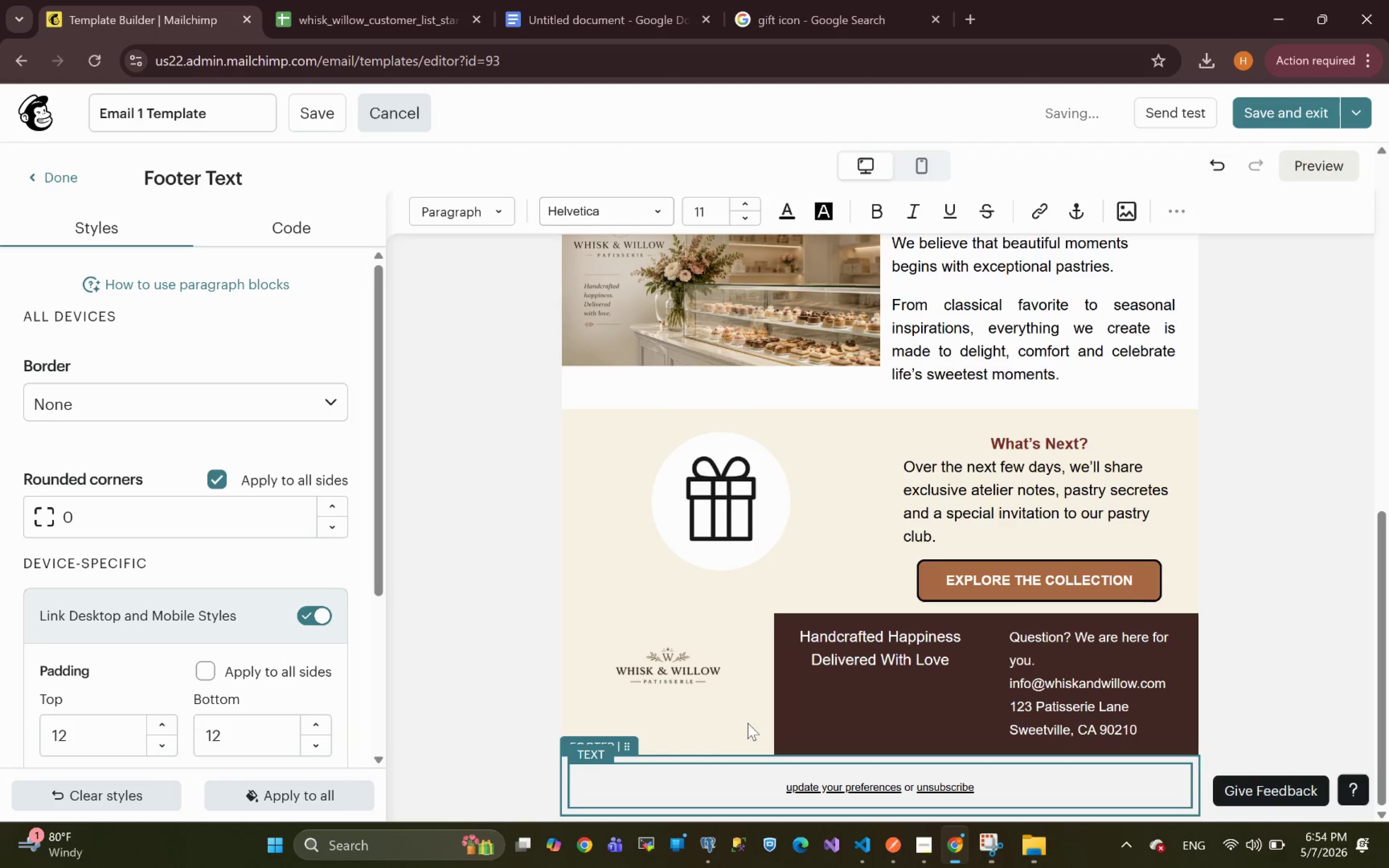 
key(Backspace)
 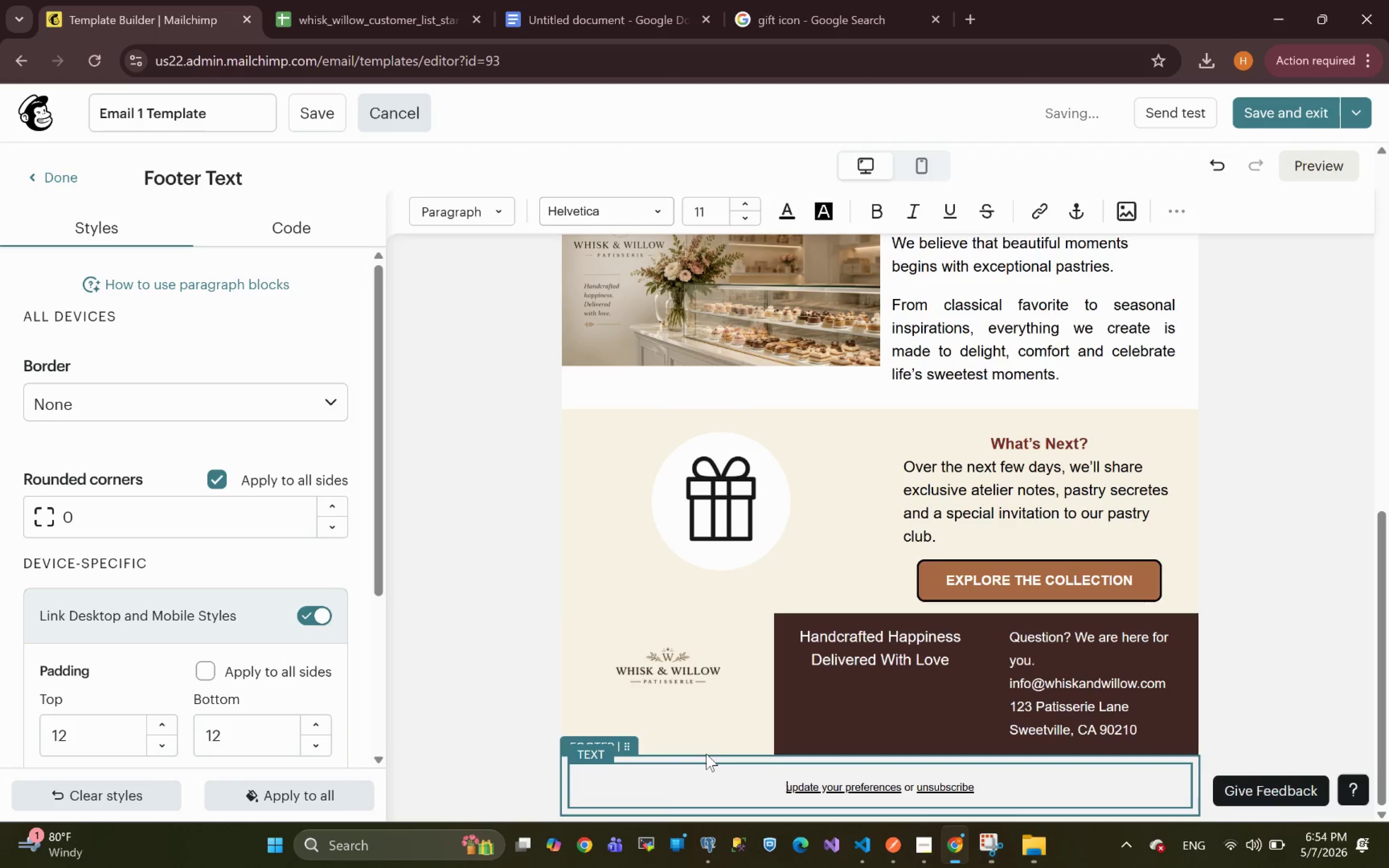 
left_click([706, 757])
 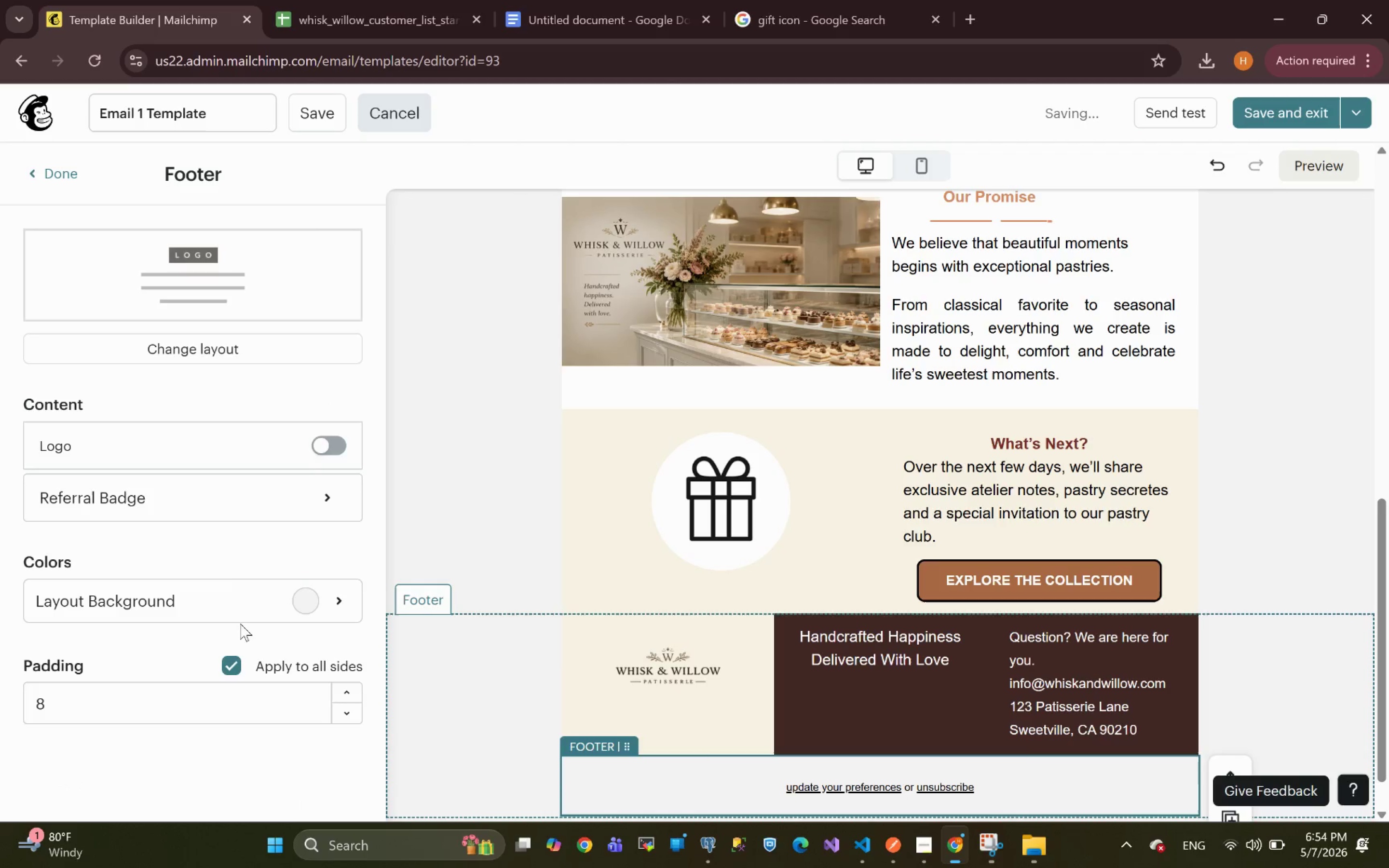 
left_click([195, 598])
 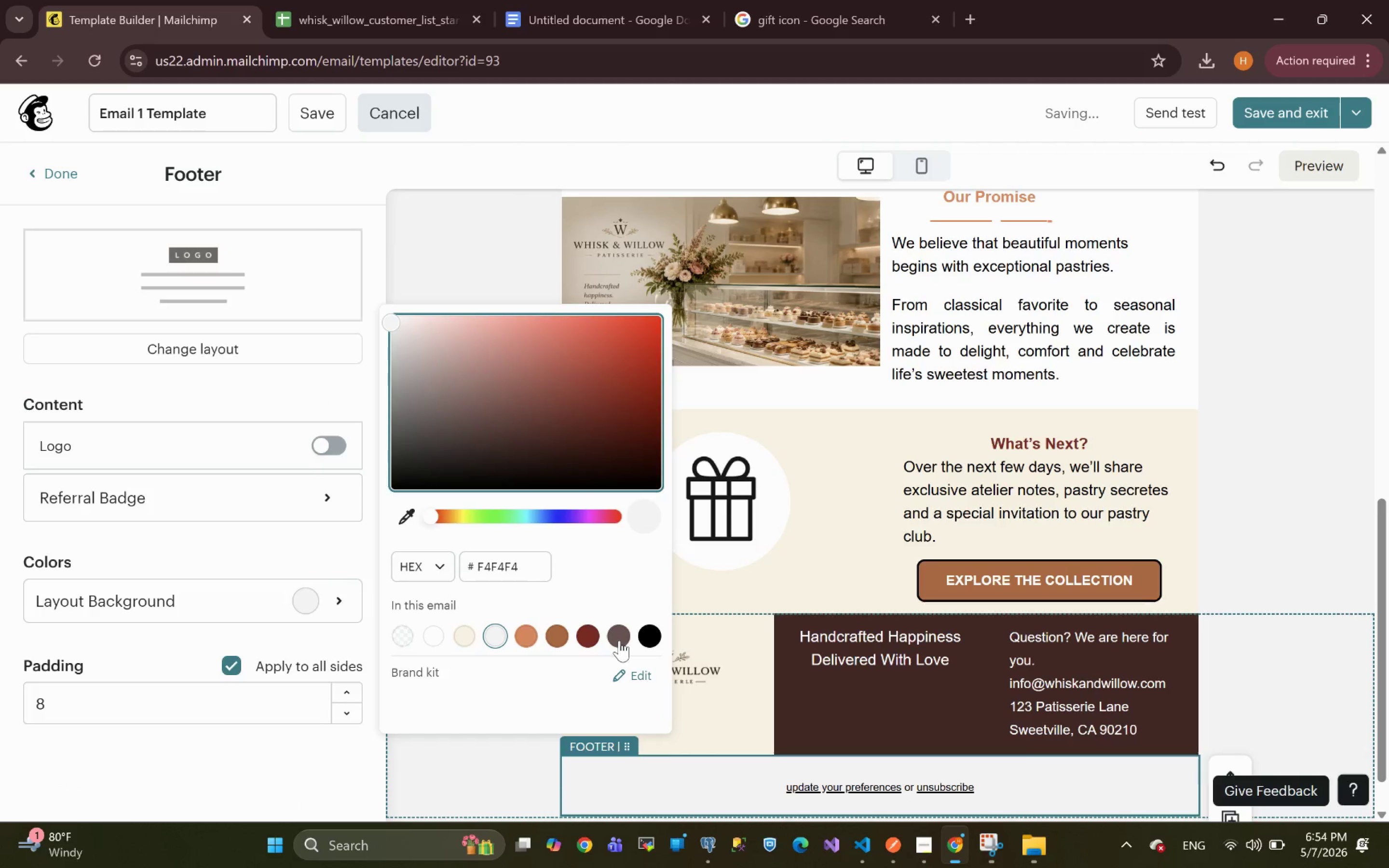 
left_click([619, 640])
 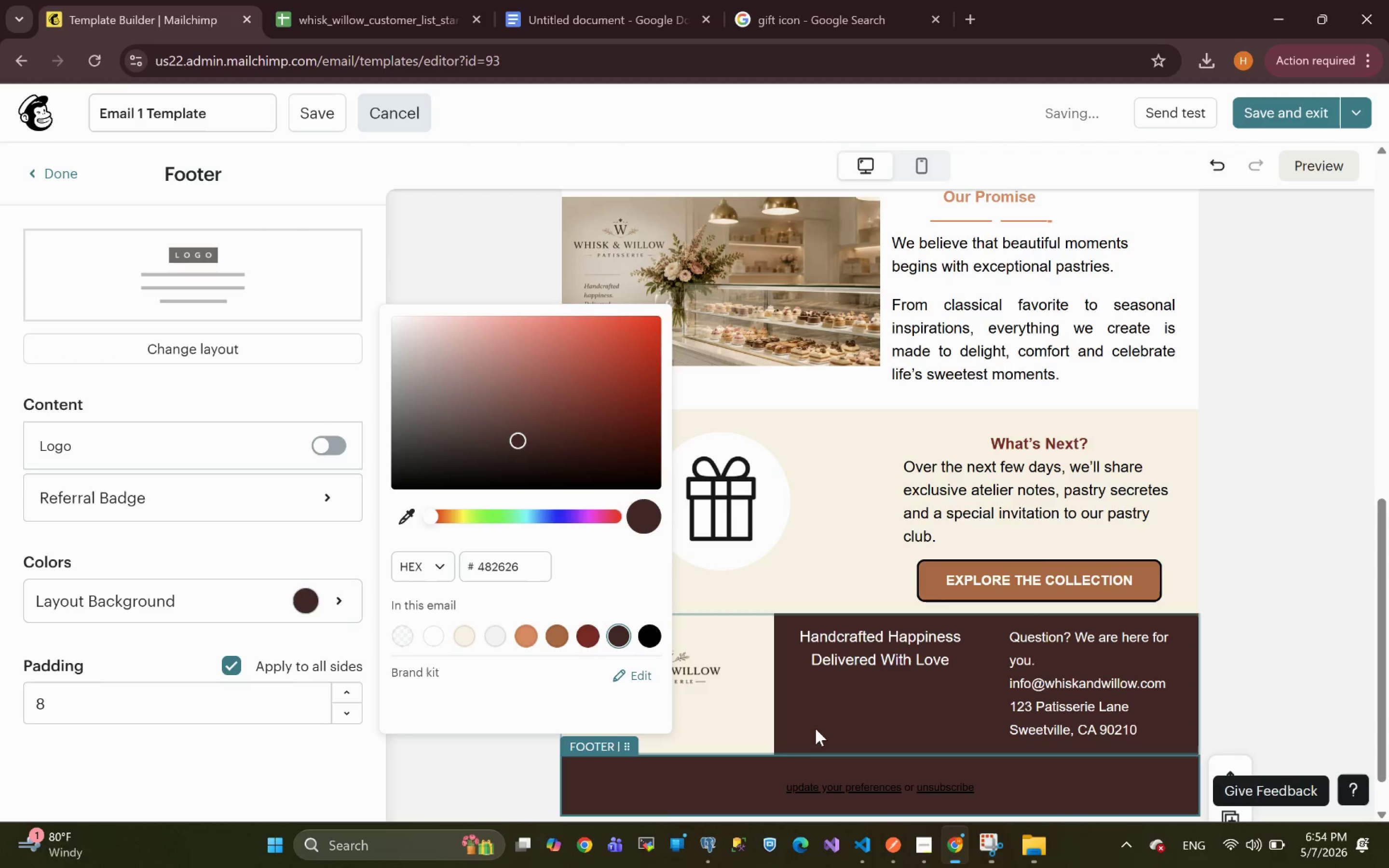 
left_click([867, 791])
 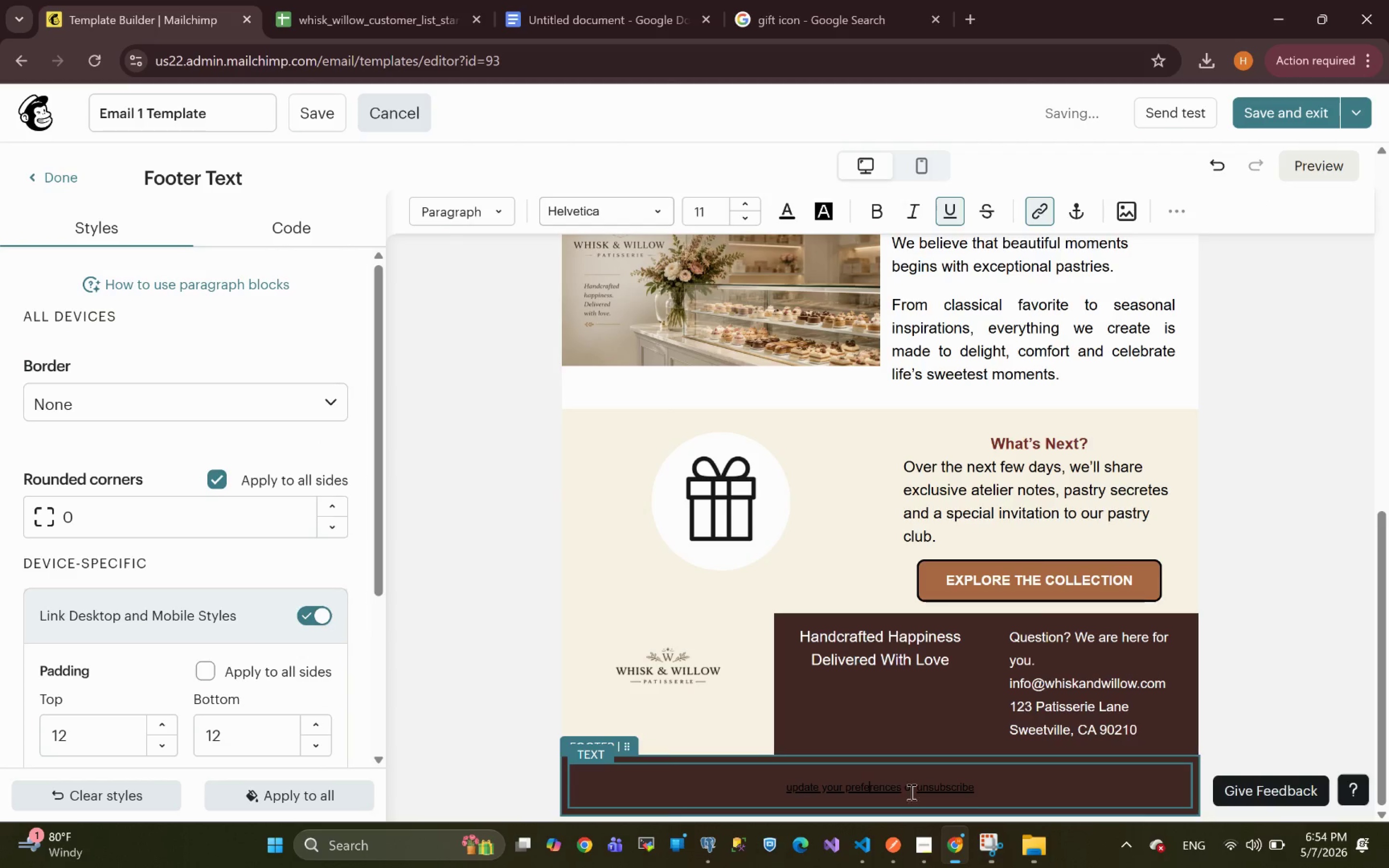 
wait(9.34)
 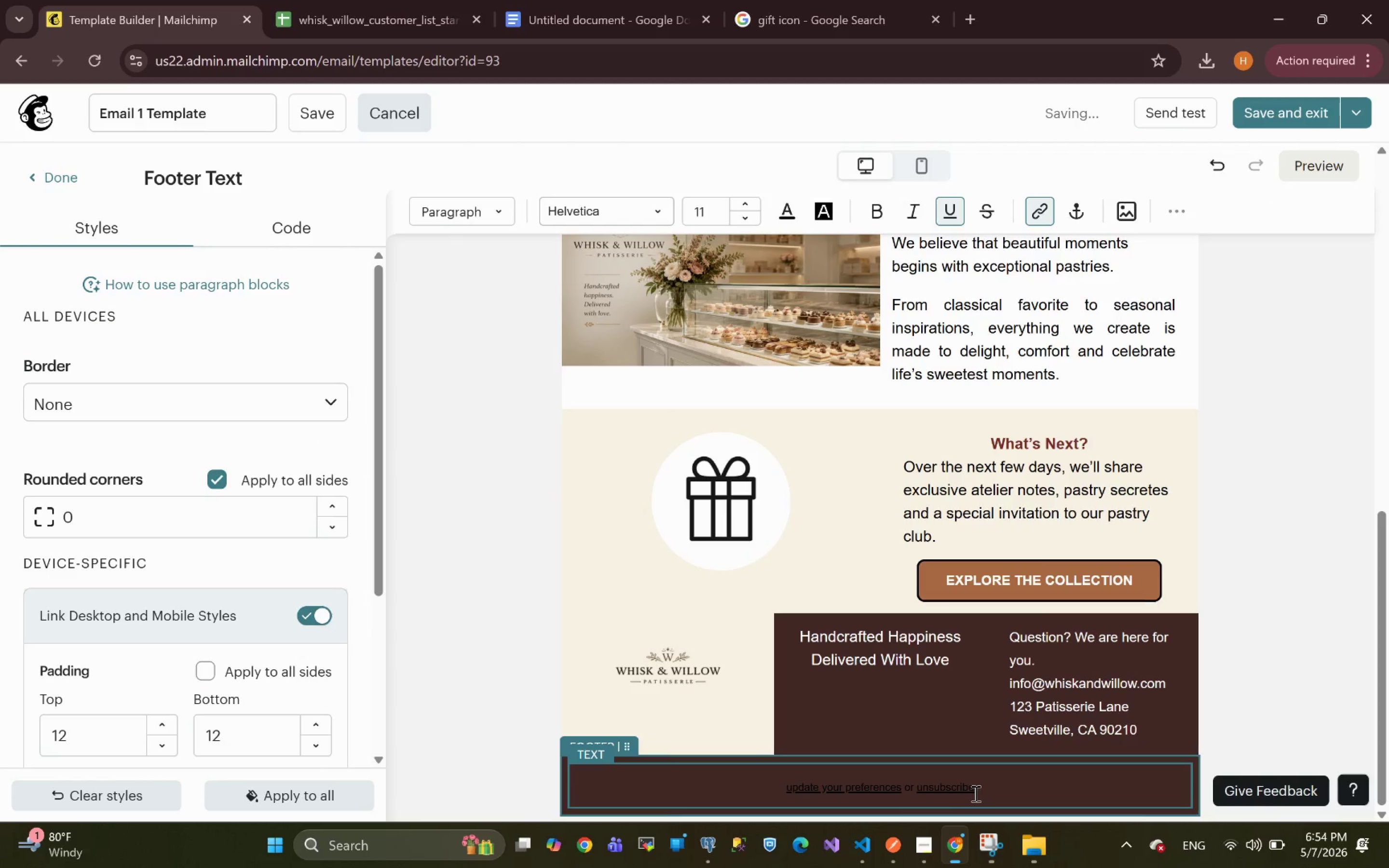 
key(Control+Z)
 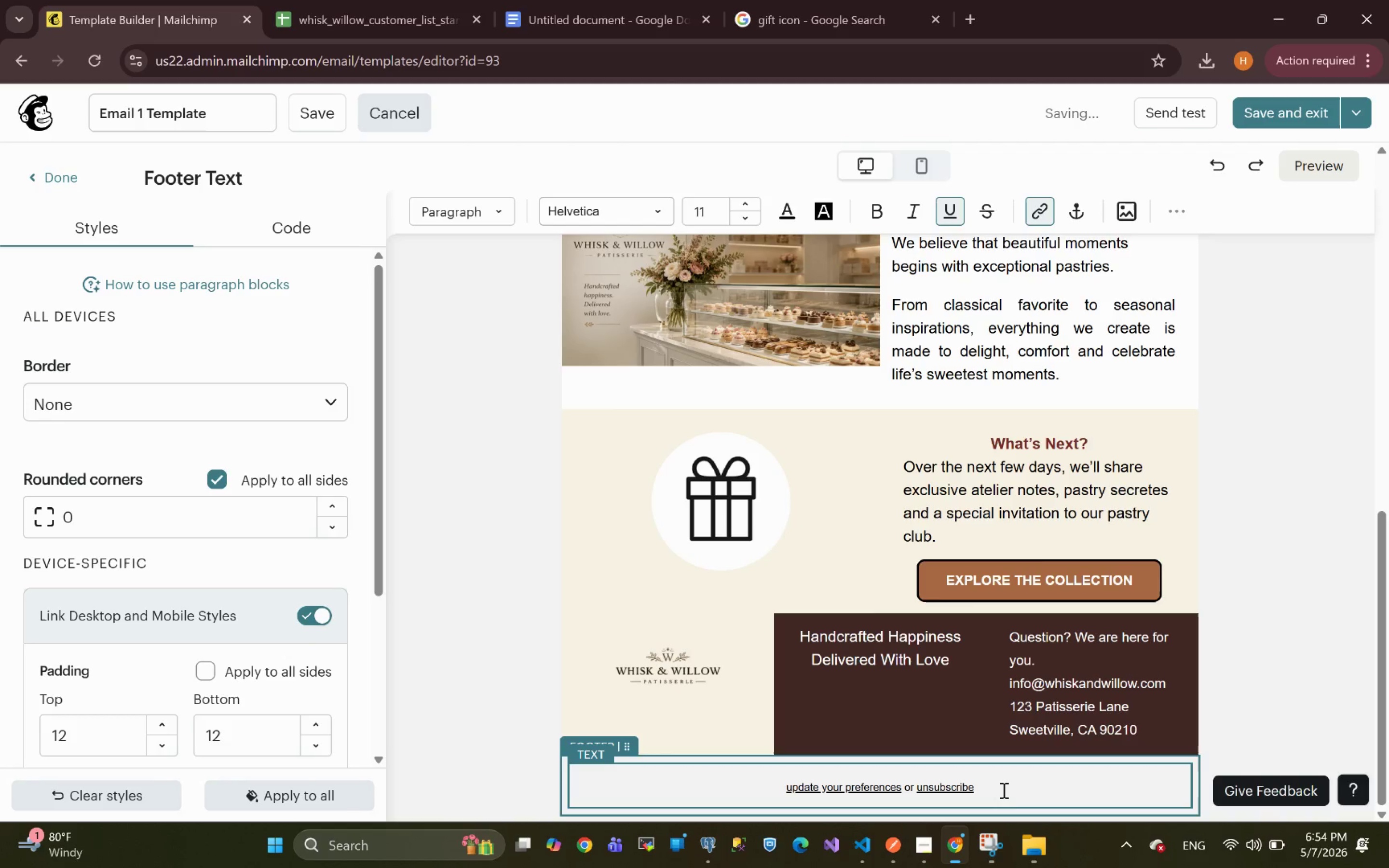 
left_click_drag(start_coordinate=[1002, 788], to_coordinate=[735, 803])
 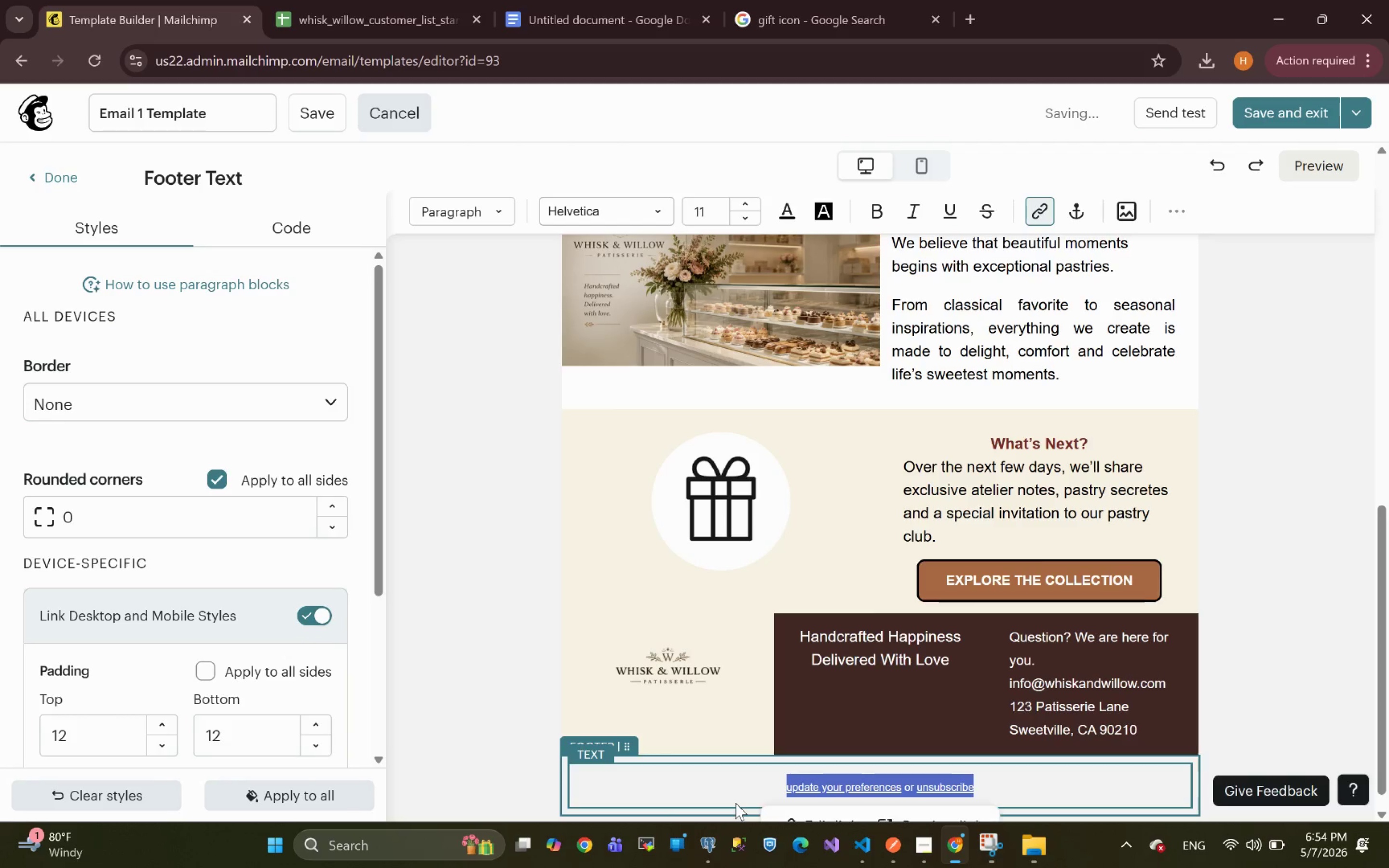 
key(Control+X)
 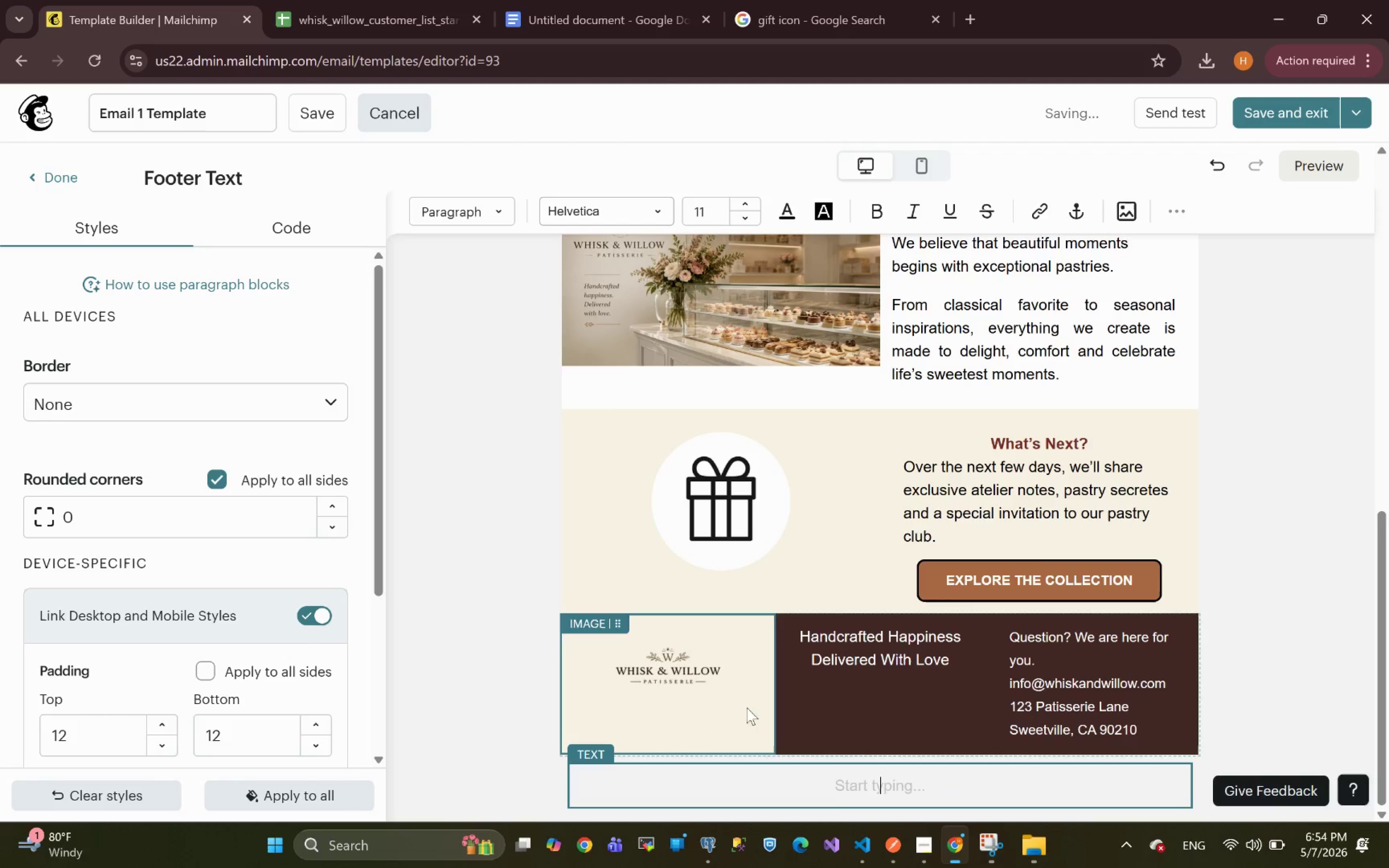 
left_click([865, 711])
 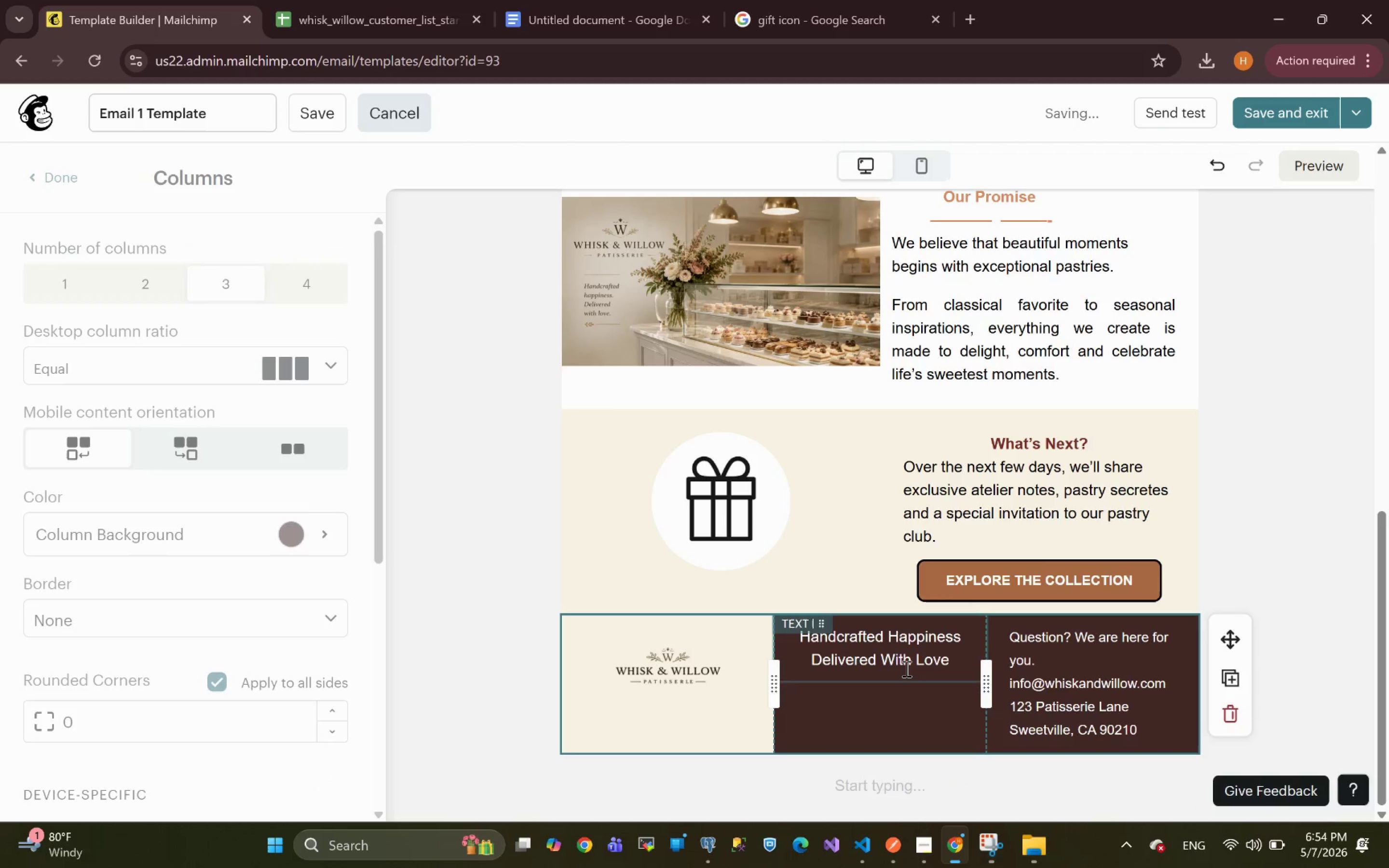 
left_click([912, 659])
 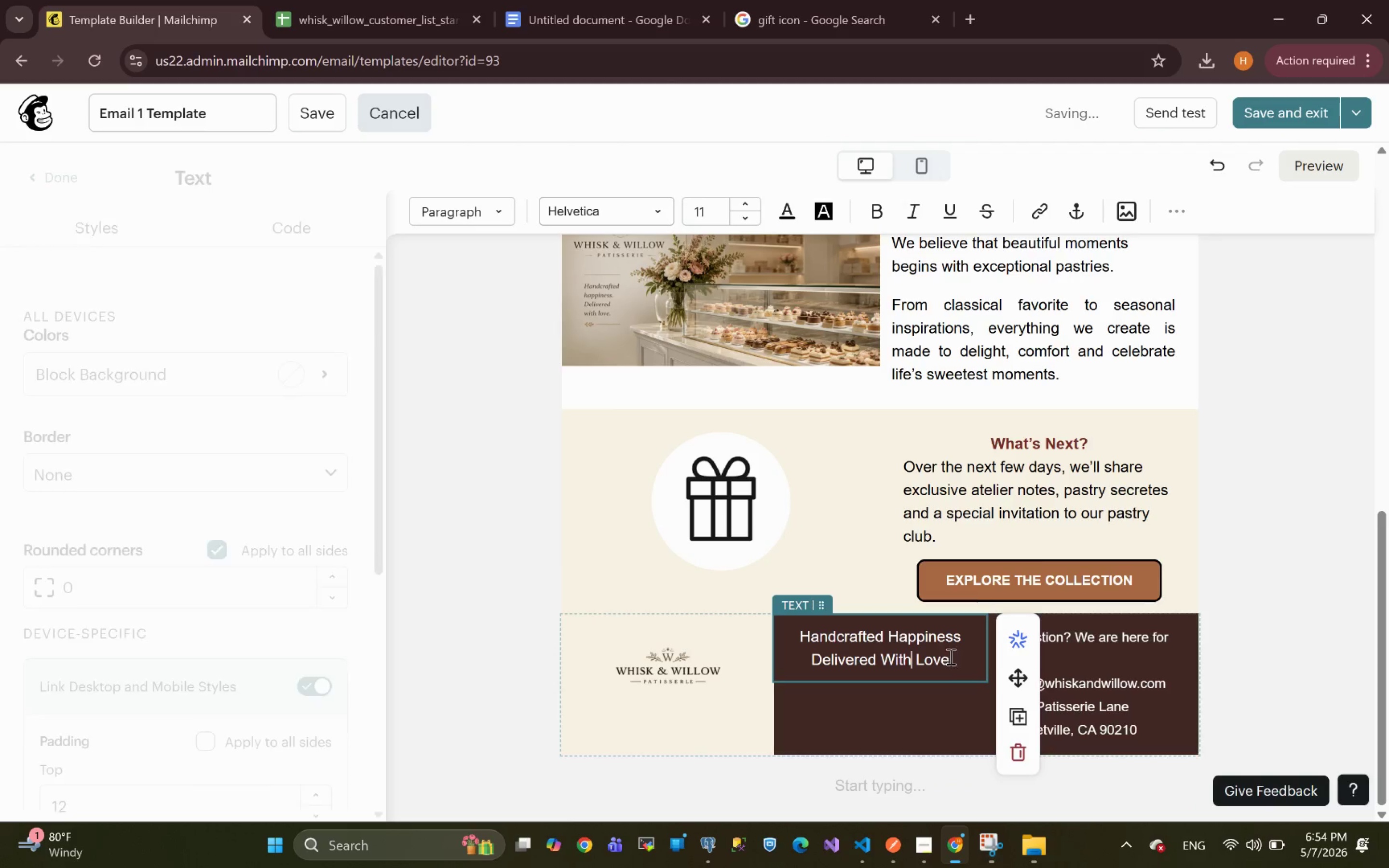 
left_click([952, 661])
 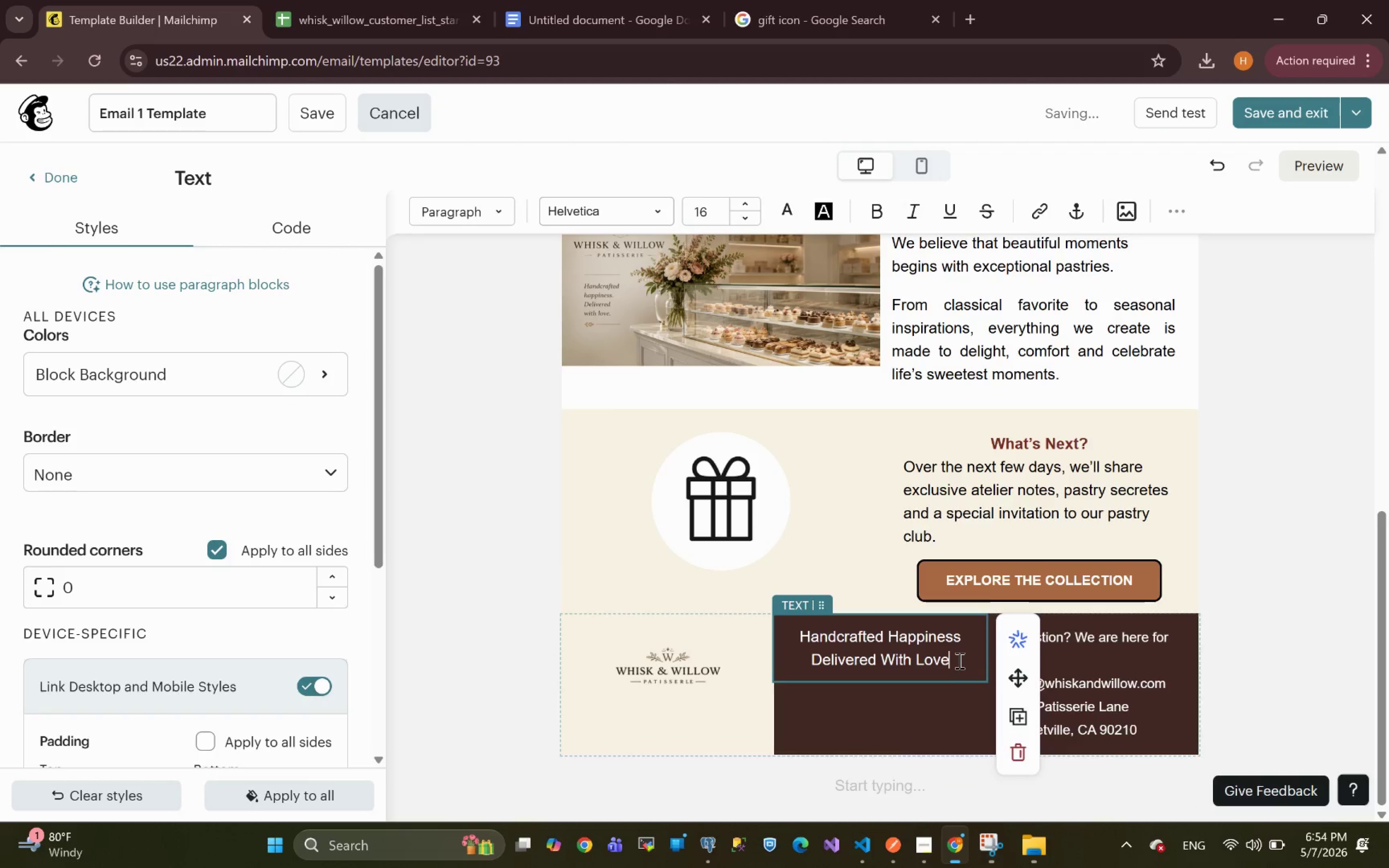 
key(Enter)
 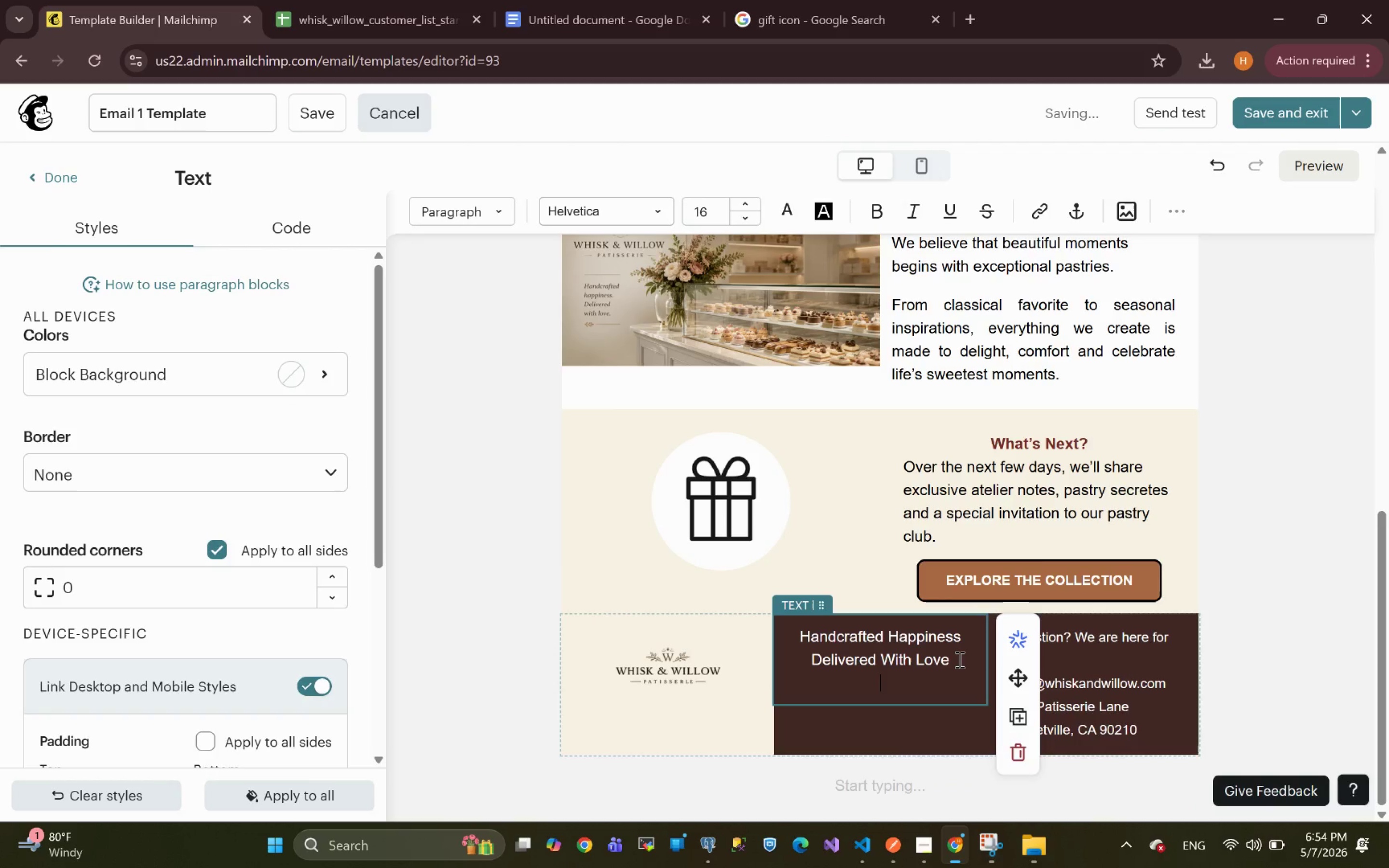 
key(Enter)
 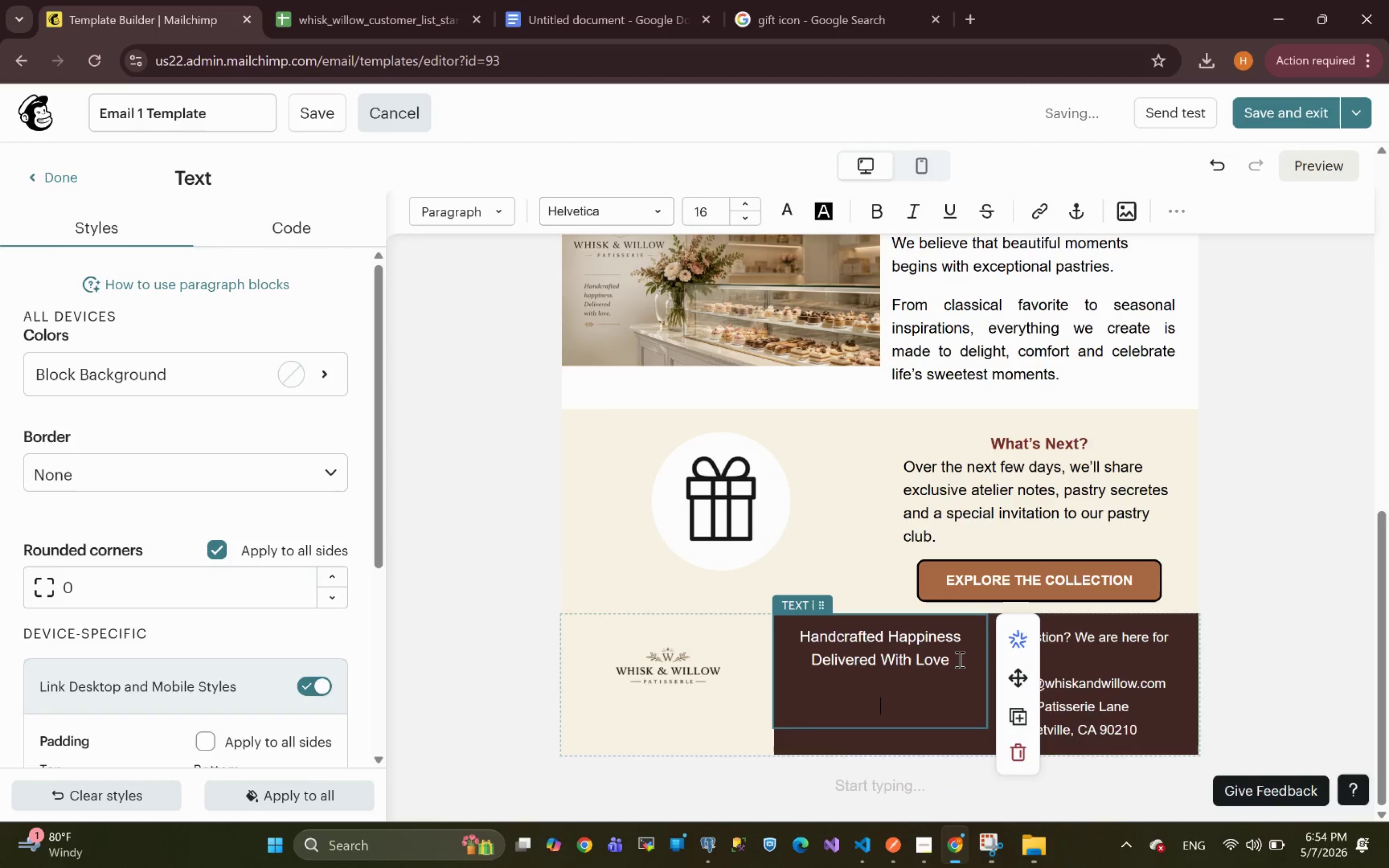 
key(Control+V)
 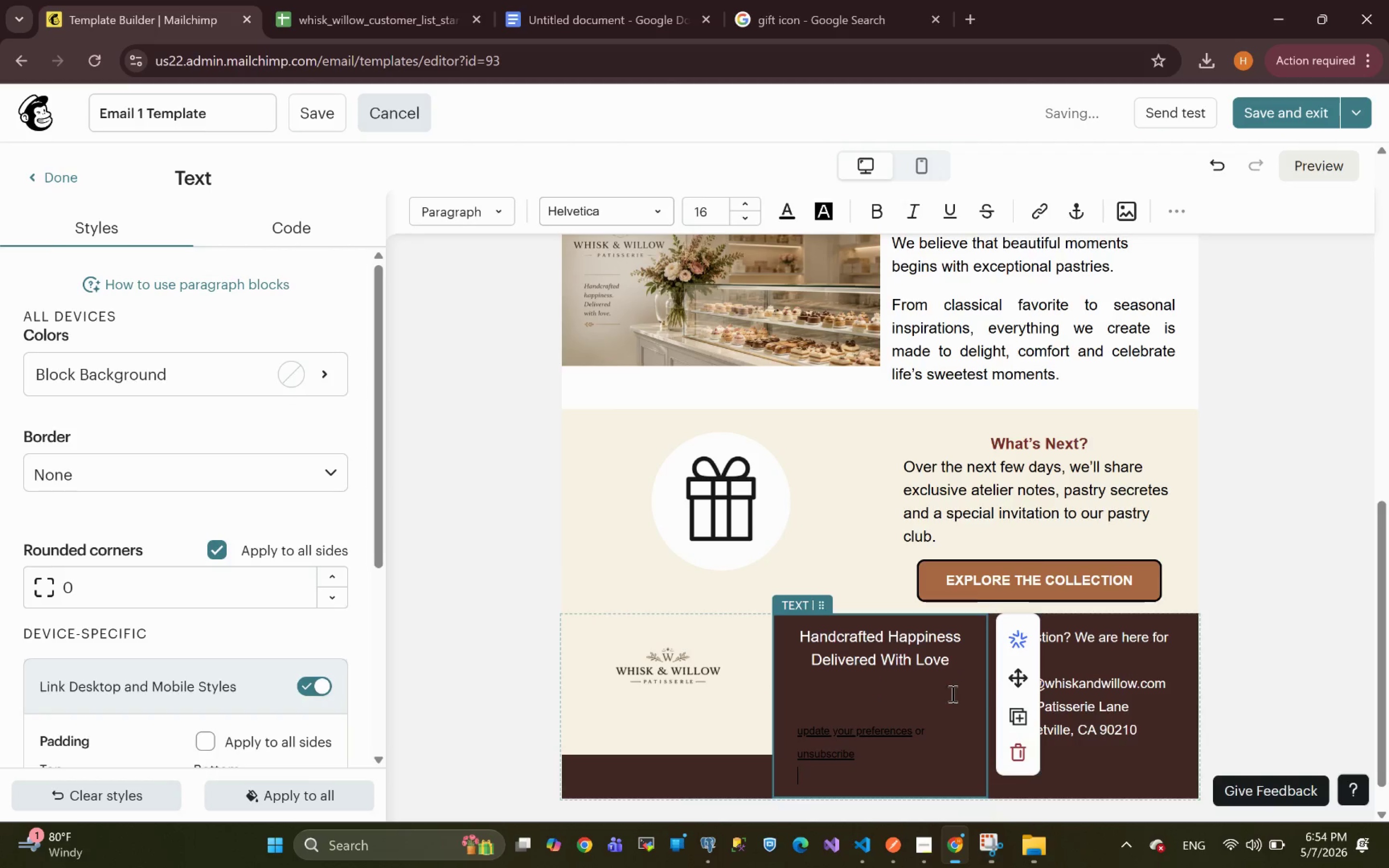 
hold_key(key=ControlLeft, duration=0.85)
 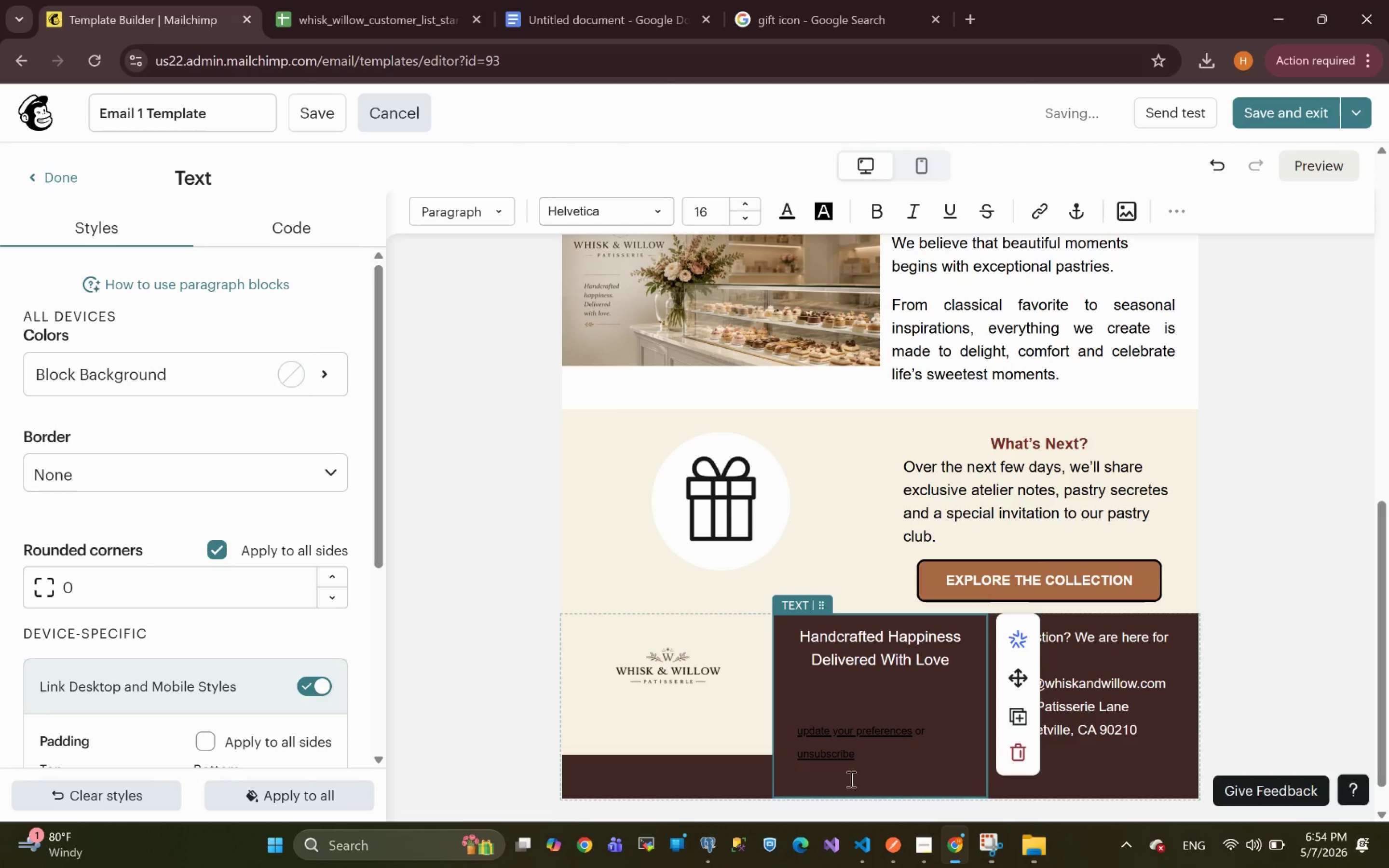 
left_click_drag(start_coordinate=[830, 774], to_coordinate=[777, 725])
 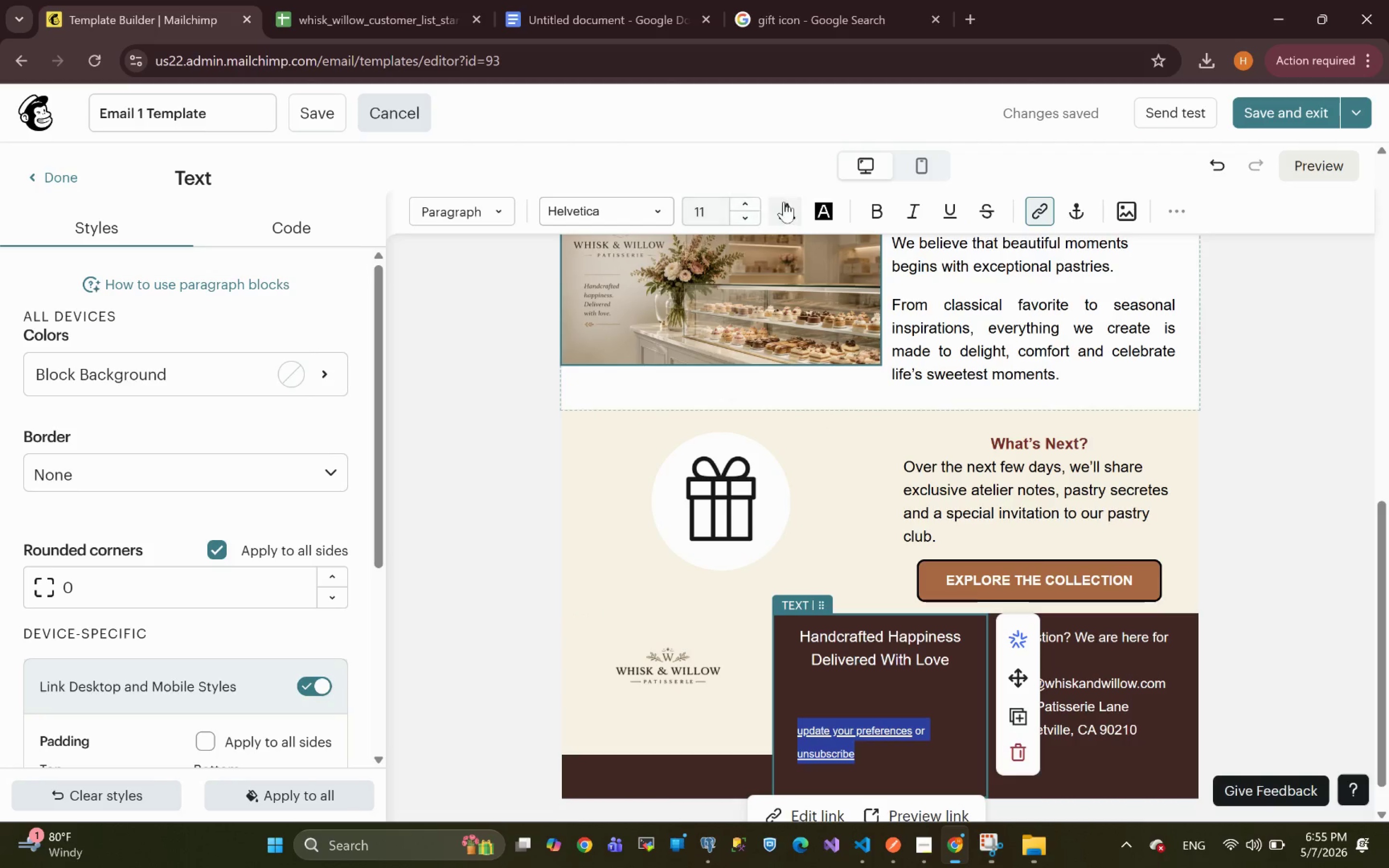 
left_click([787, 207])
 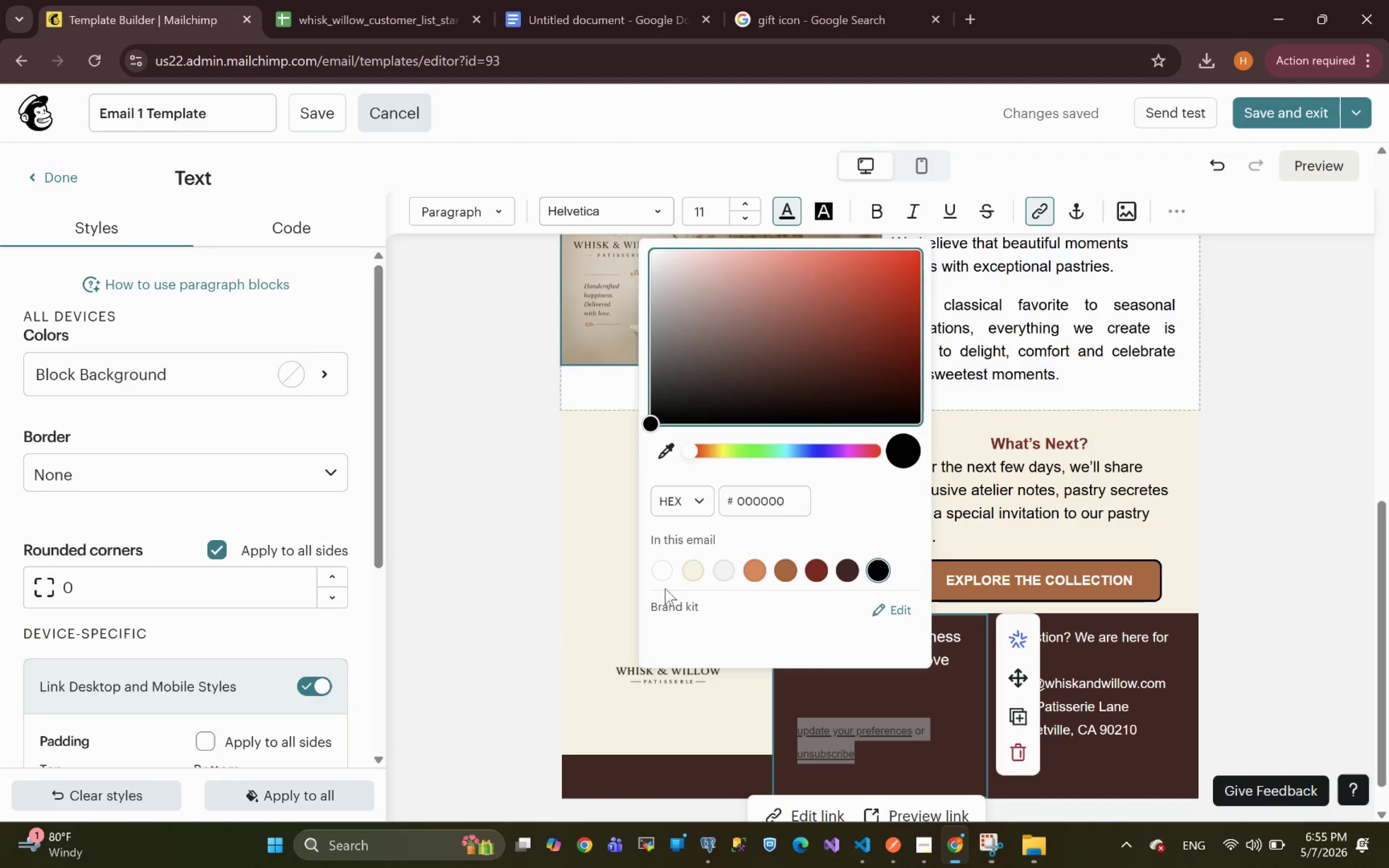 
left_click([660, 574])
 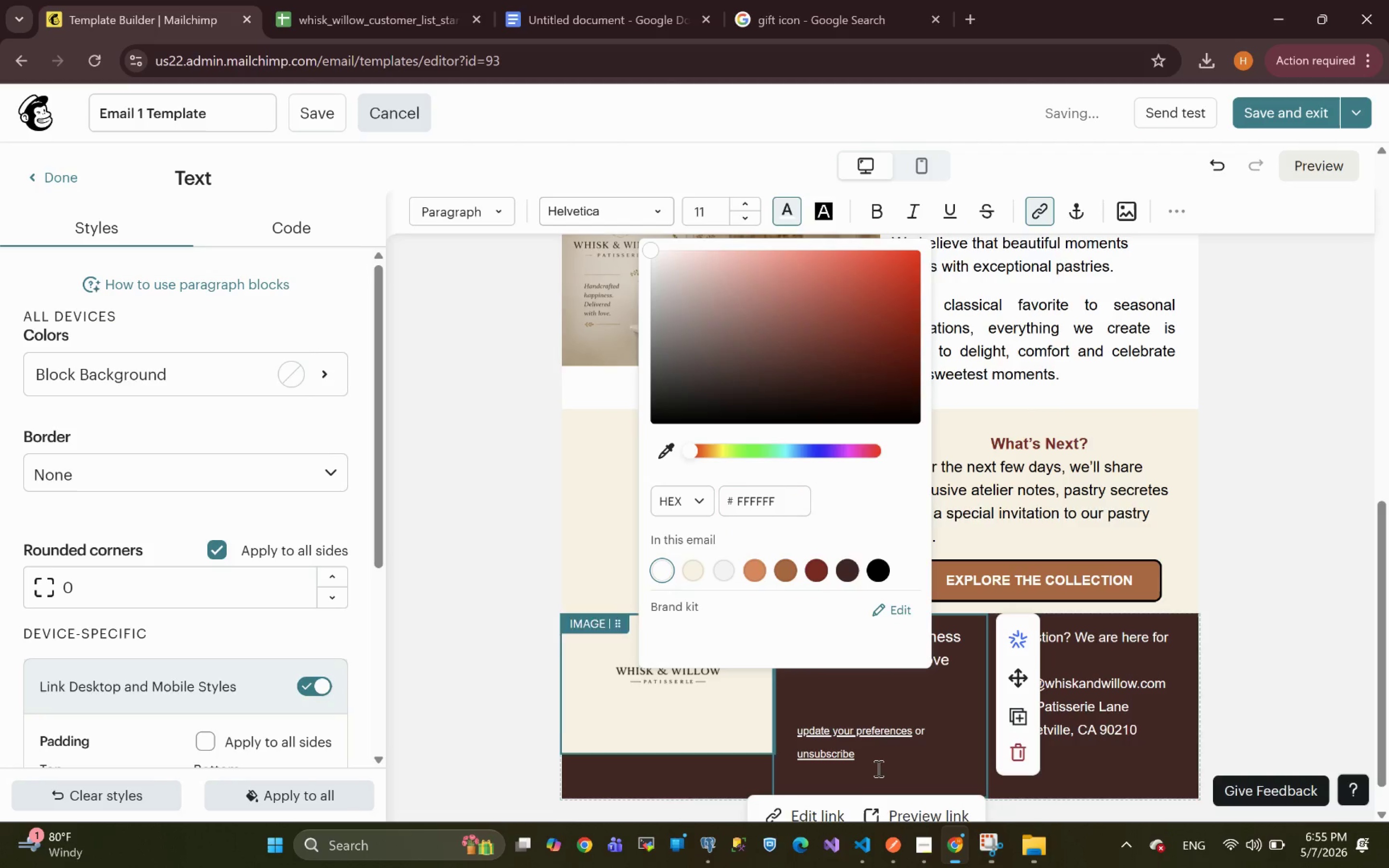 
left_click([837, 781])
 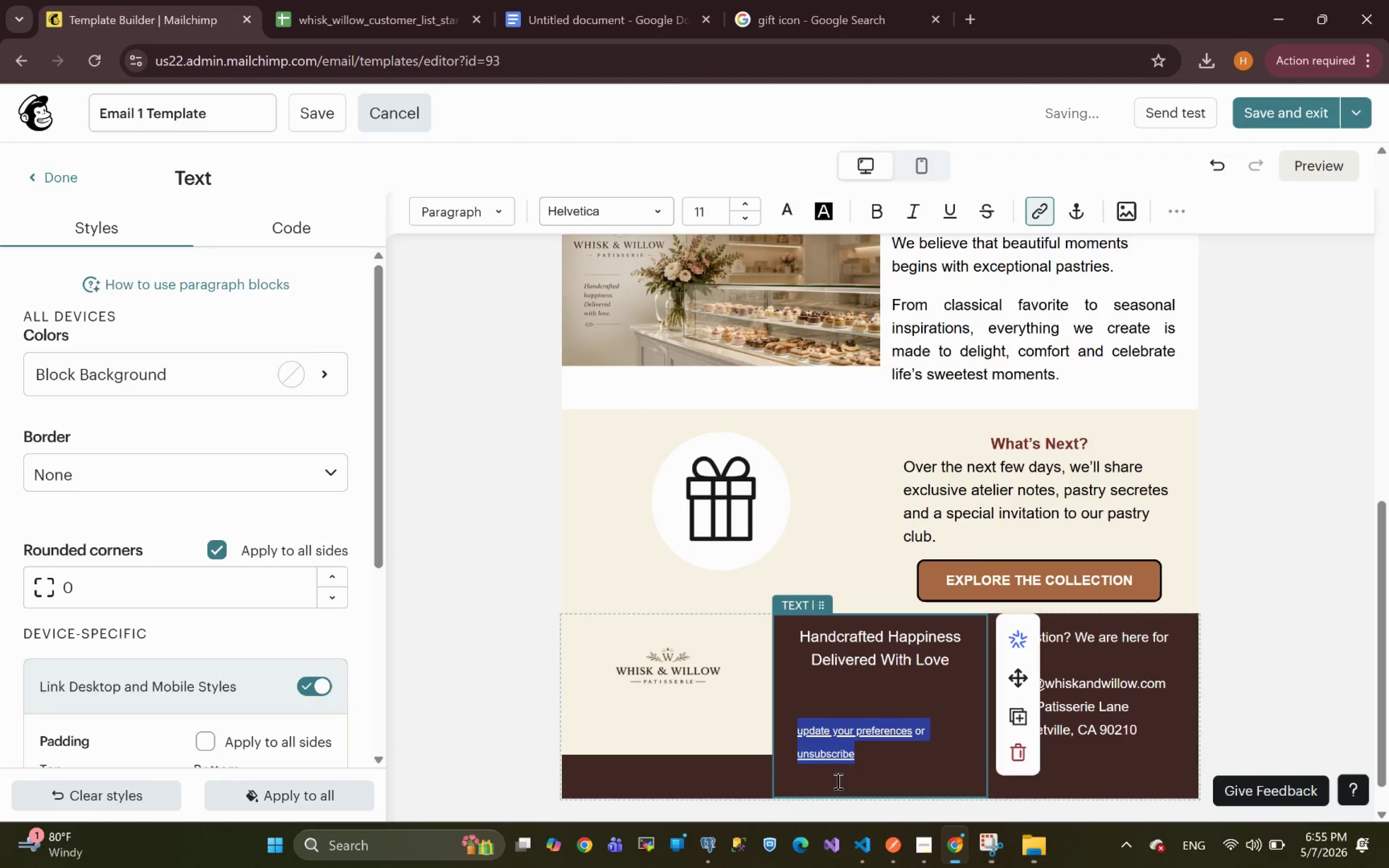 
key(Backspace)
 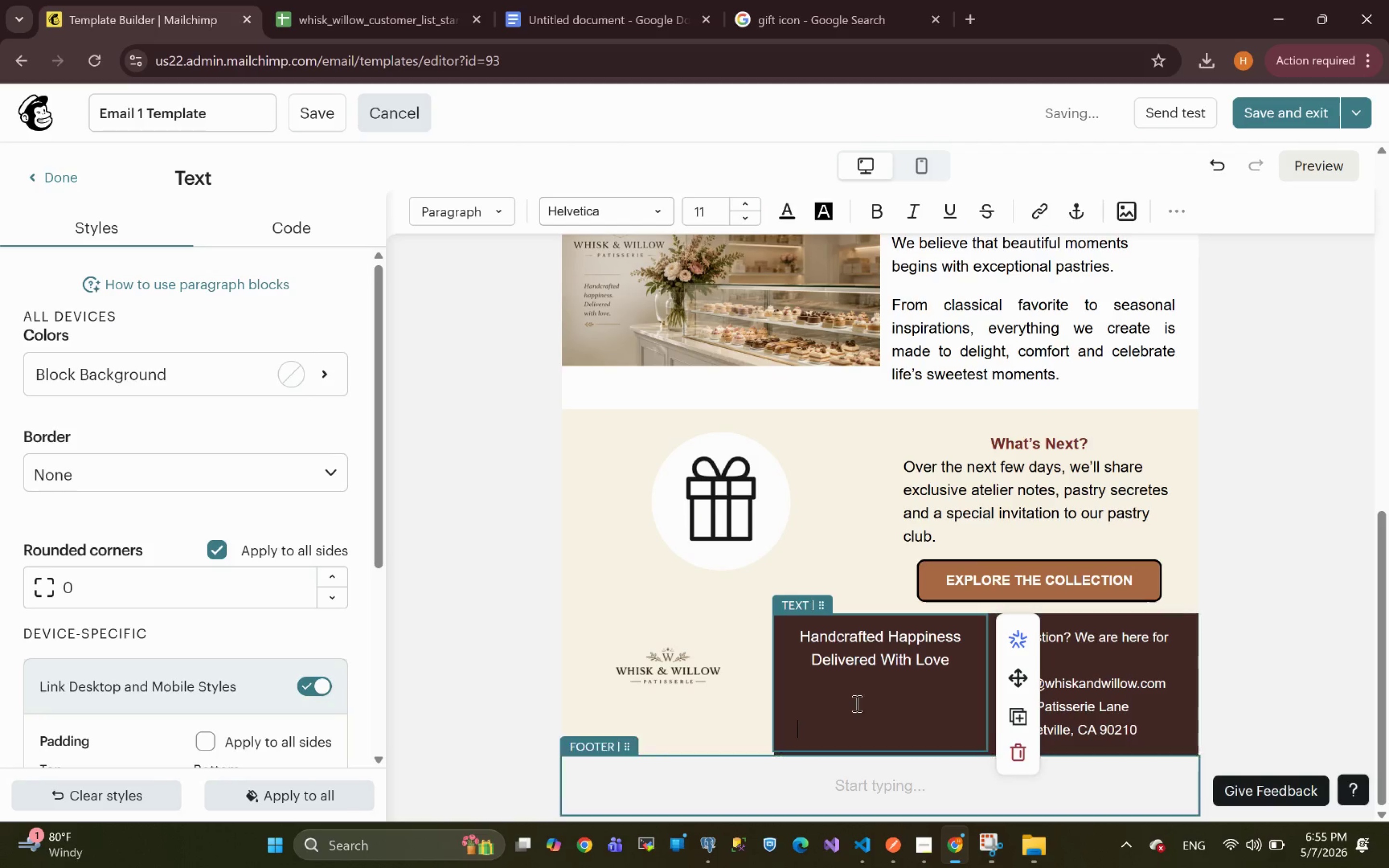 
left_click([854, 719])
 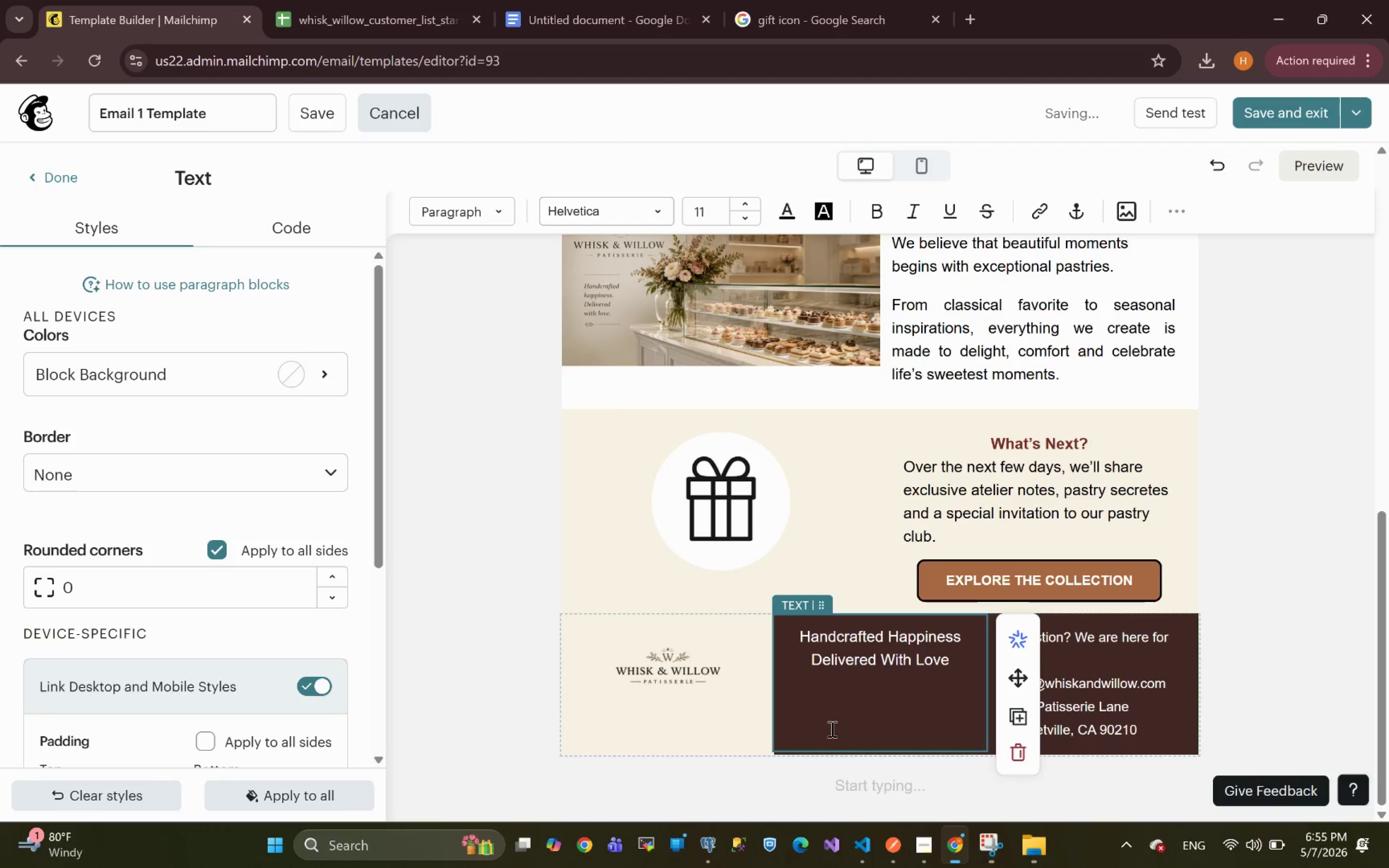 
key(Control+ControlLeft)
 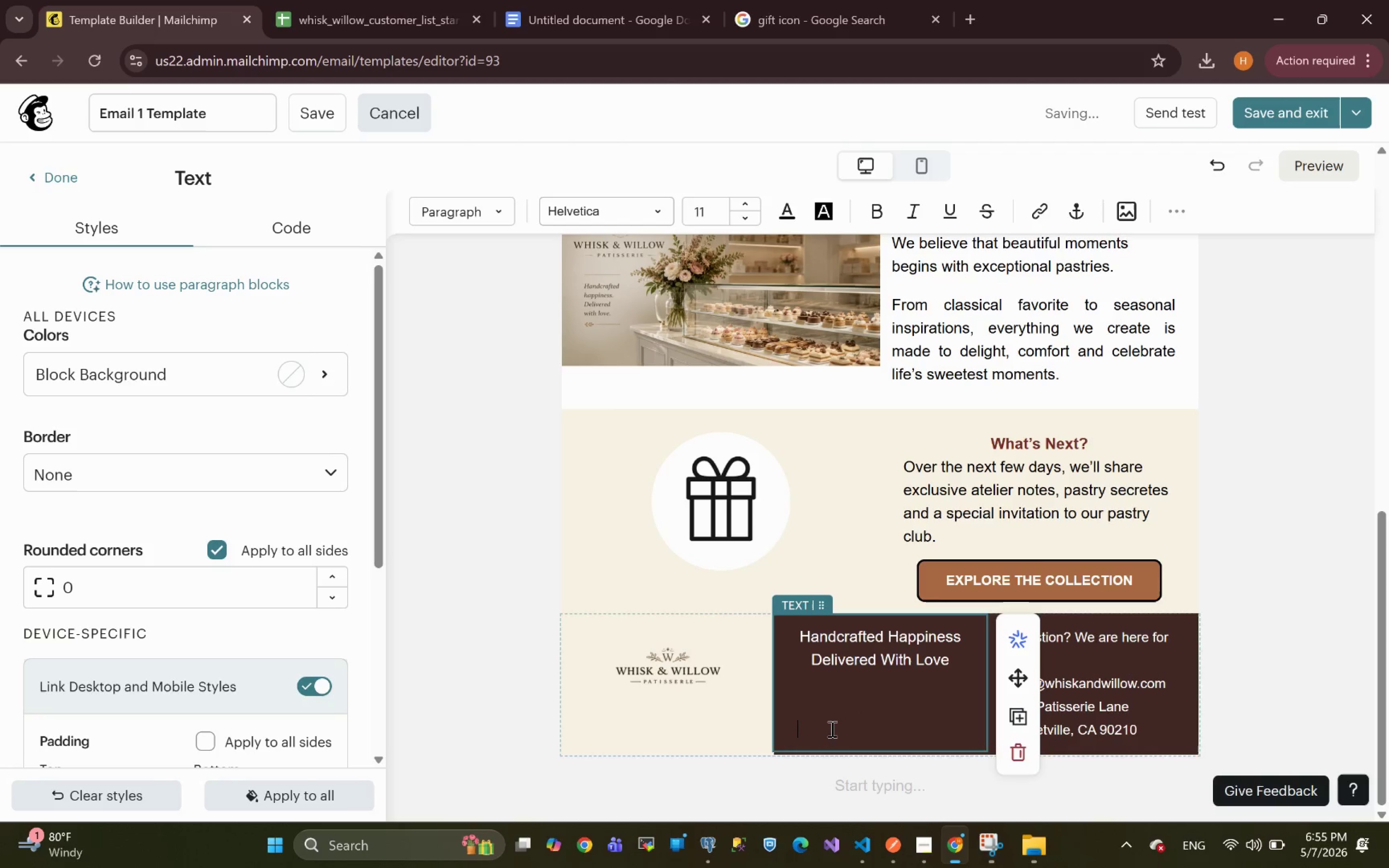 
key(Control+Z)
 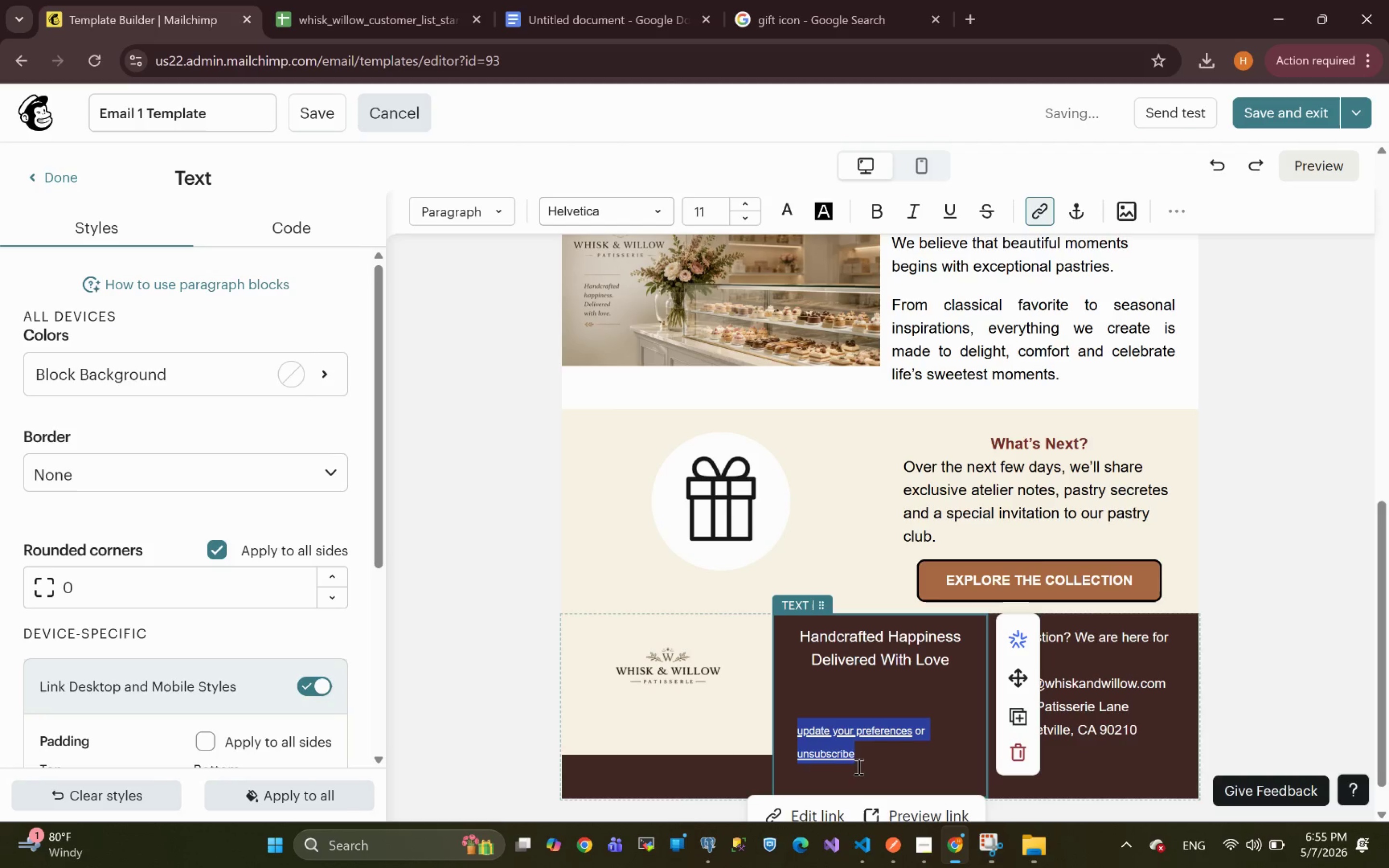 
left_click([839, 776])
 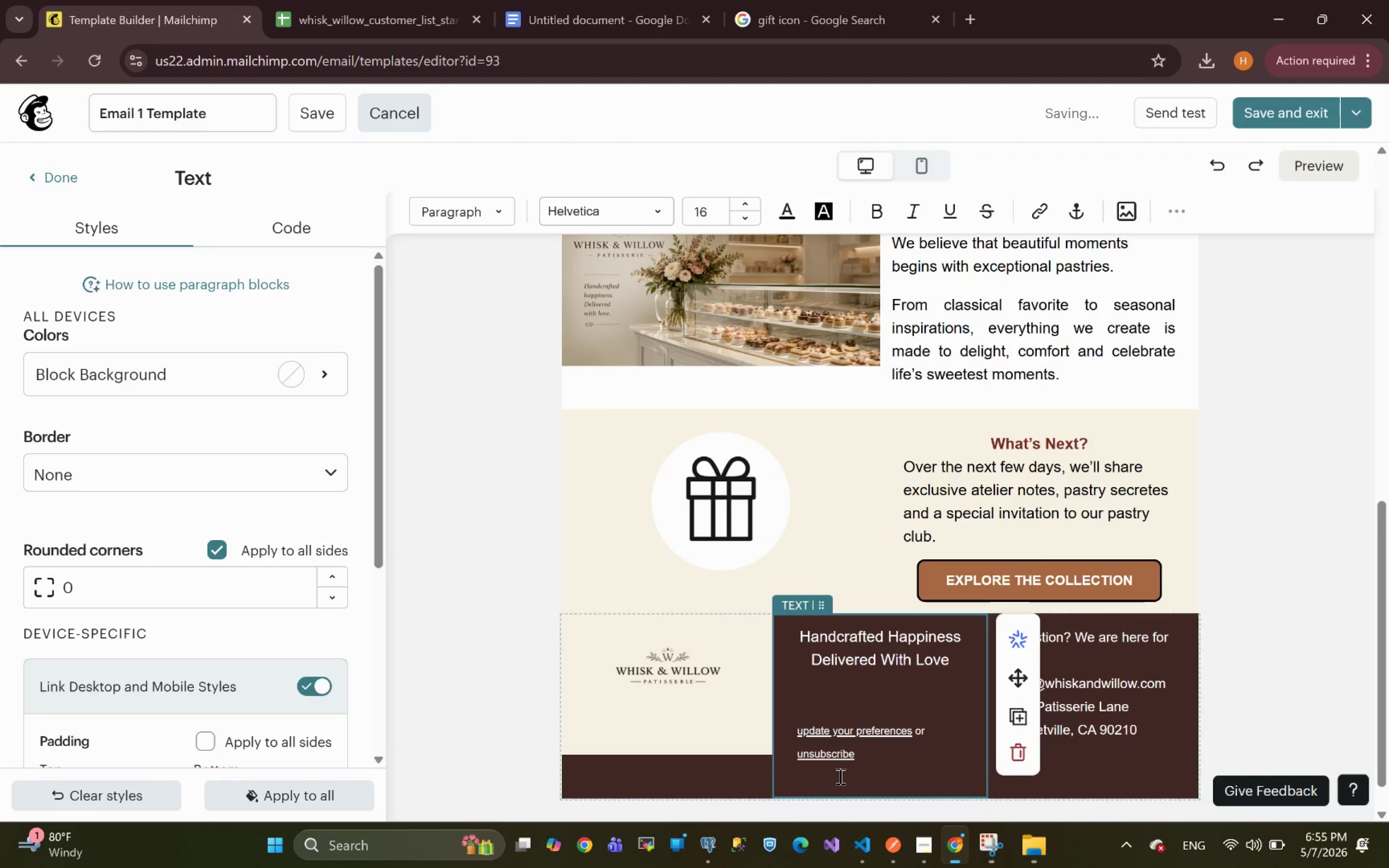 
key(Backspace)
 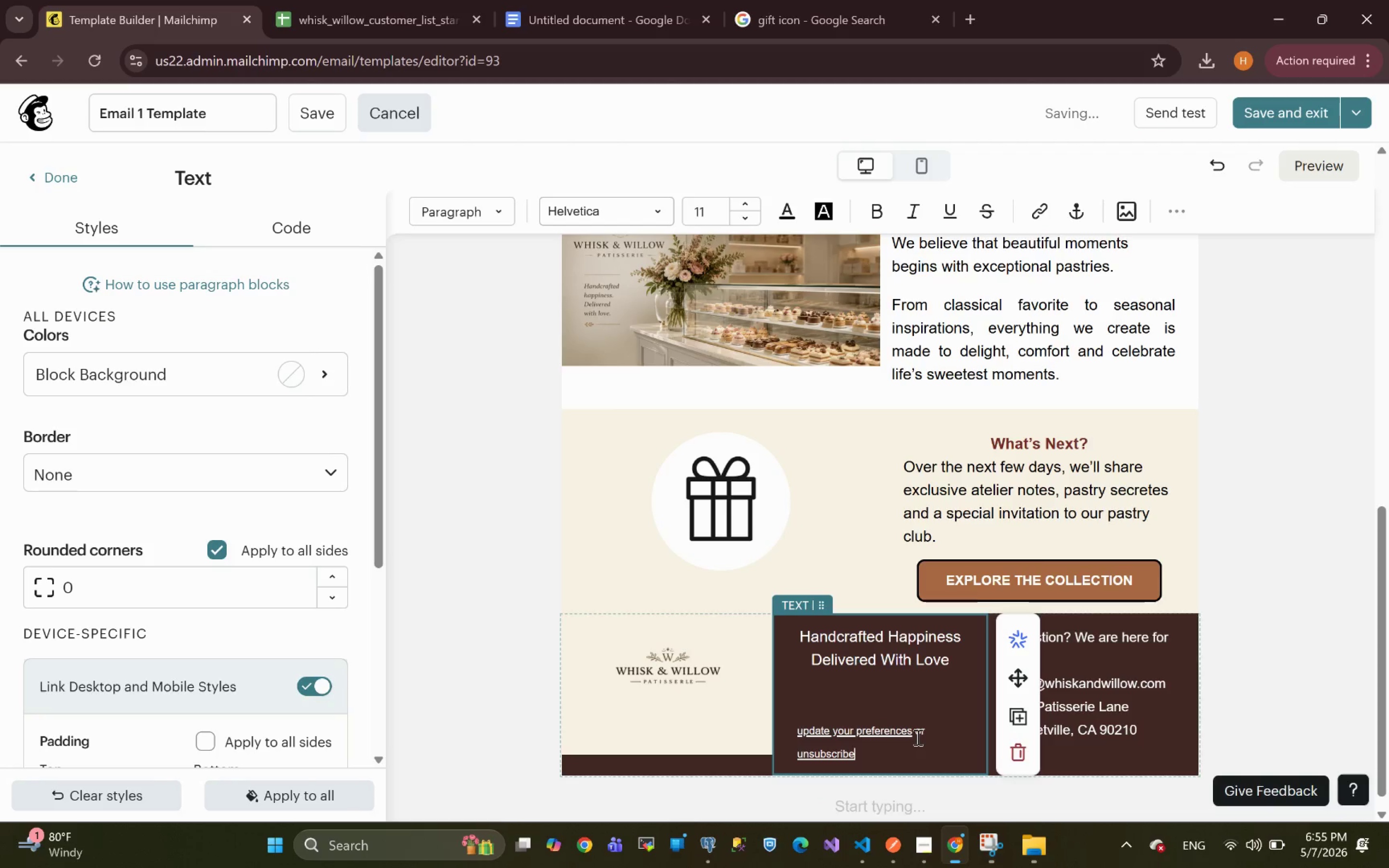 
wait(10.58)
 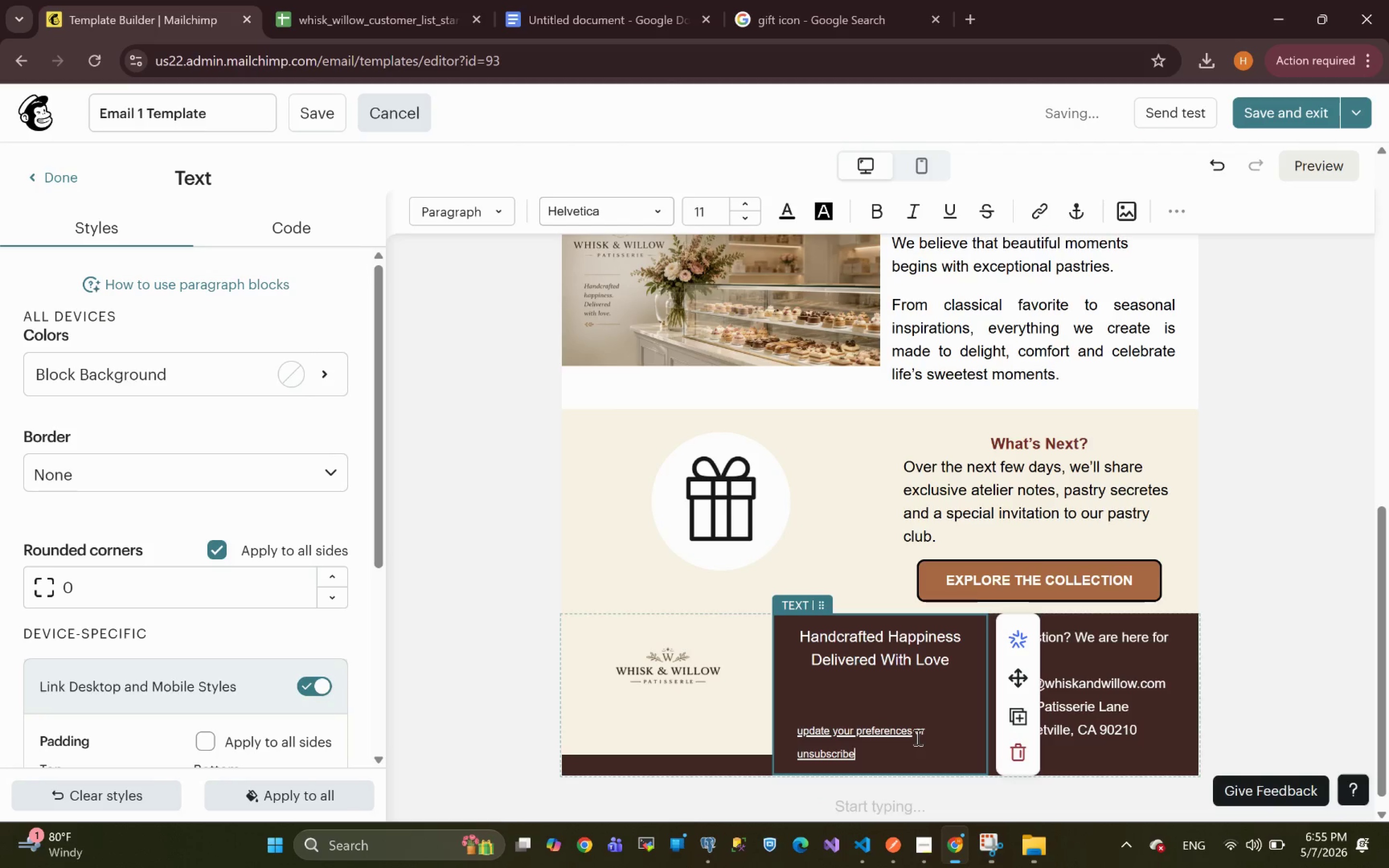 
left_click([894, 738])
 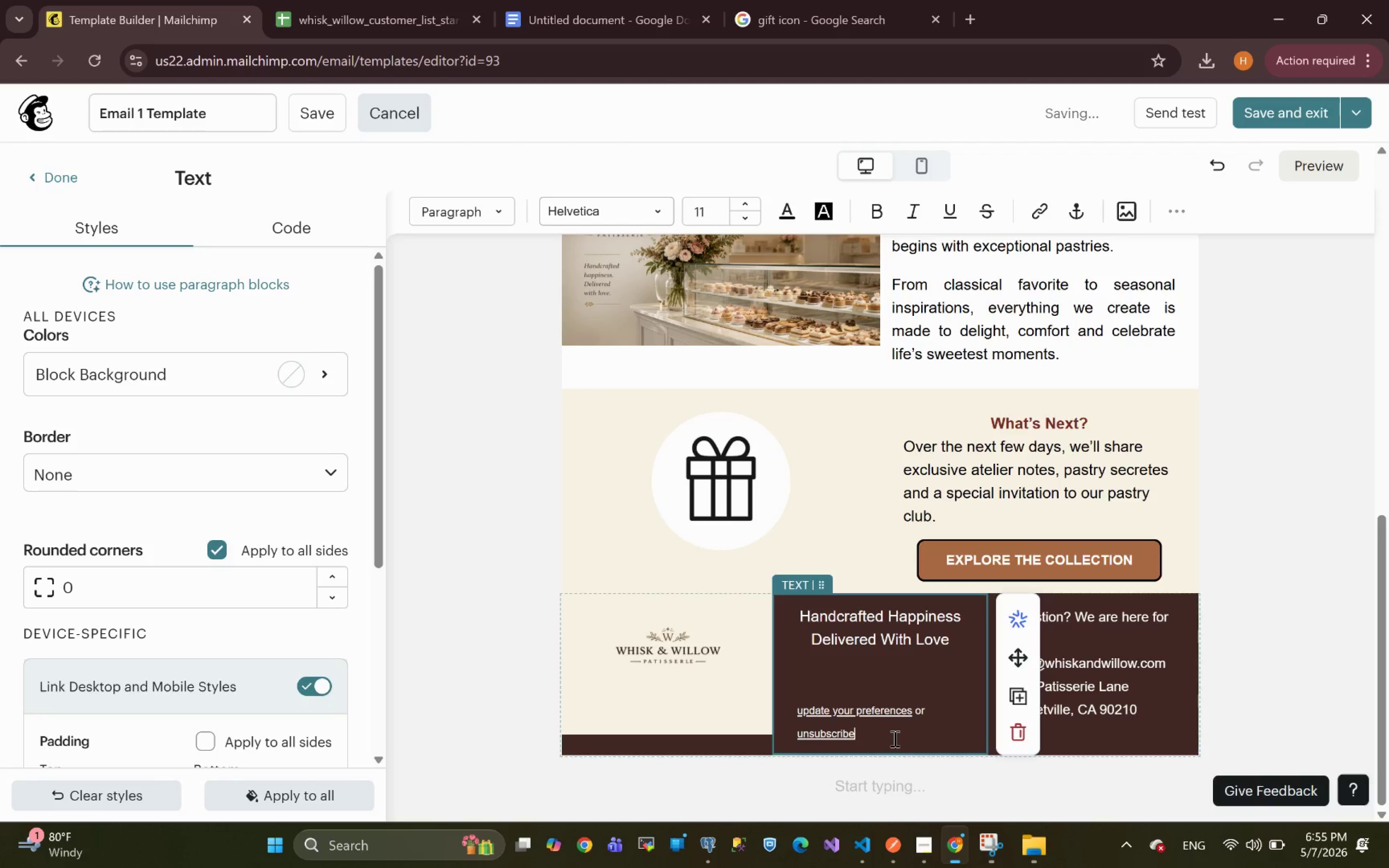 
key(Control+Z)
 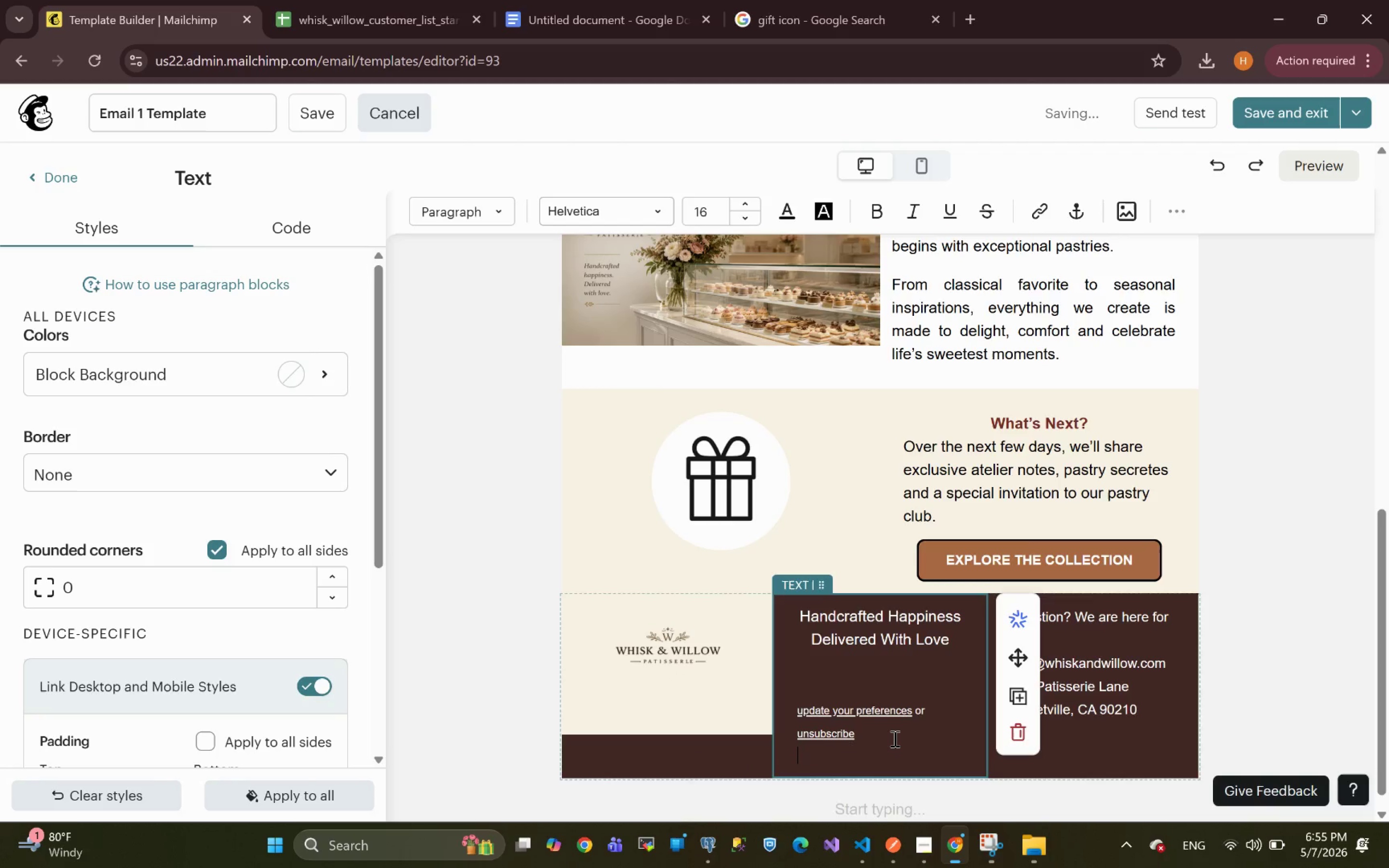 
key(Control+Z)
 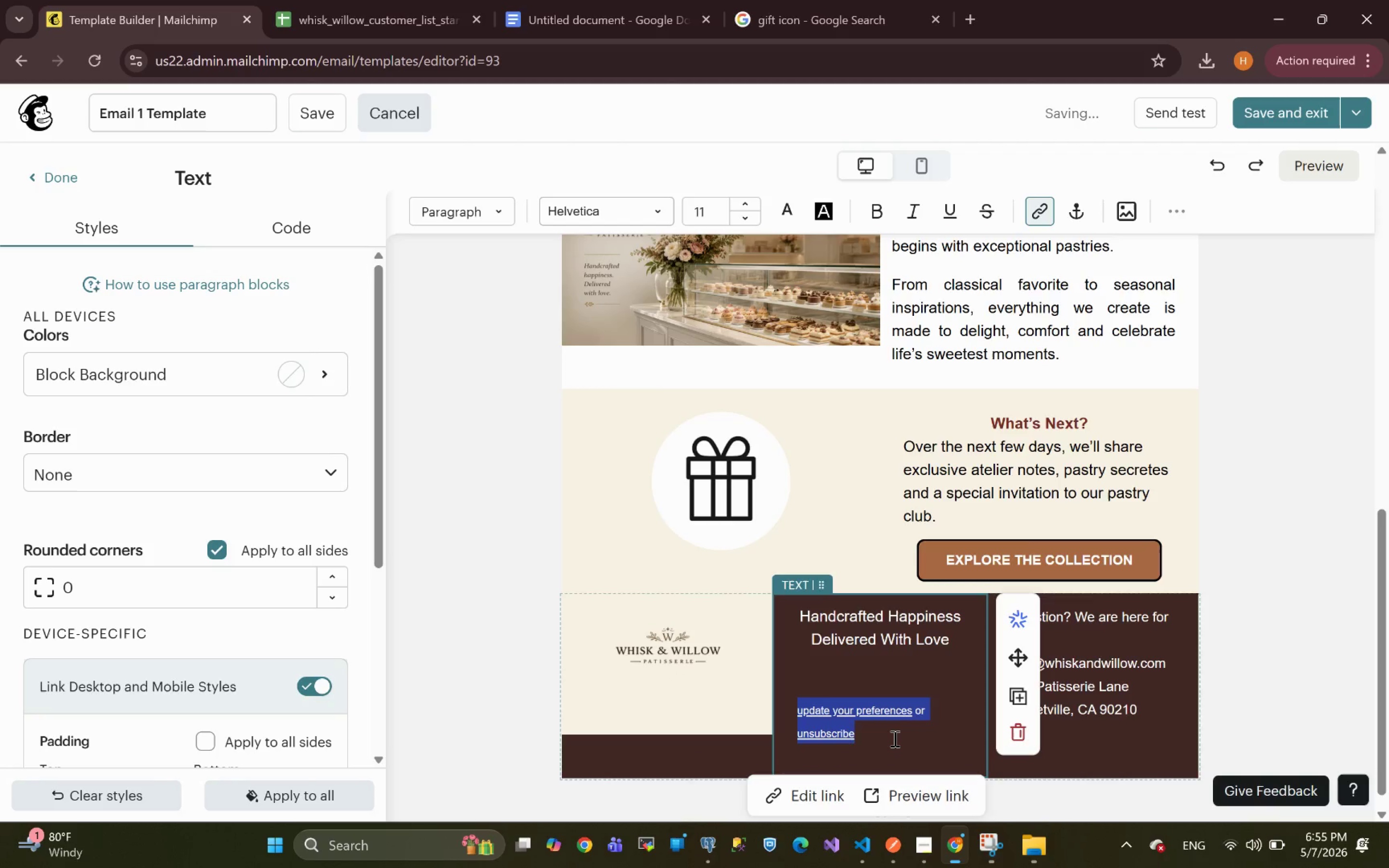 
key(Control+Z)
 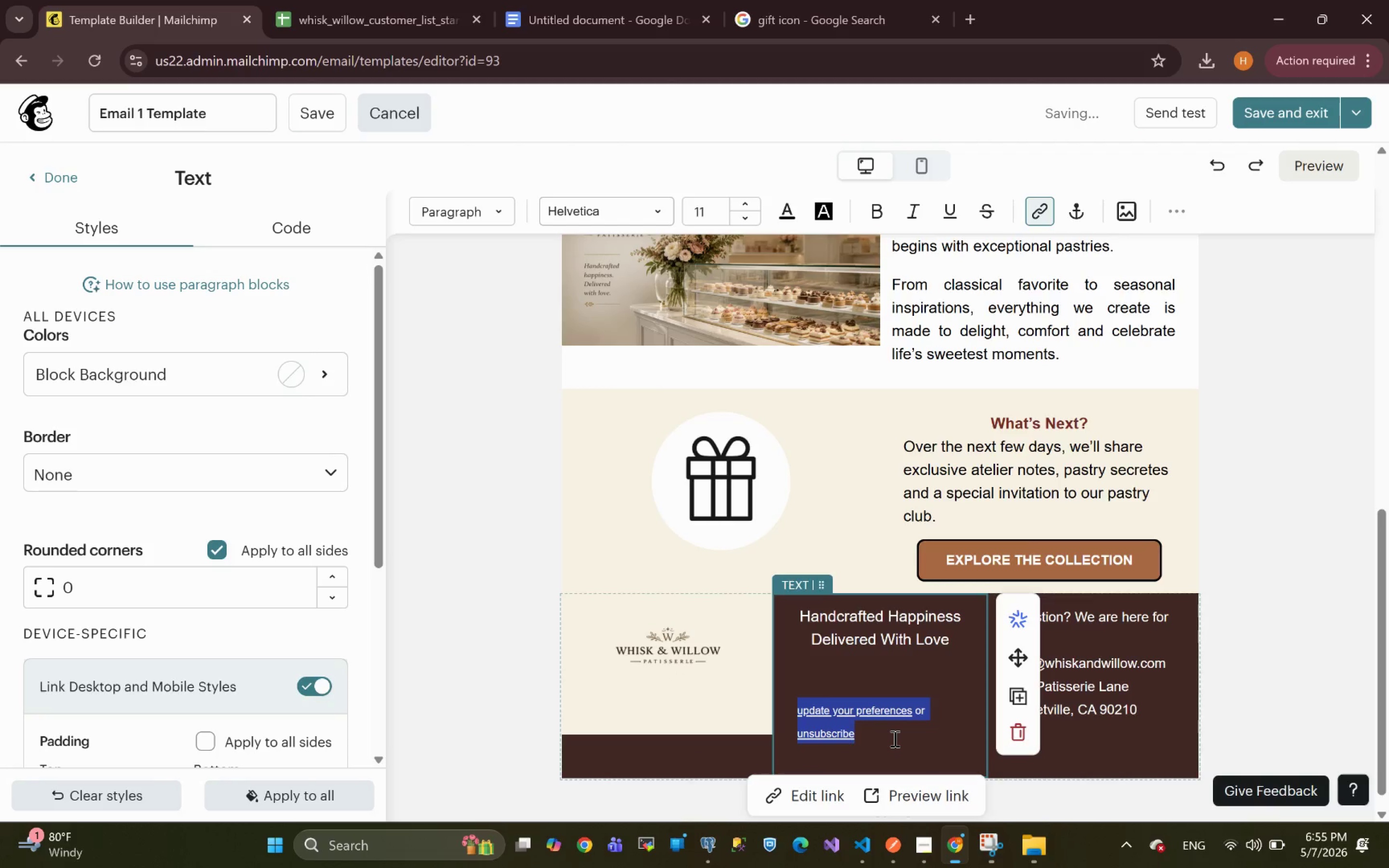 
key(Control+Z)
 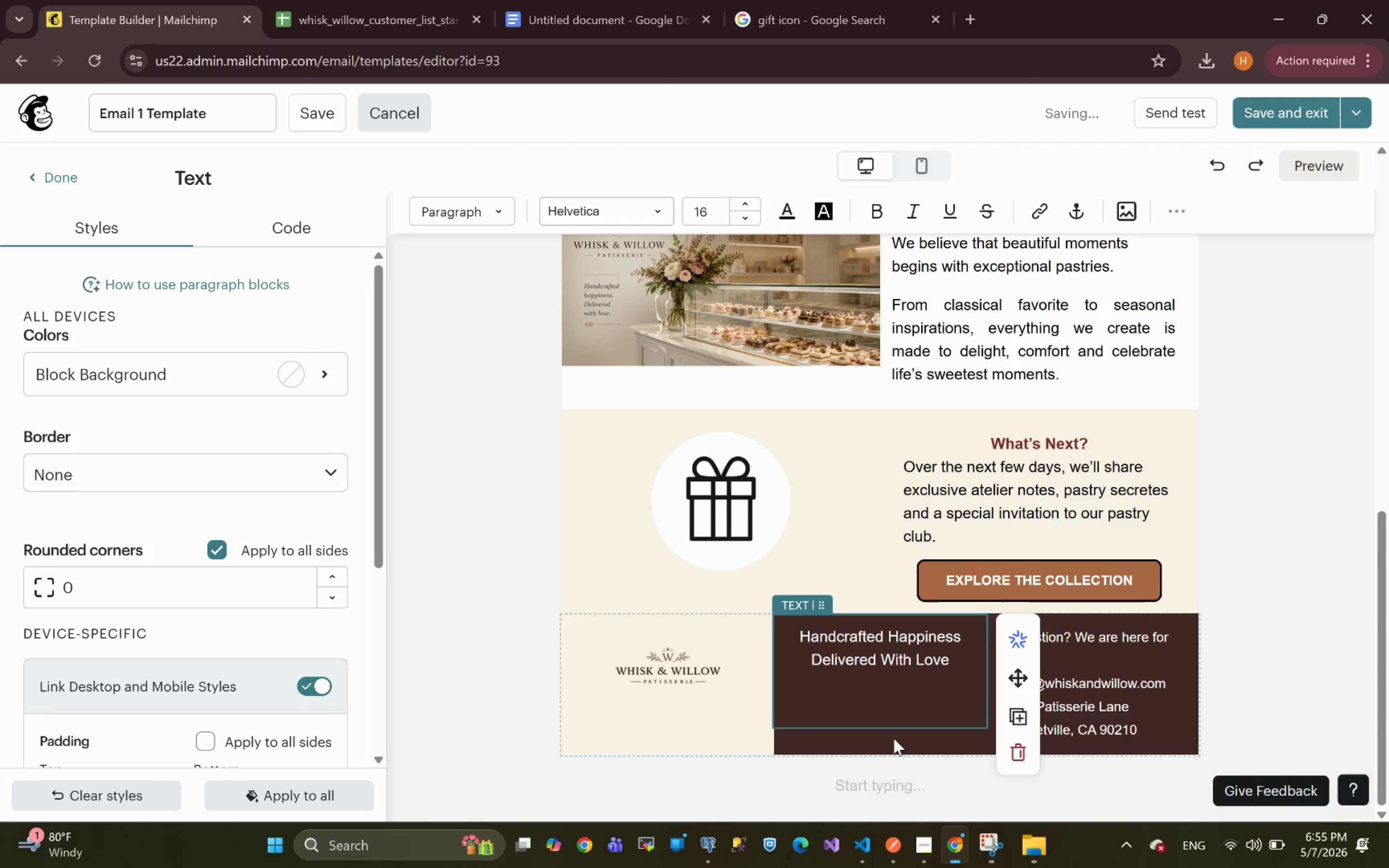 
key(Control+Z)
 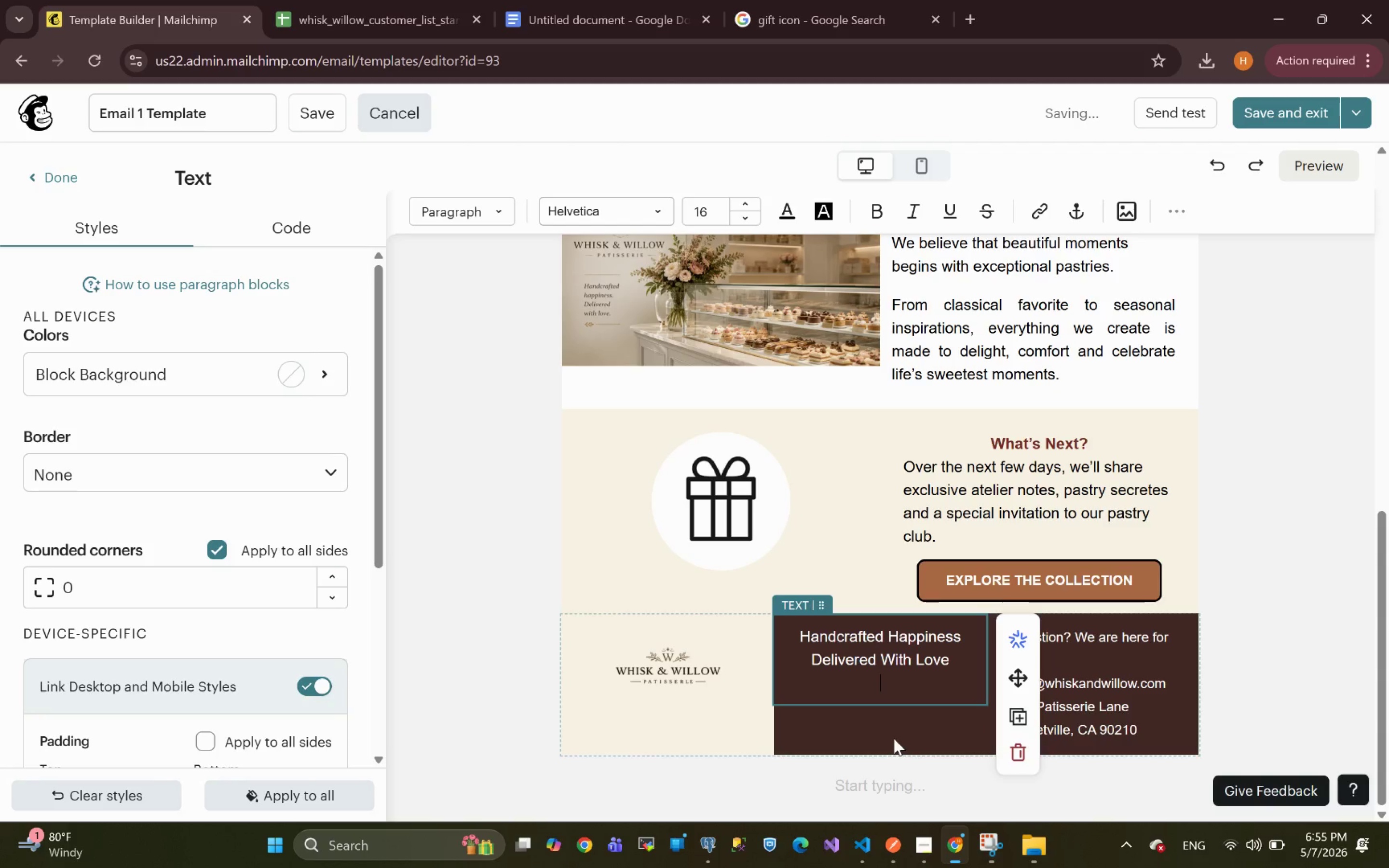 
key(Control+Z)
 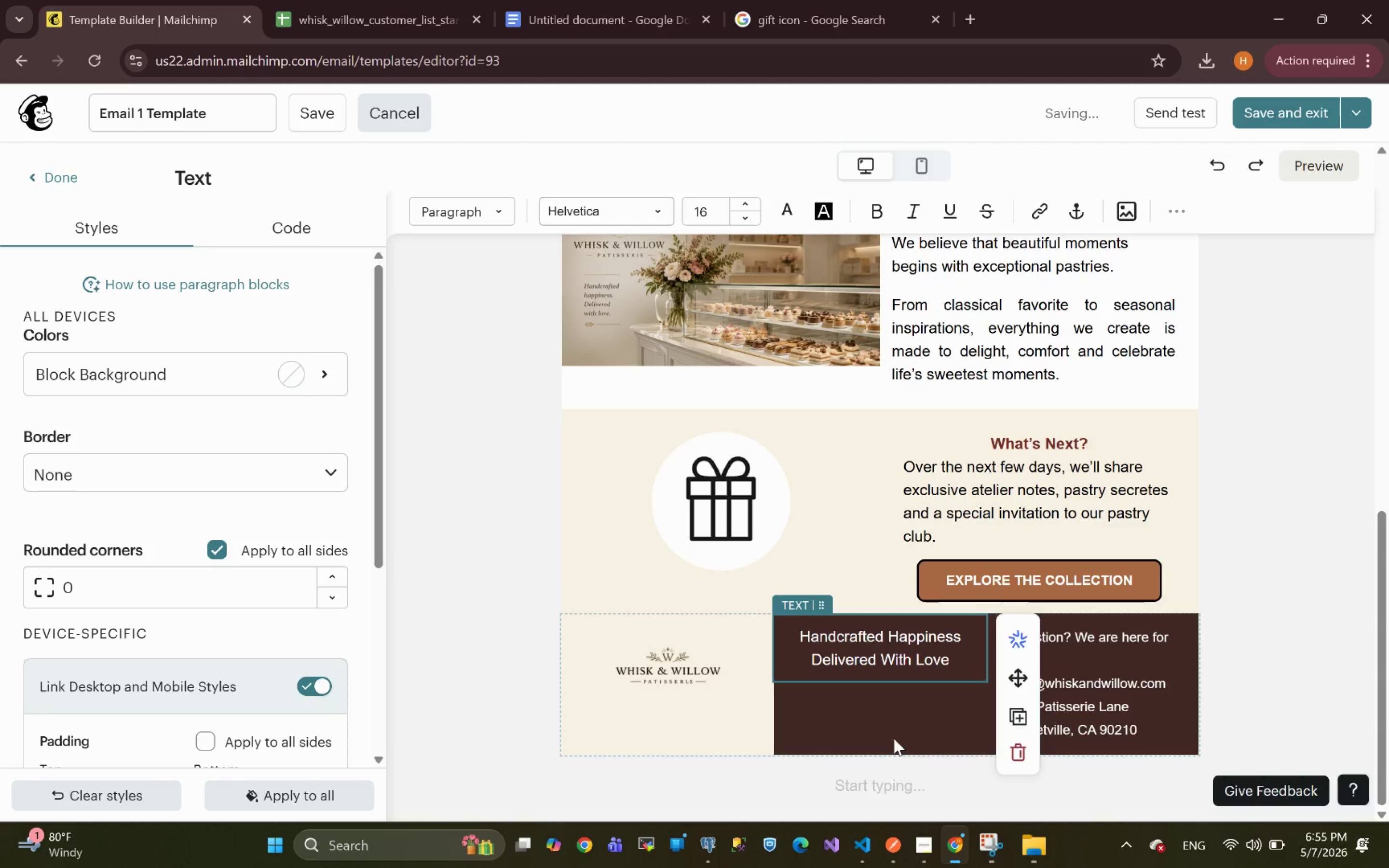 
key(Control+Z)
 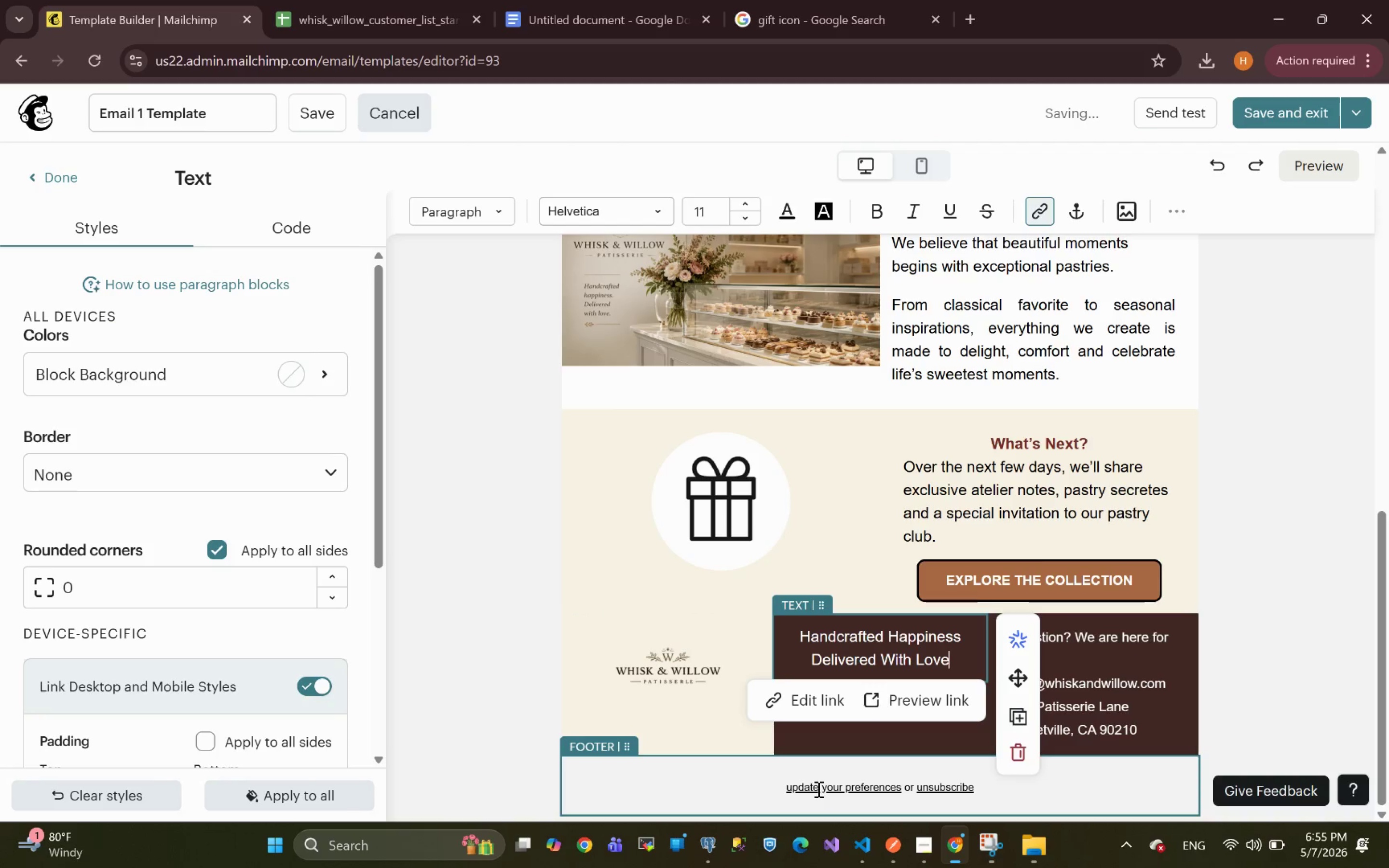 
left_click_drag(start_coordinate=[784, 787], to_coordinate=[833, 784])
 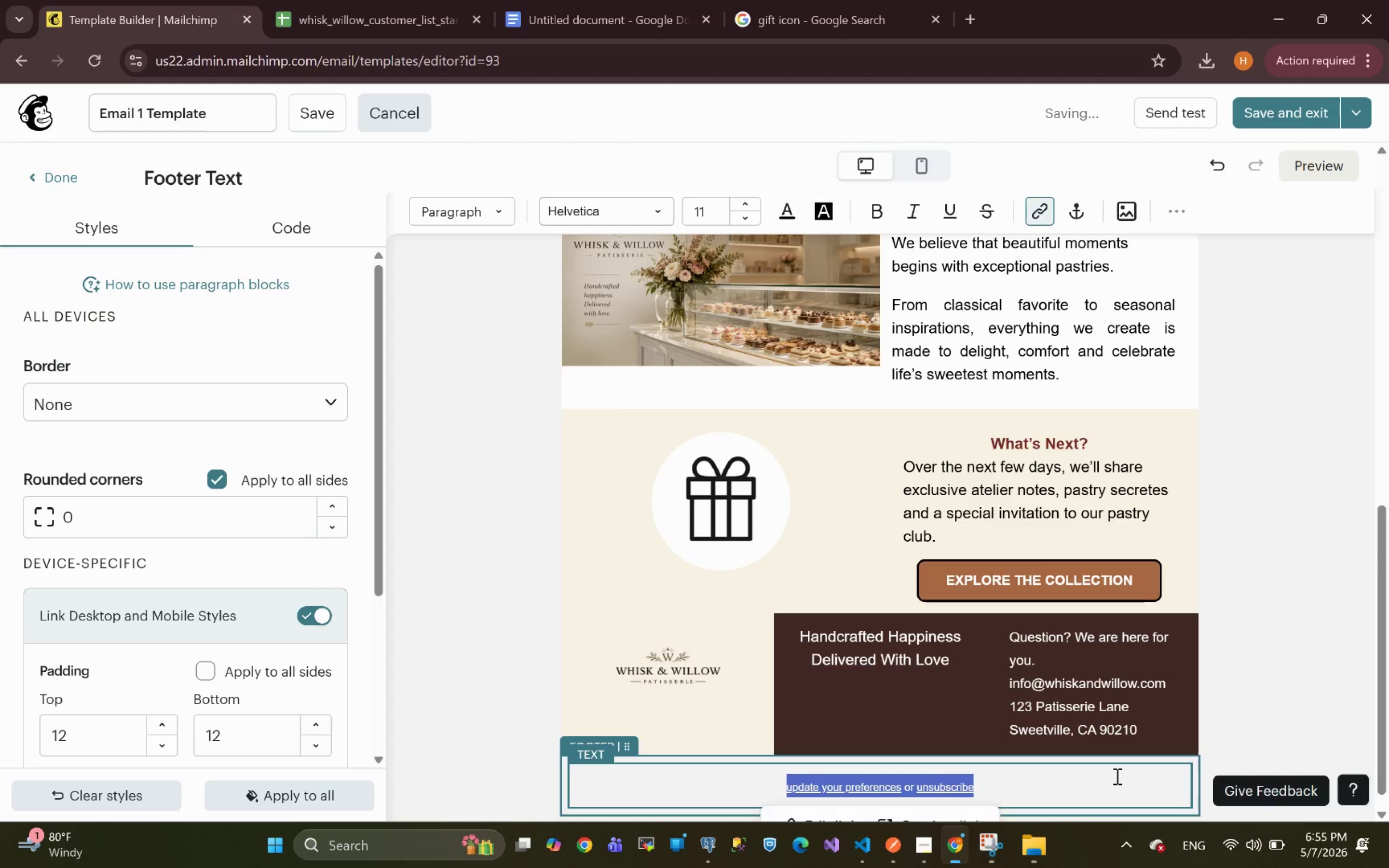 
key(Control+X)
 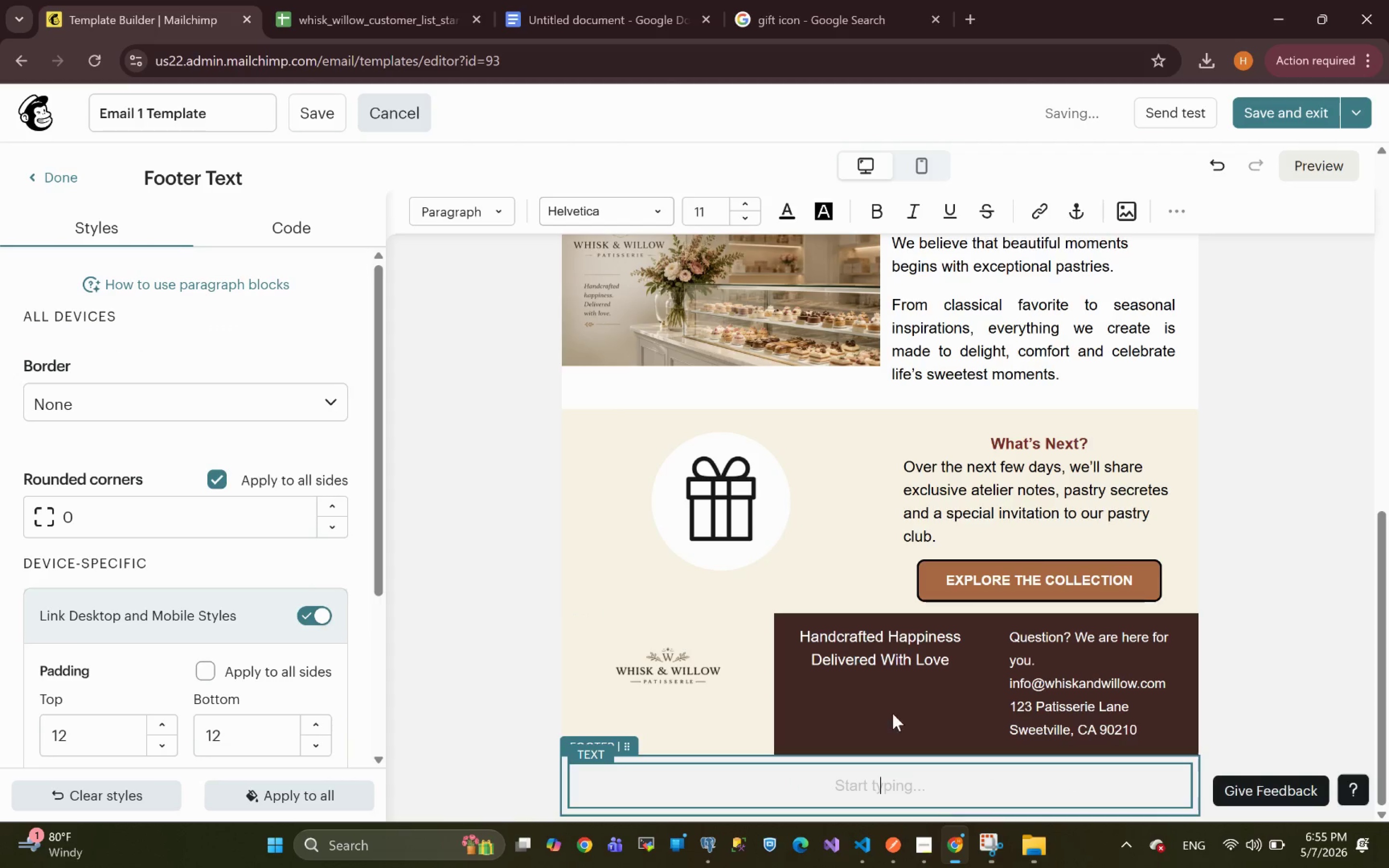 
left_click([878, 713])
 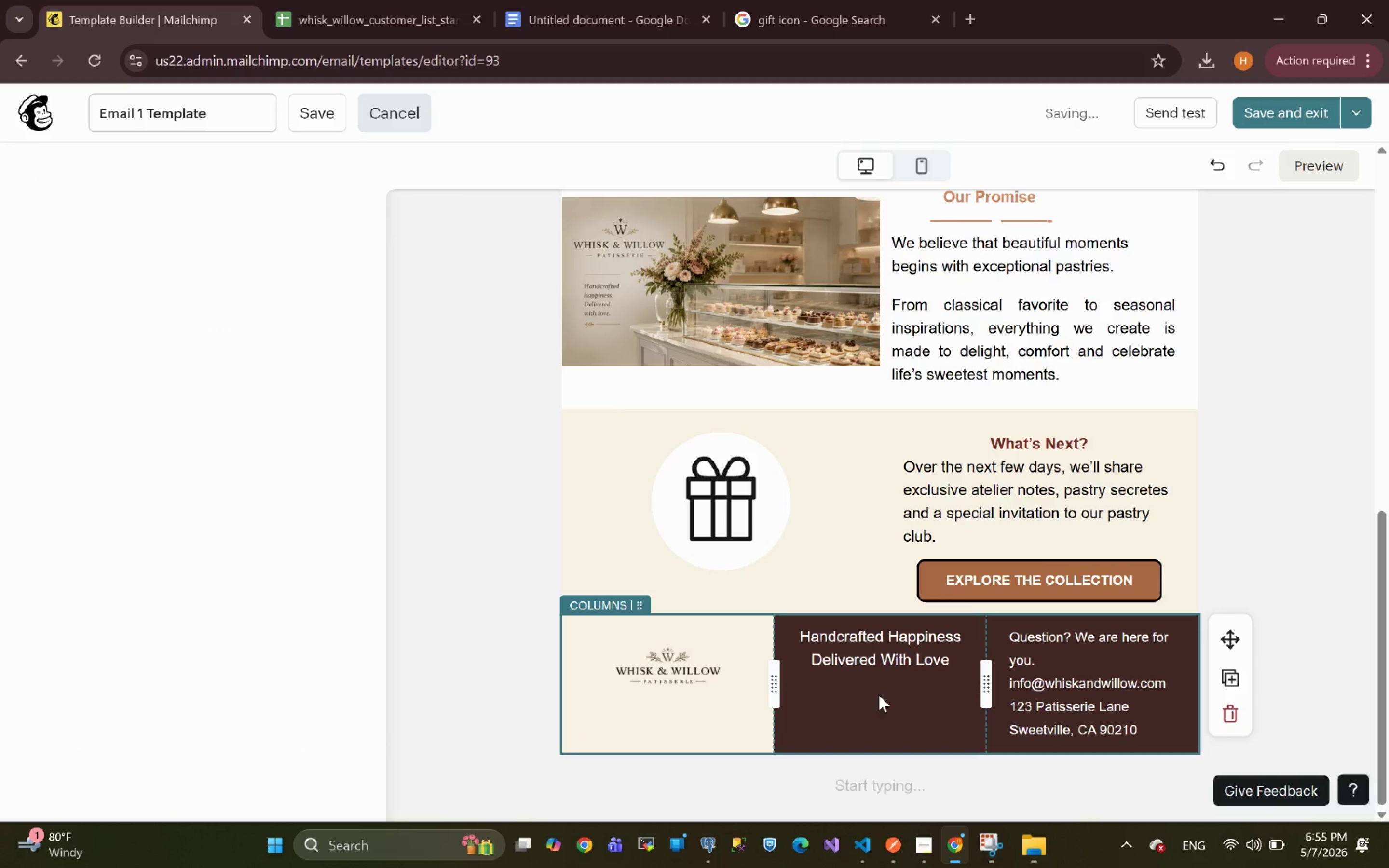 
left_click([878, 694])
 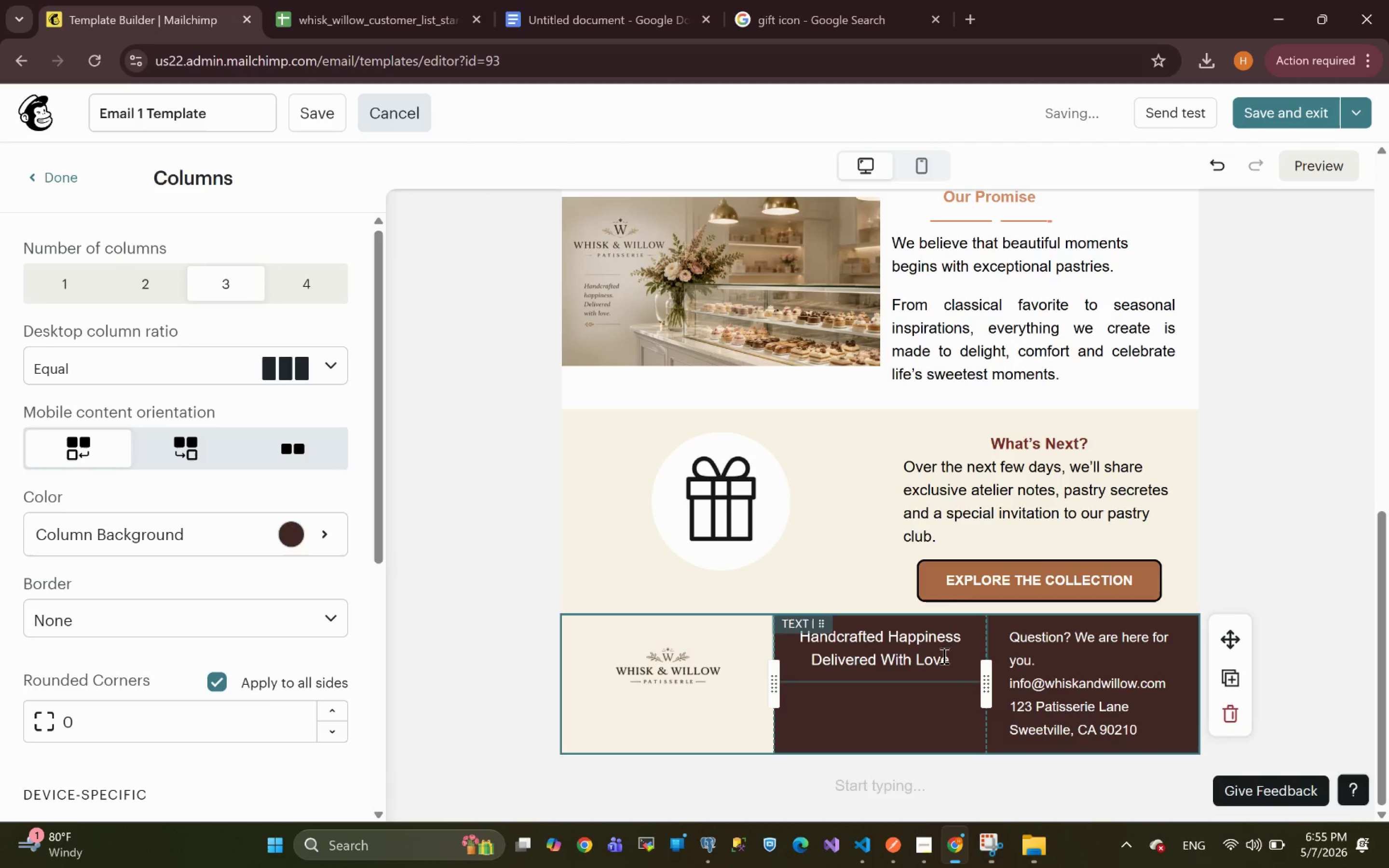 
left_click([951, 659])
 